 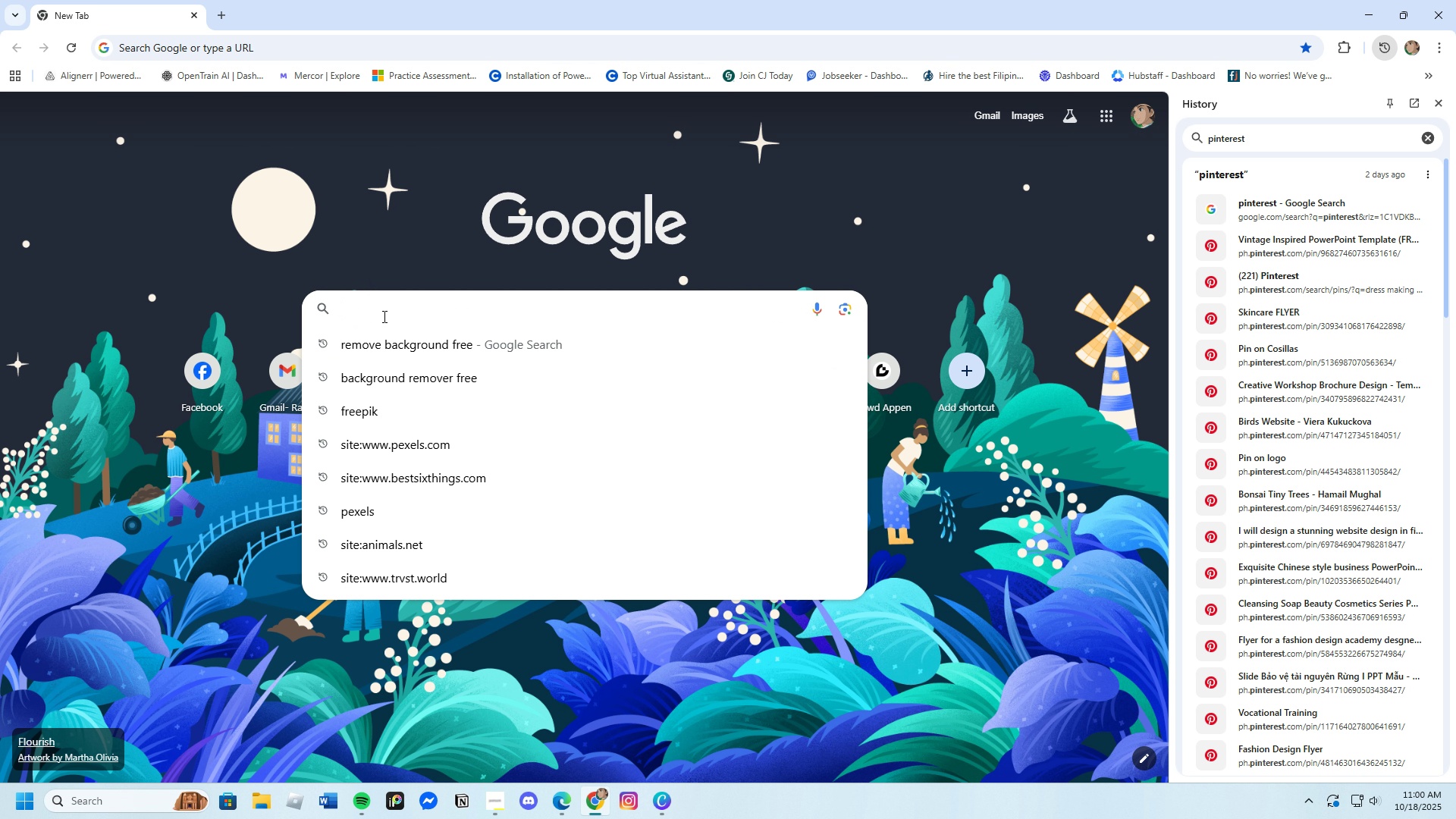 
type(pintere)
 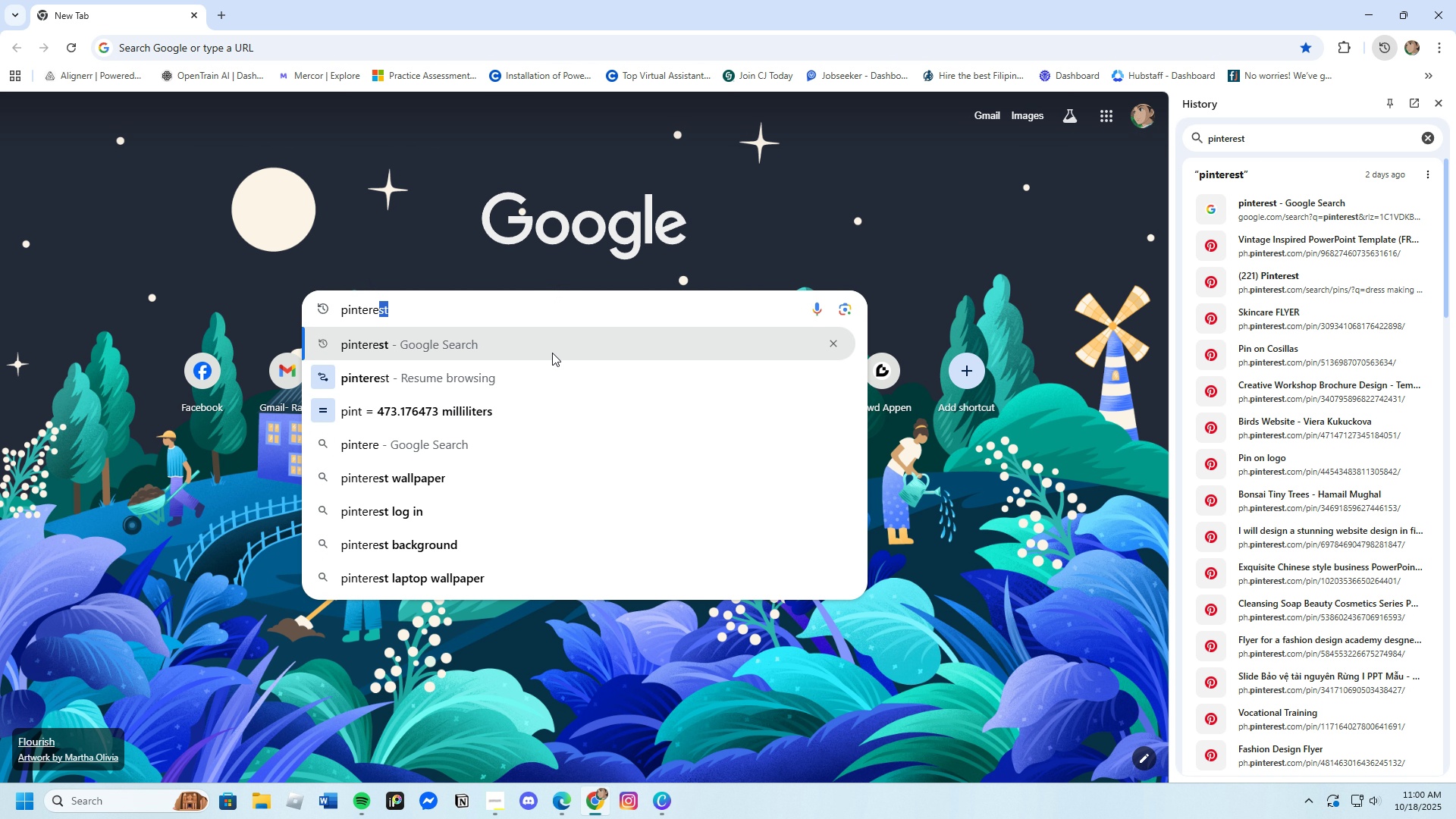 
left_click([549, 353])
 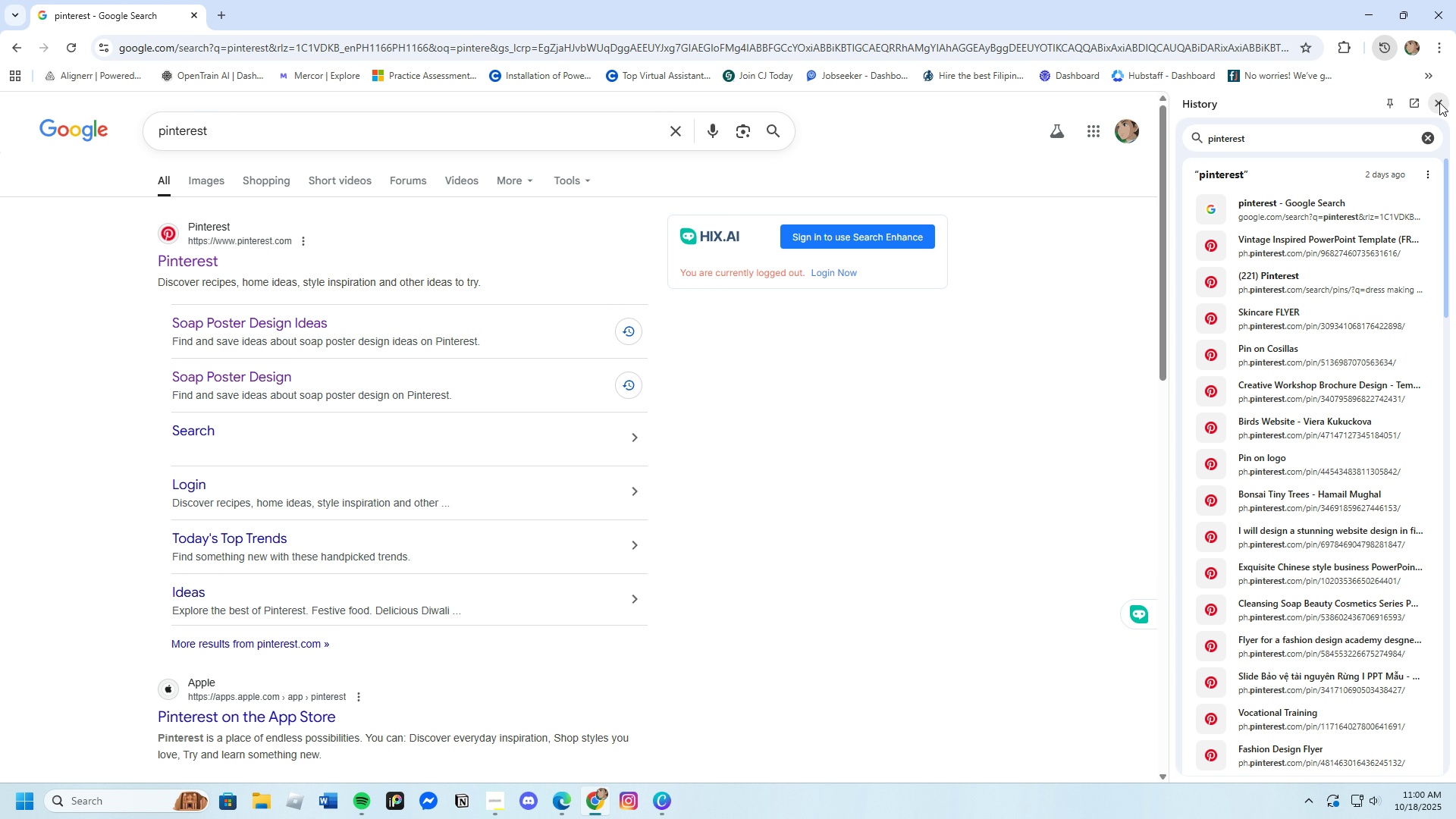 
left_click([1439, 102])
 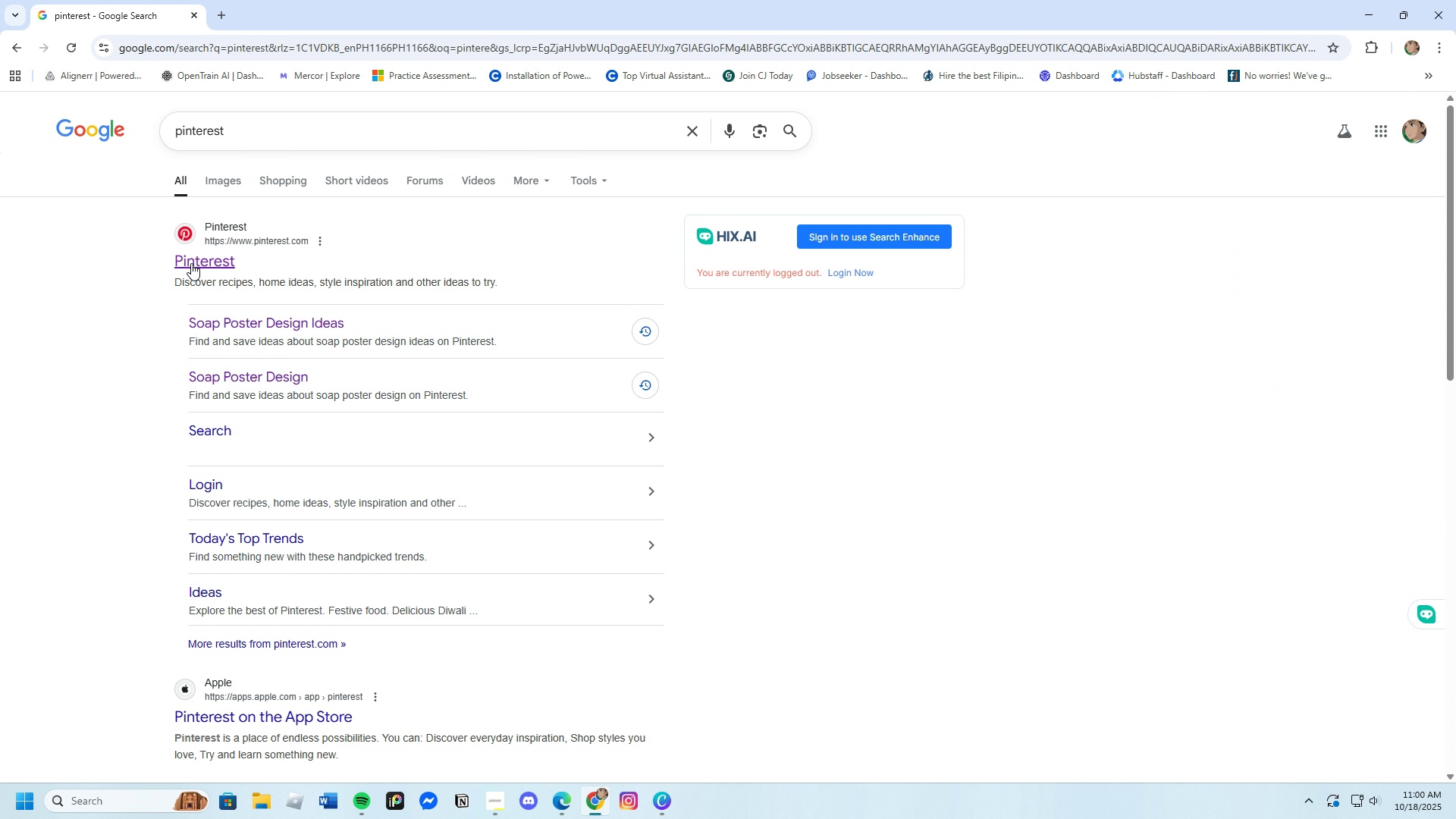 
left_click([191, 263])
 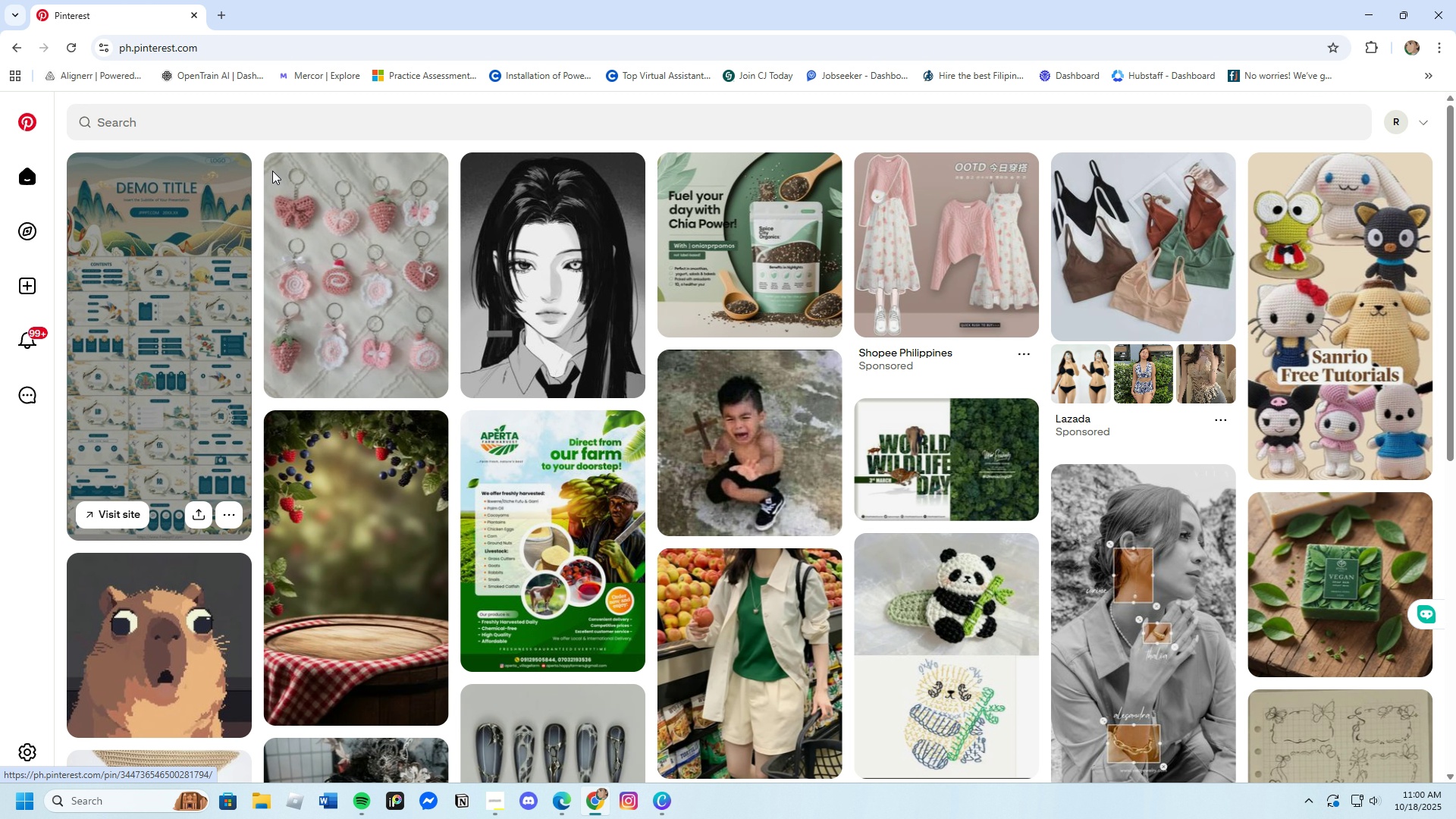 
left_click([300, 116])
 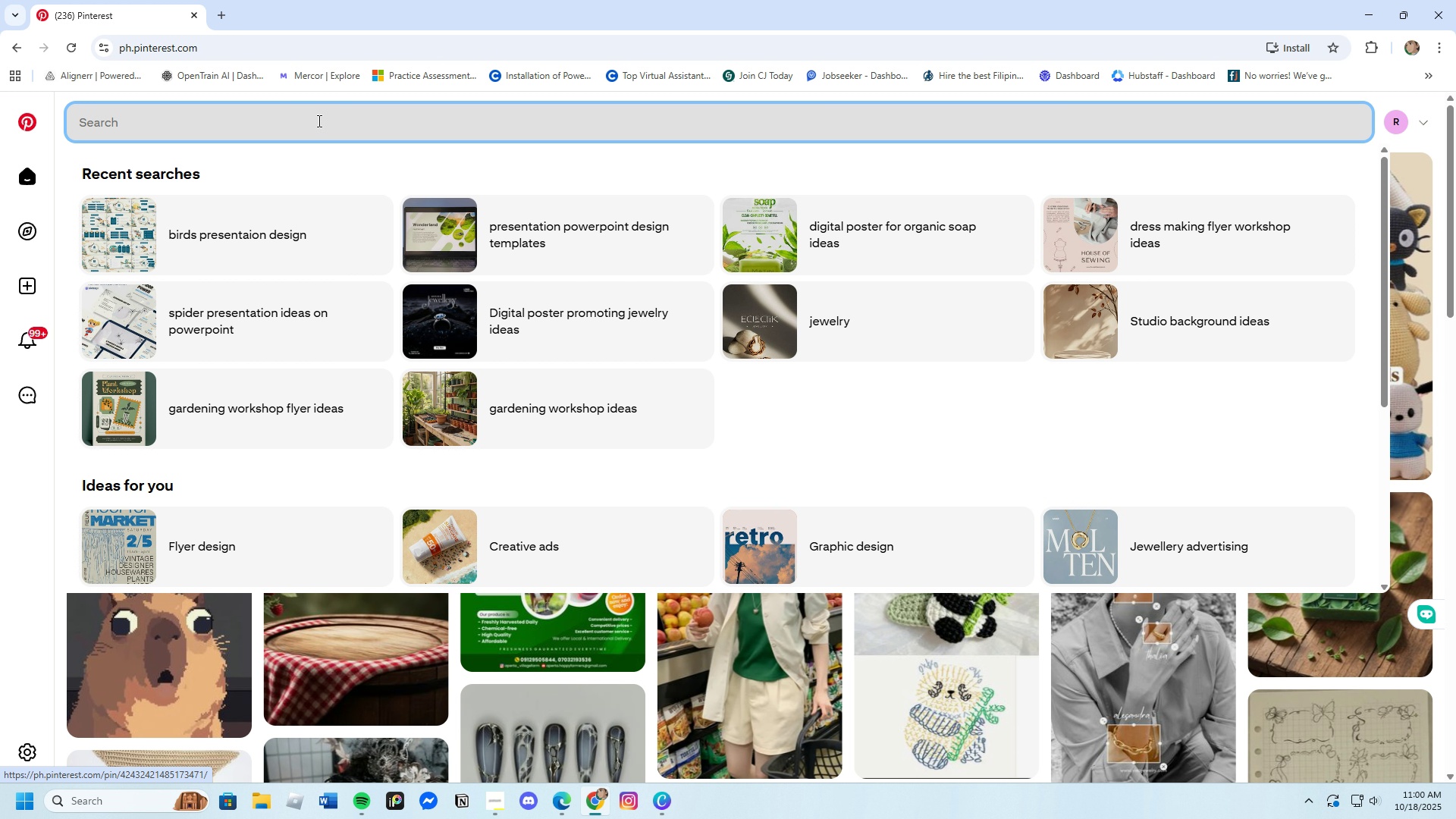 
type(baking workshop flyer dei)
key(Backspace)
type(sign ideas)
 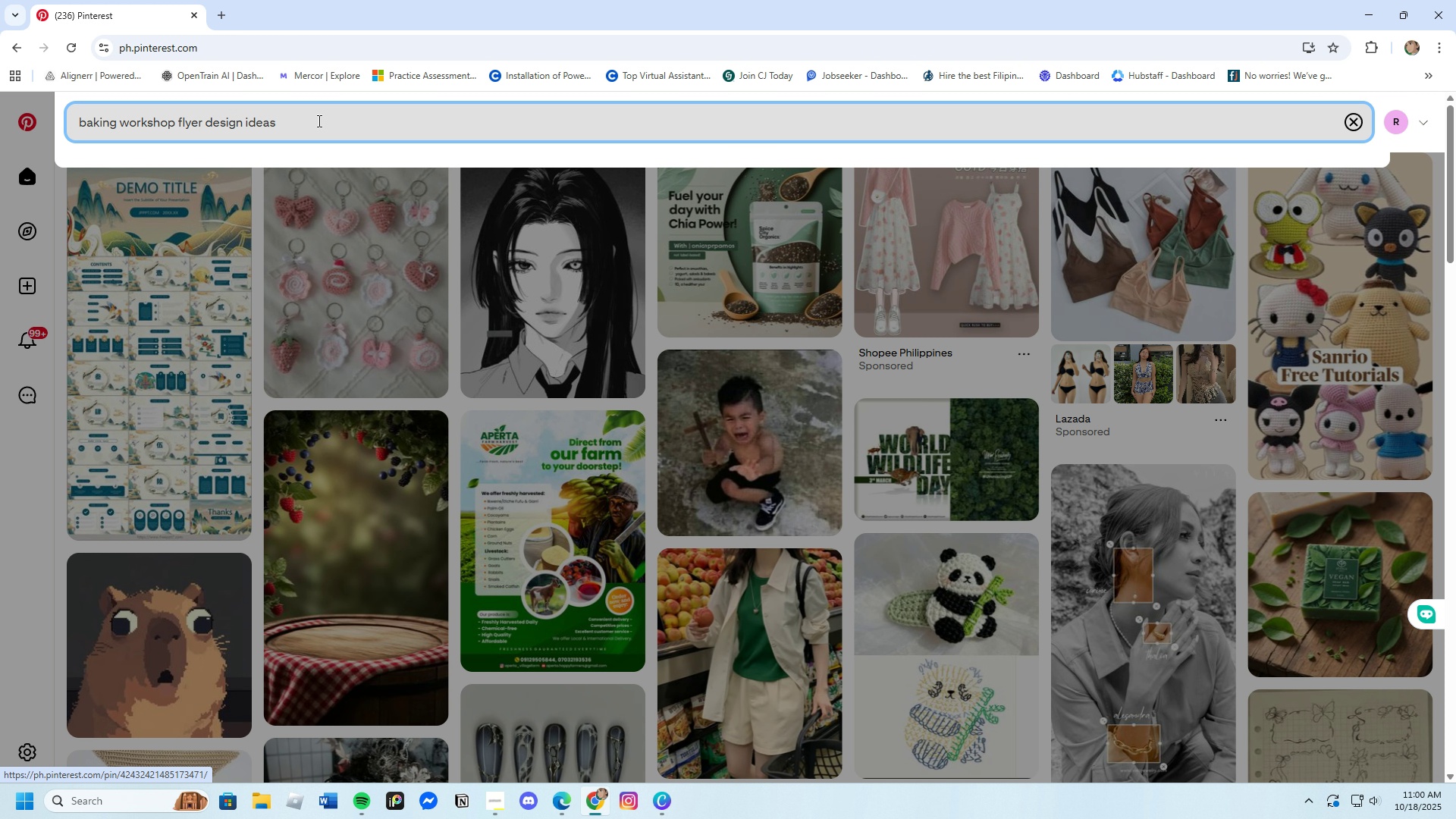 
key(Enter)
 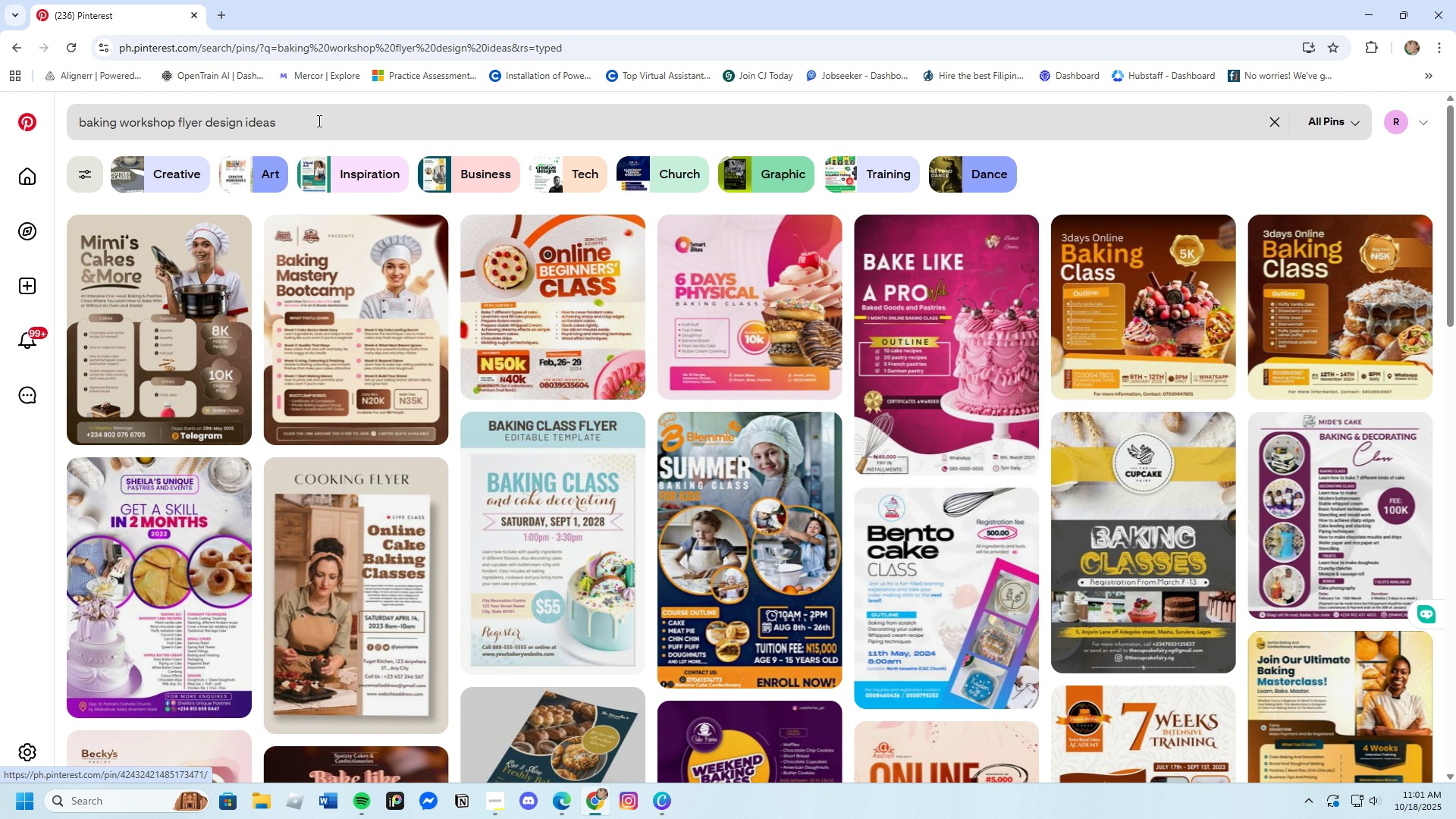 
wait(8.22)
 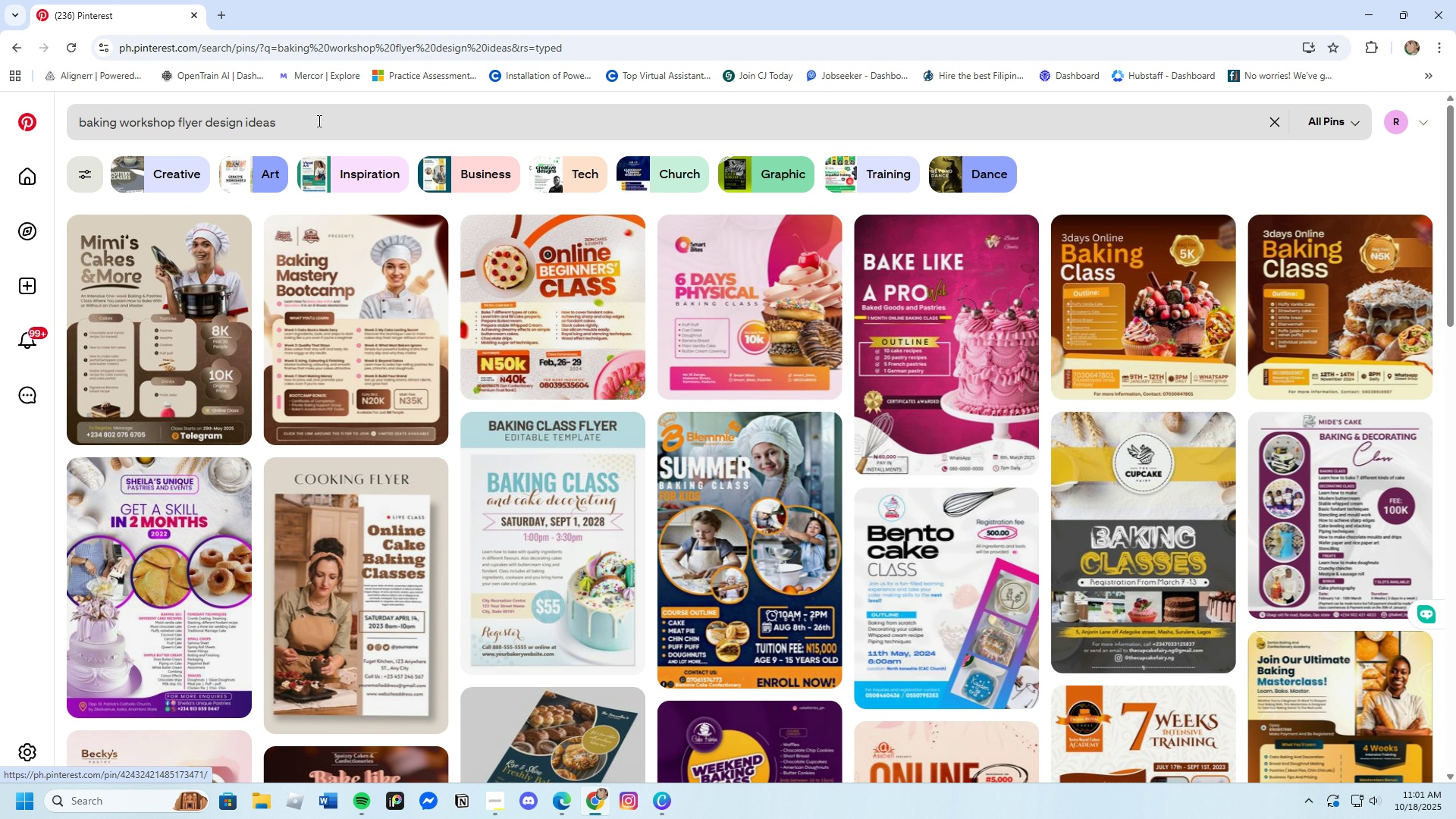 
left_click([119, 317])
 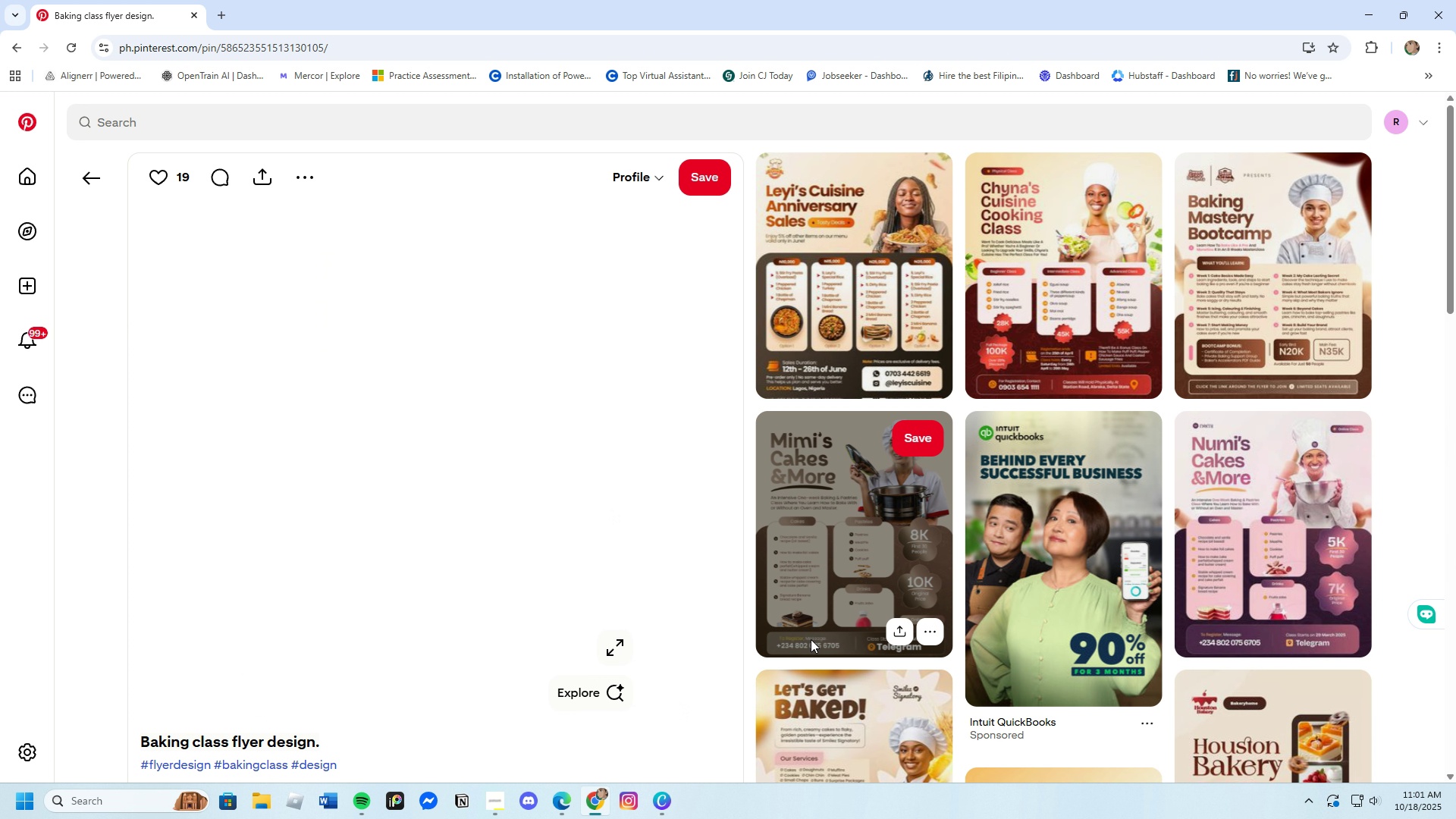 
left_click([817, 557])
 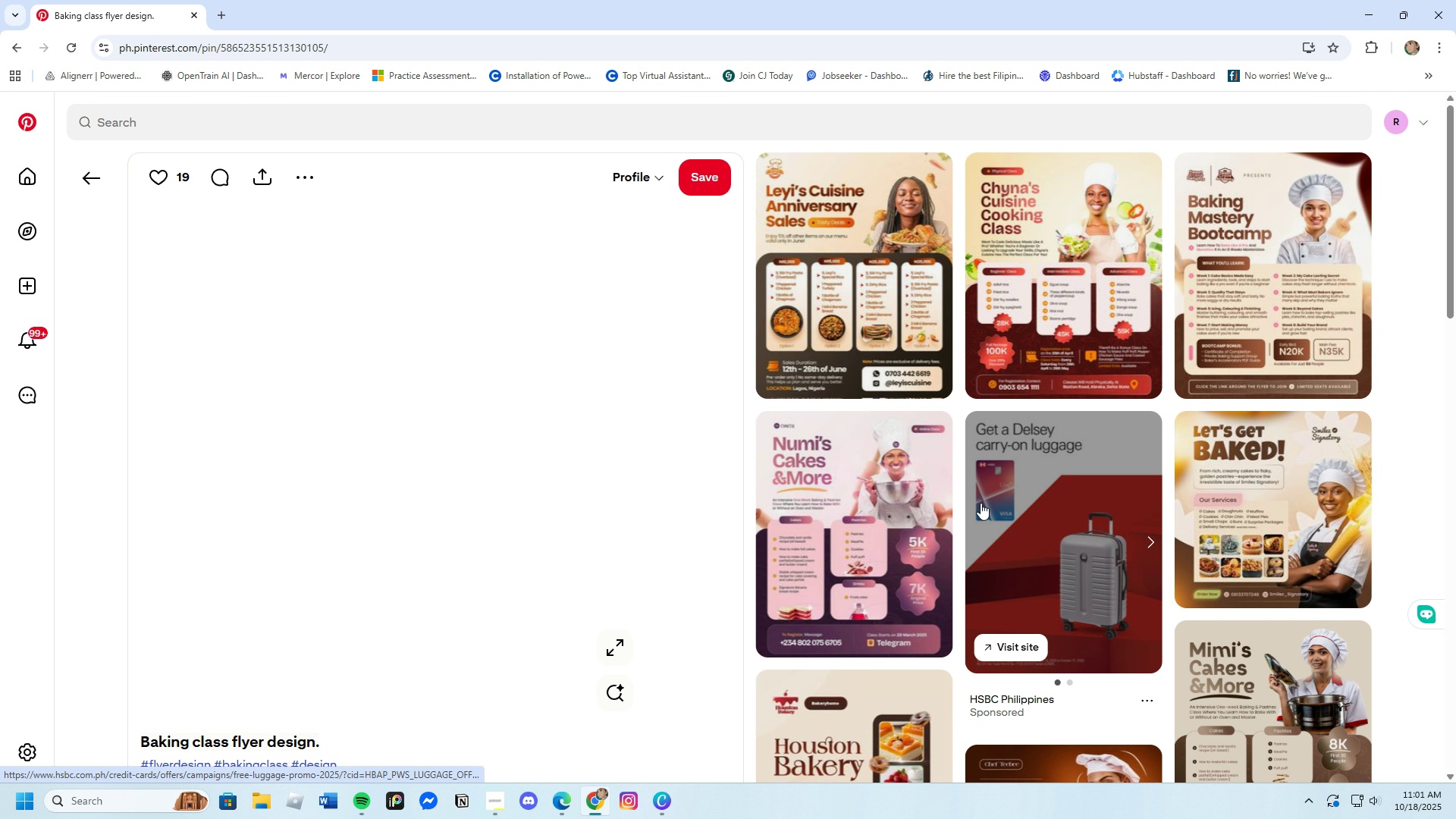 
wait(5.08)
 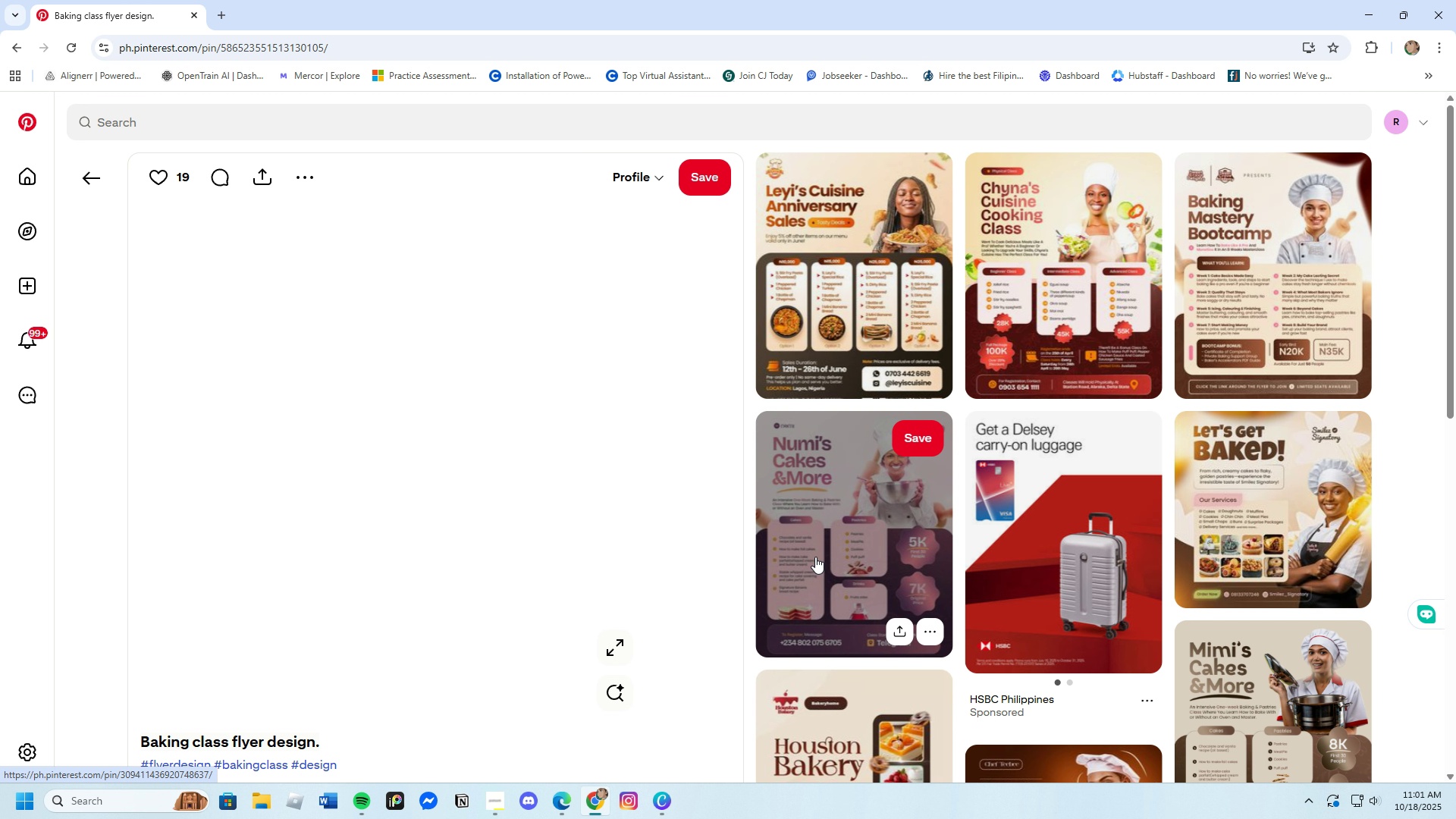 
left_click([1019, 296])
 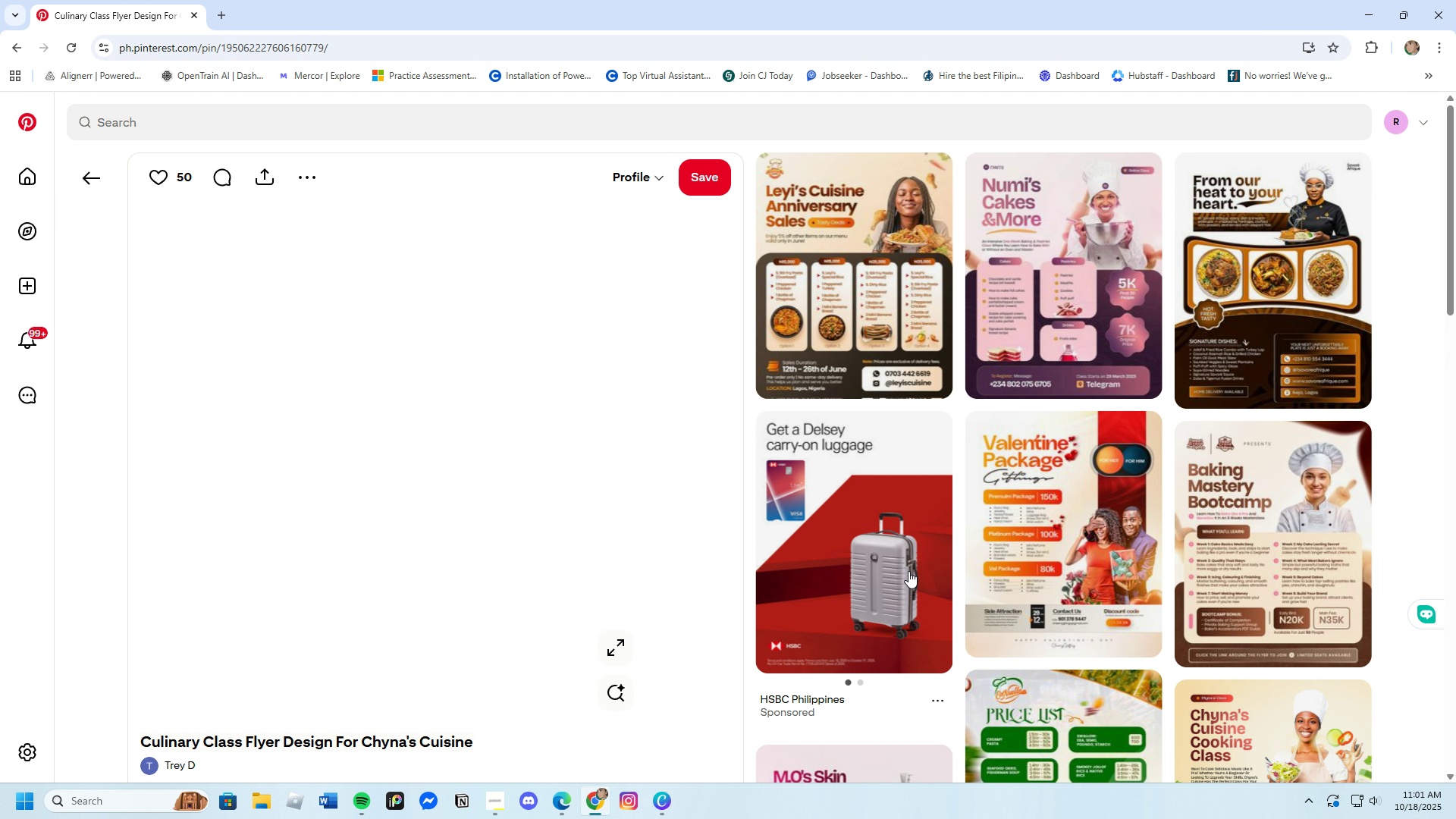 
wait(6.44)
 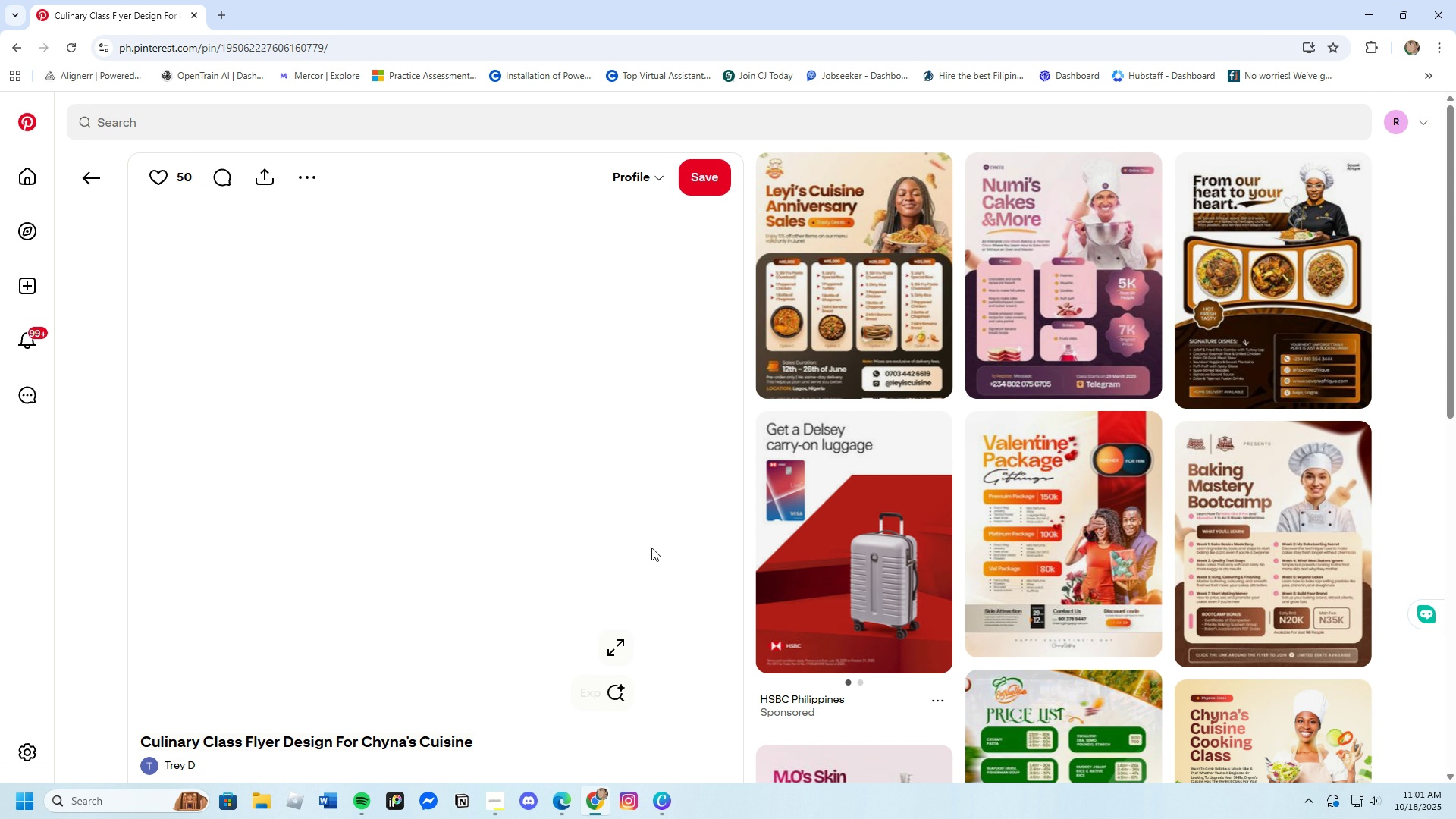 
left_click([94, 177])
 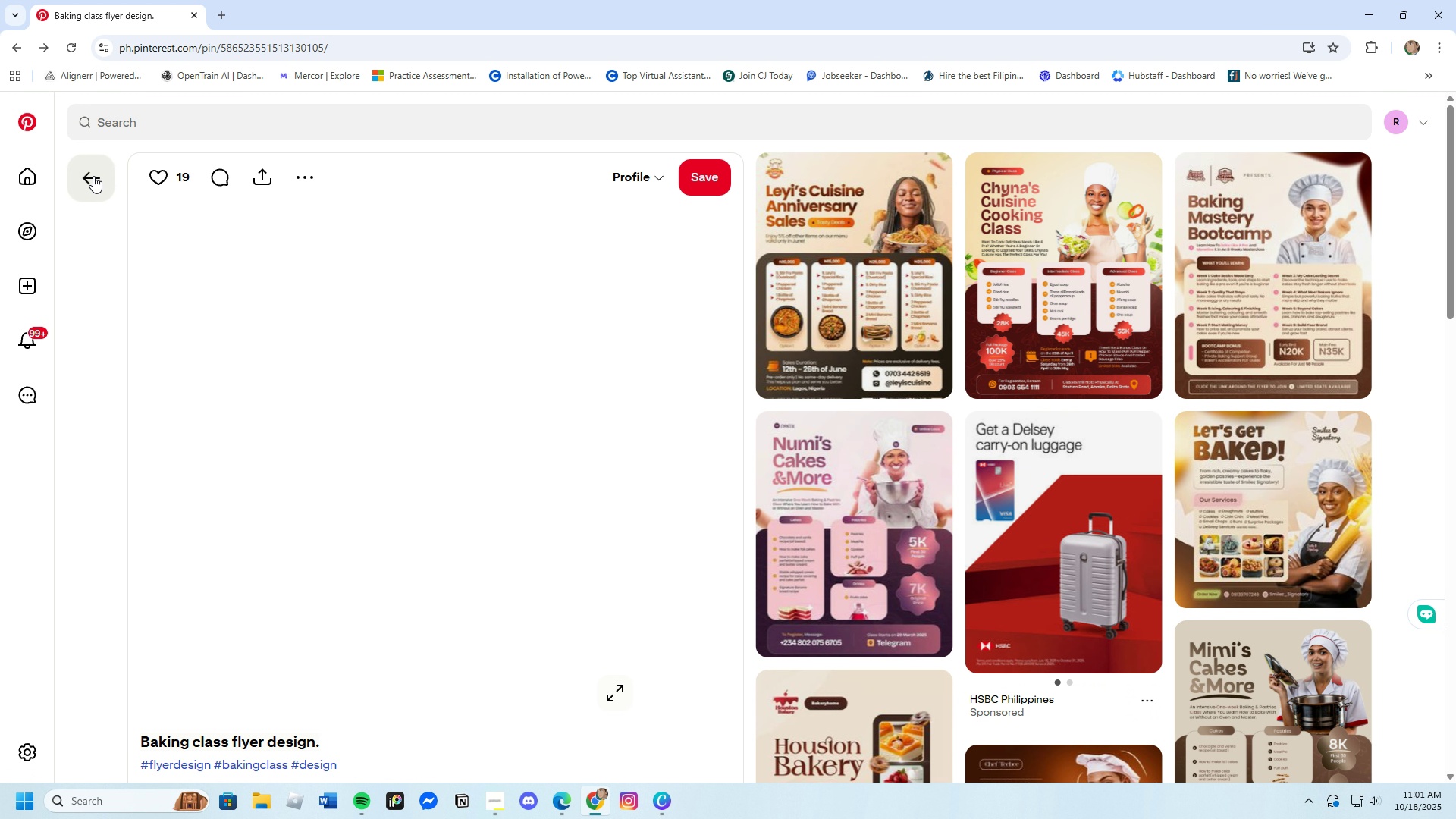 
left_click([93, 176])
 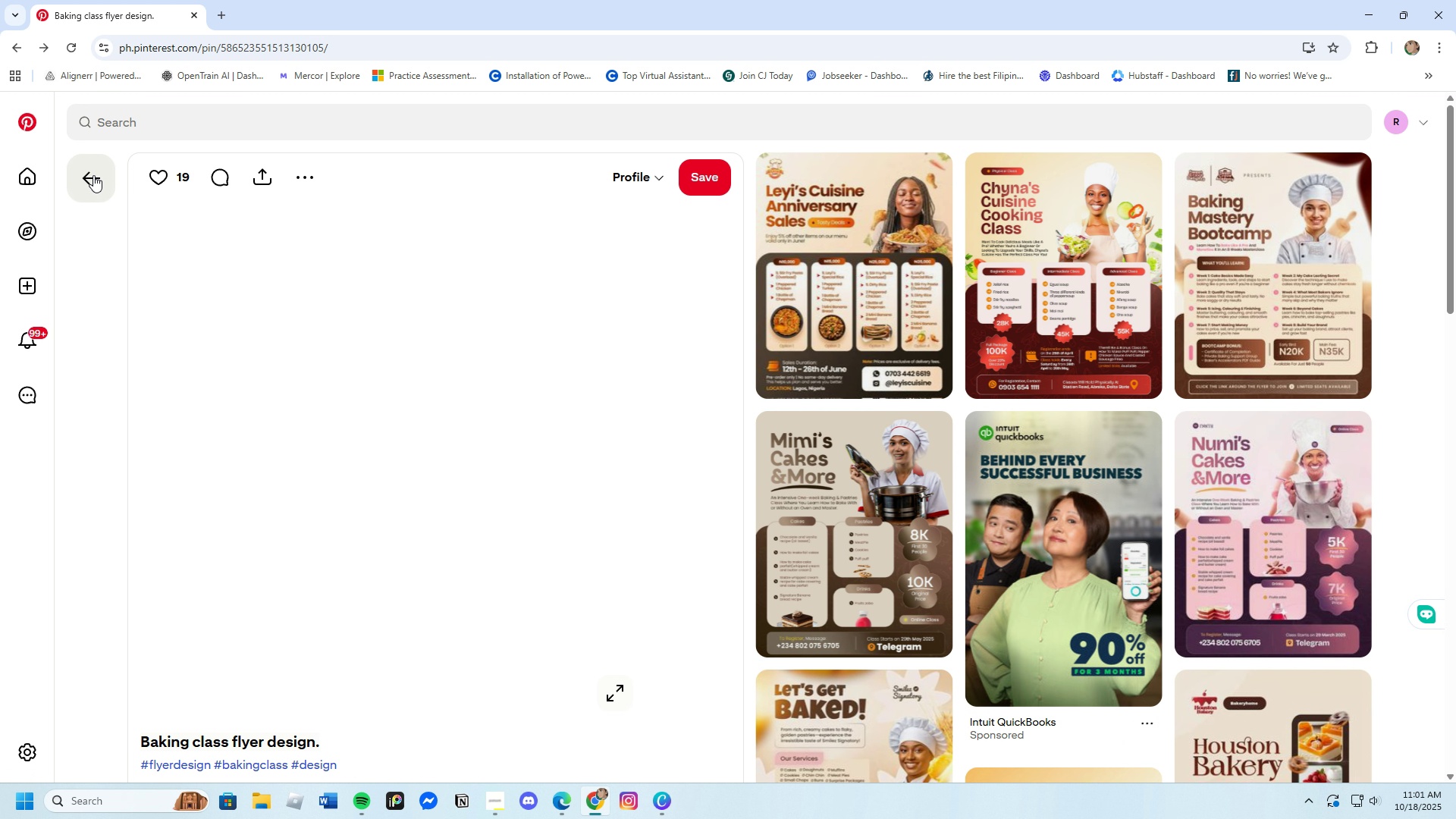 
left_click([93, 175])
 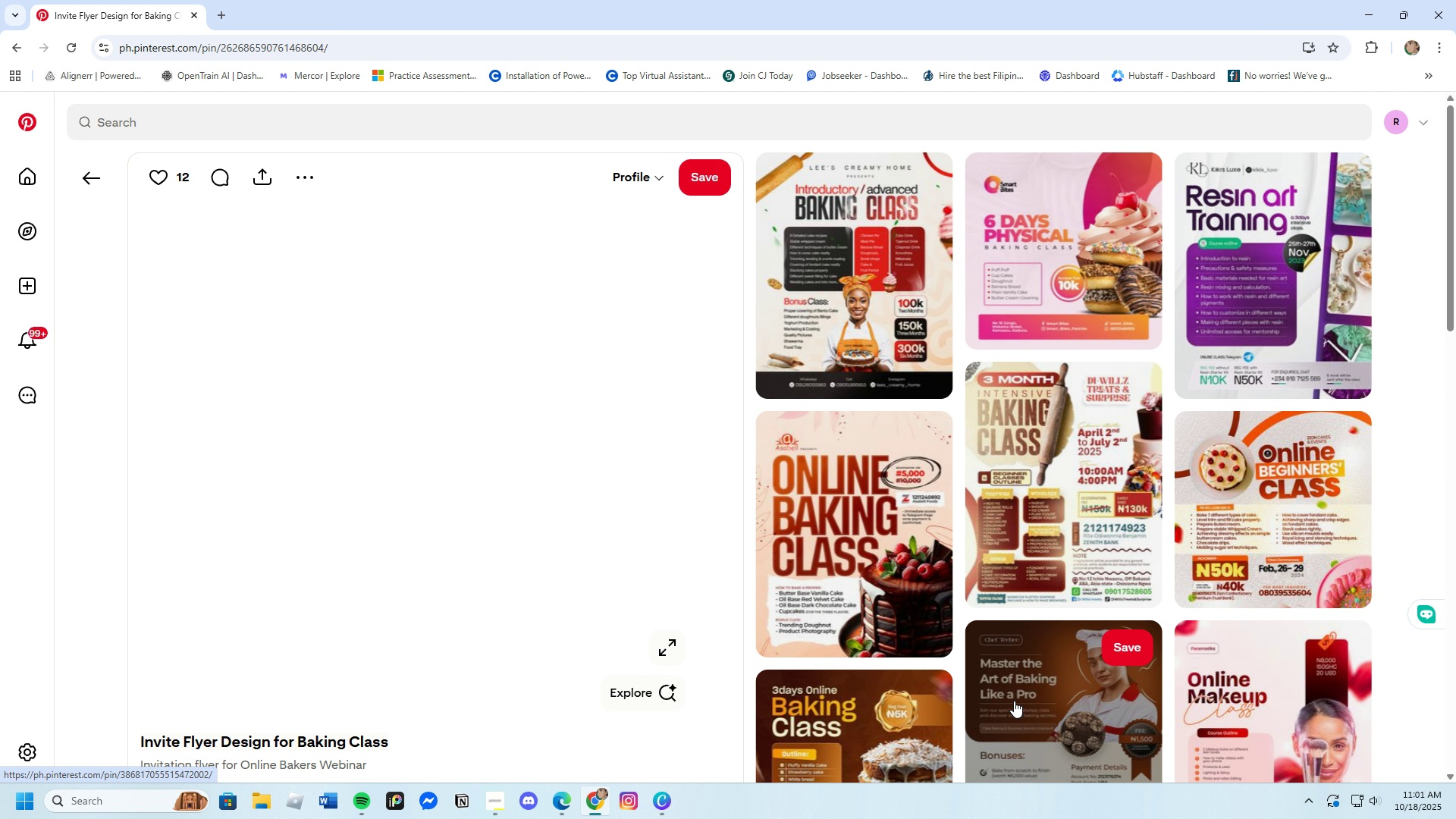 
wait(6.29)
 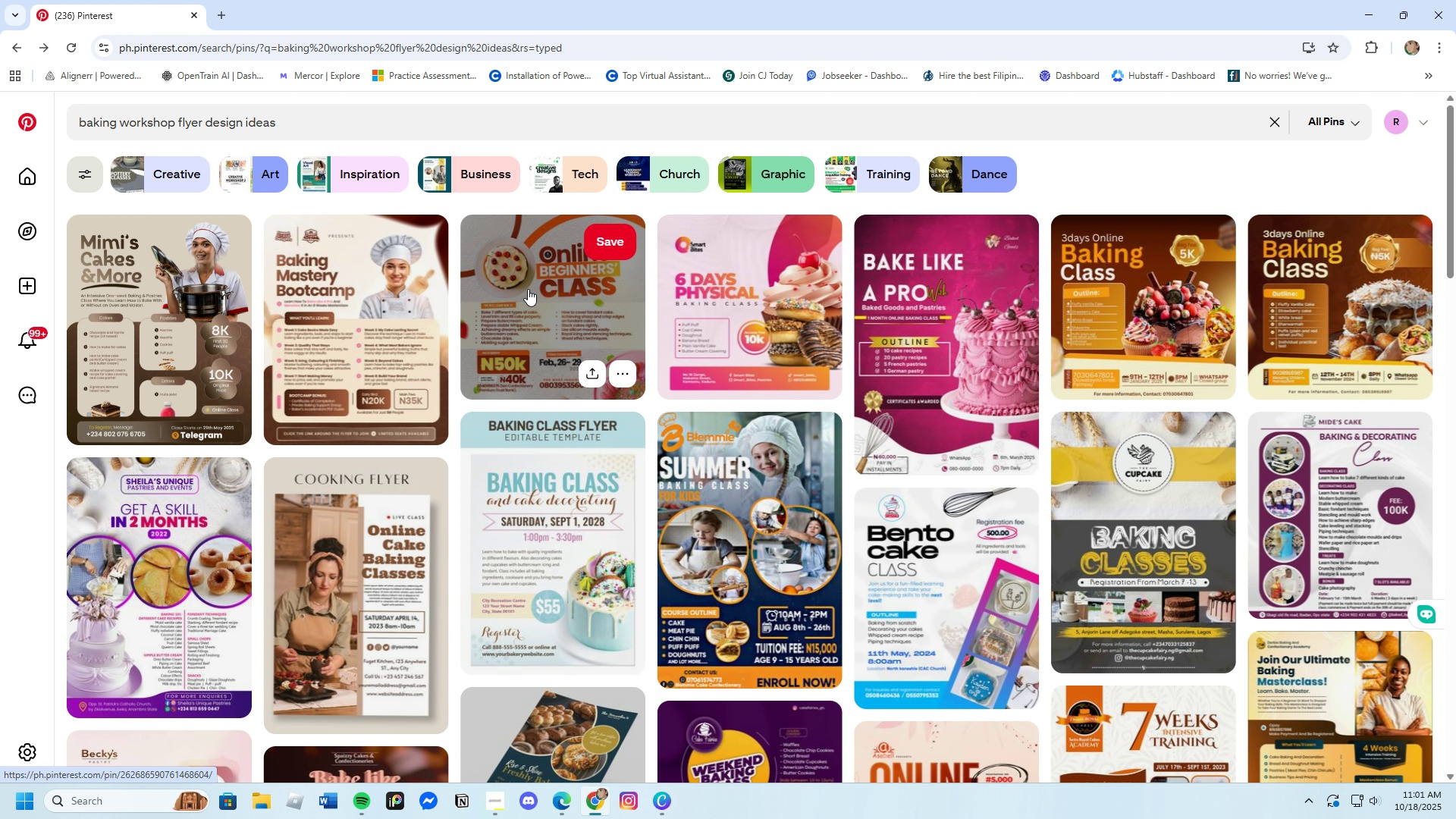 
left_click([667, 647])
 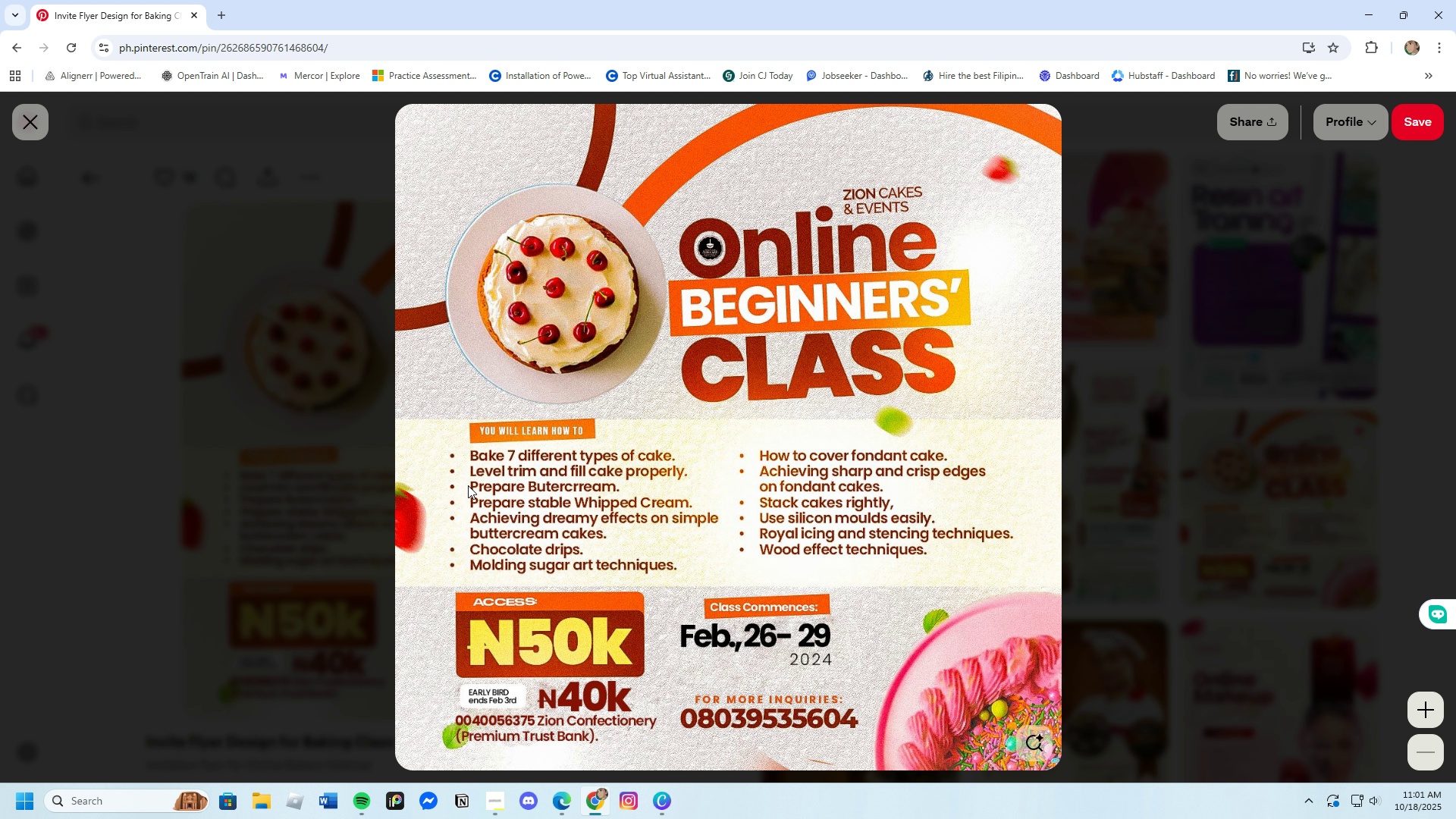 
wait(22.36)
 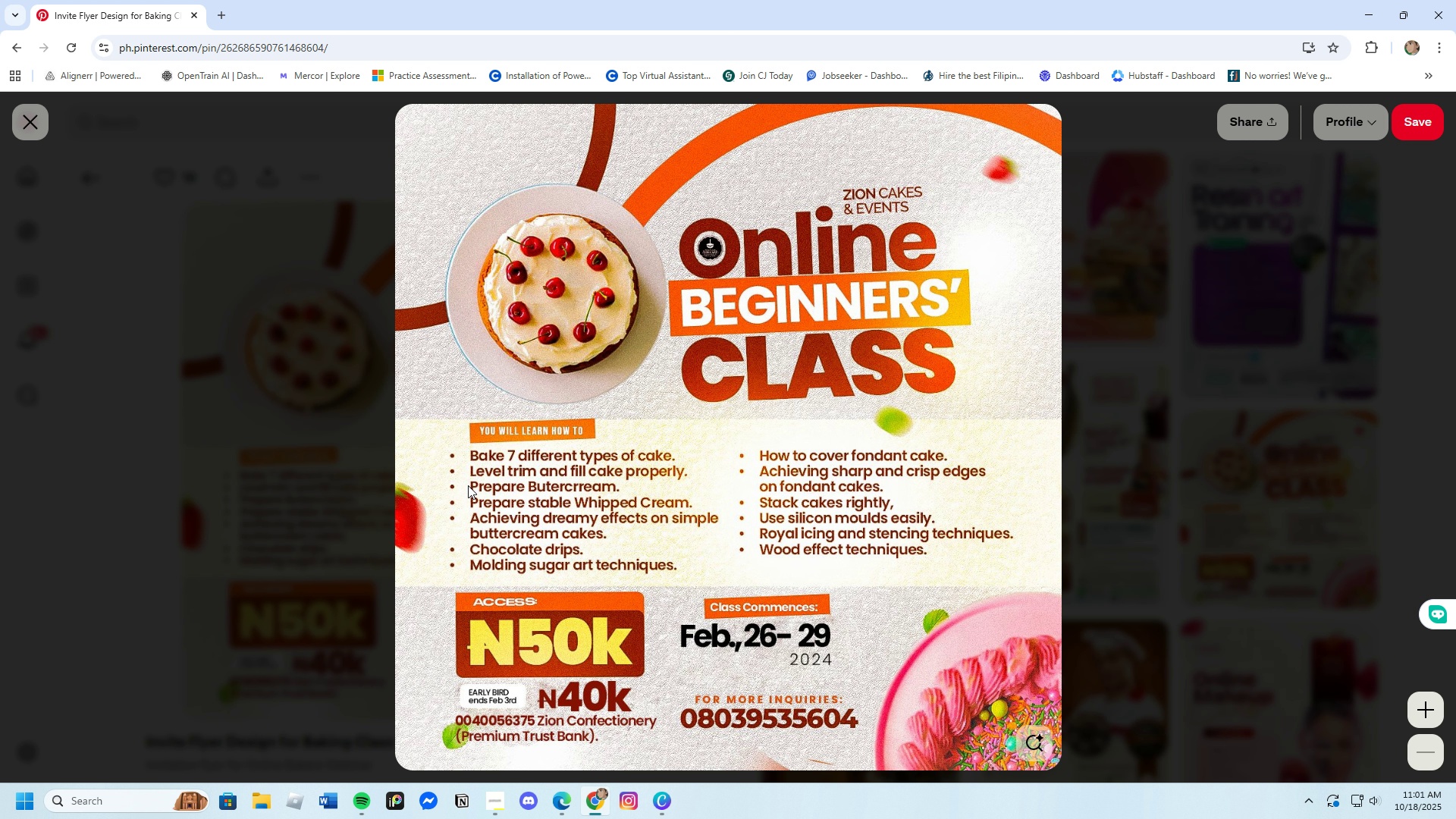 
mouse_move([1164, 493])
 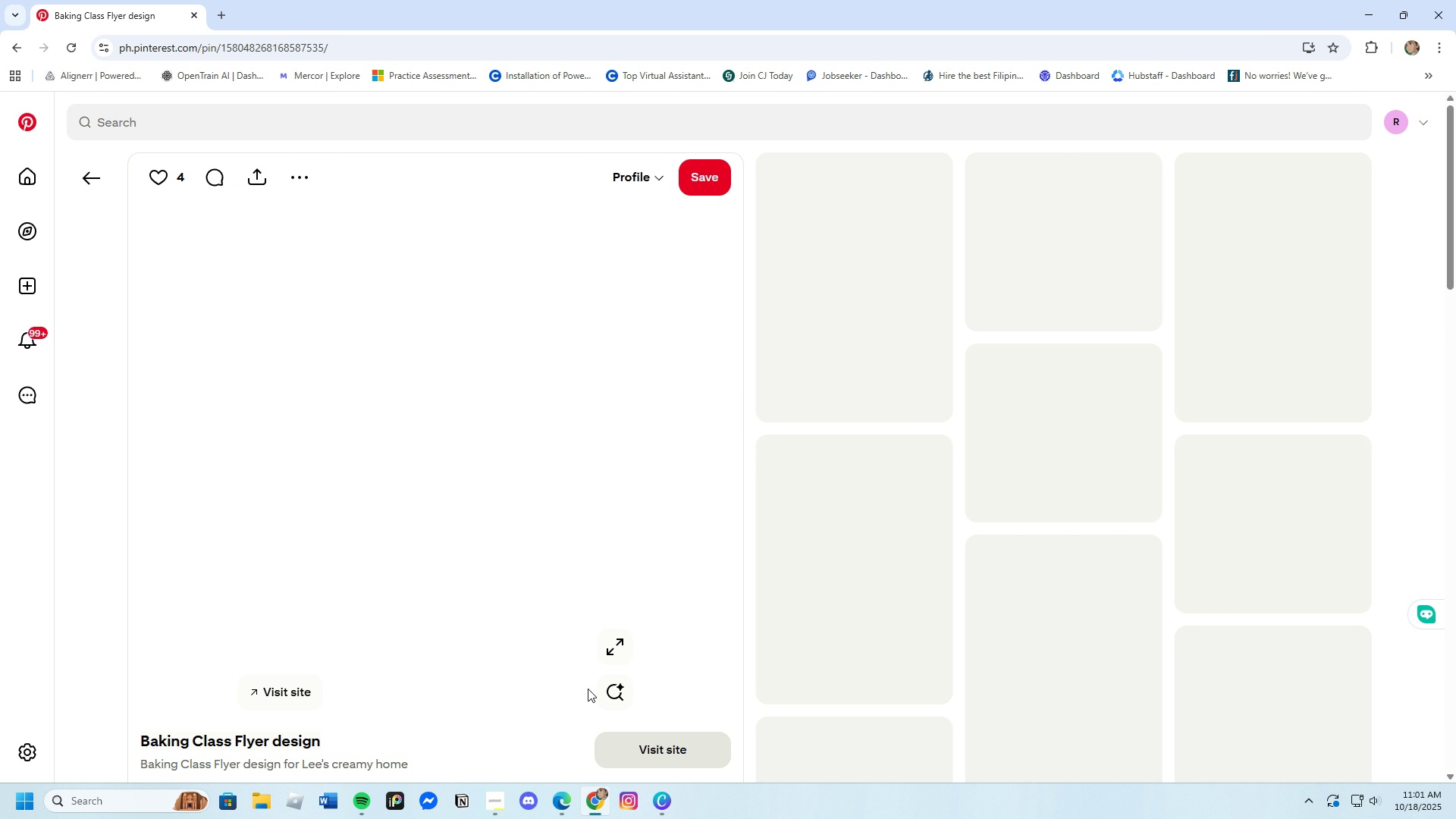 
left_click([618, 644])
 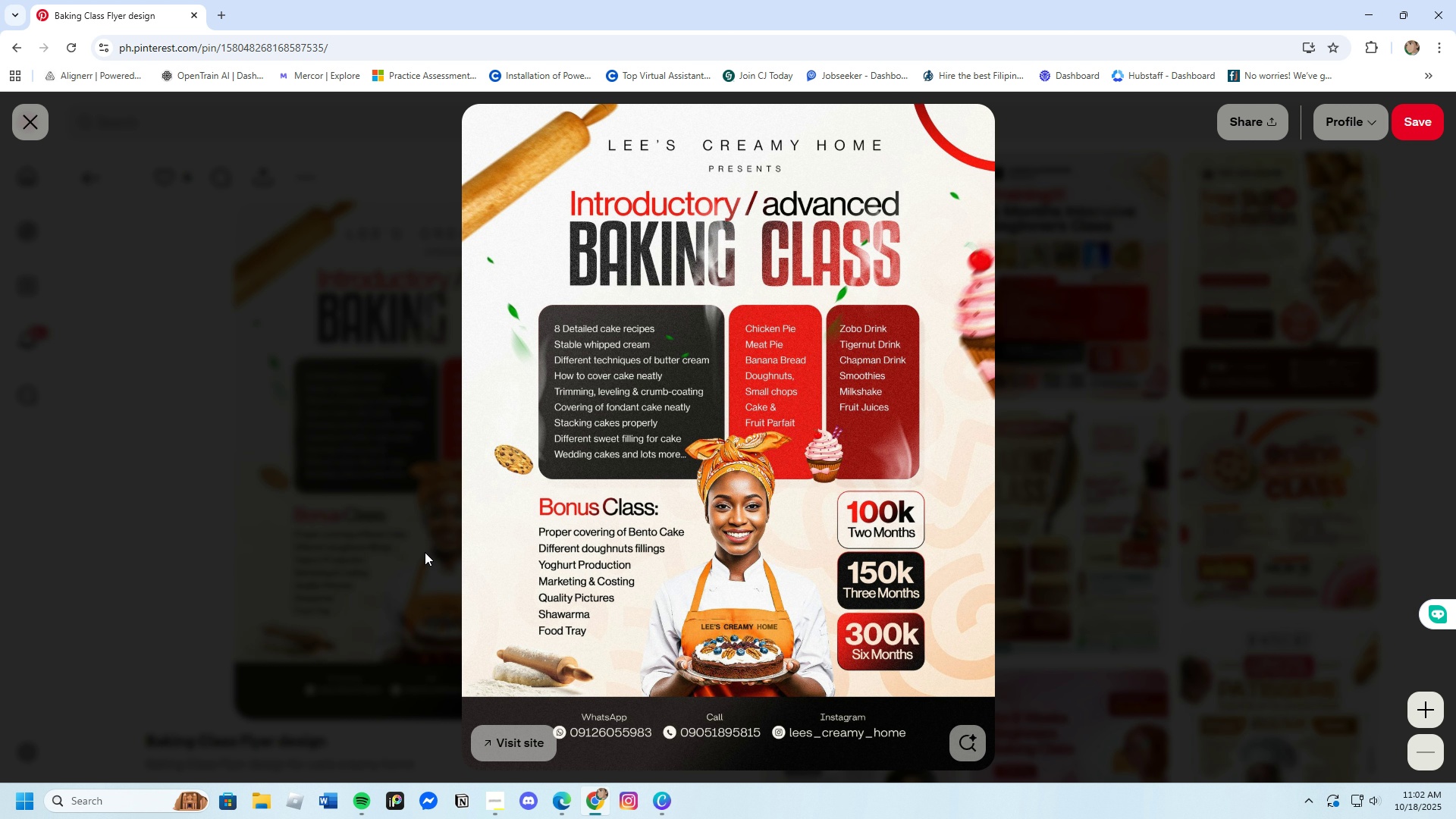 
wait(9.93)
 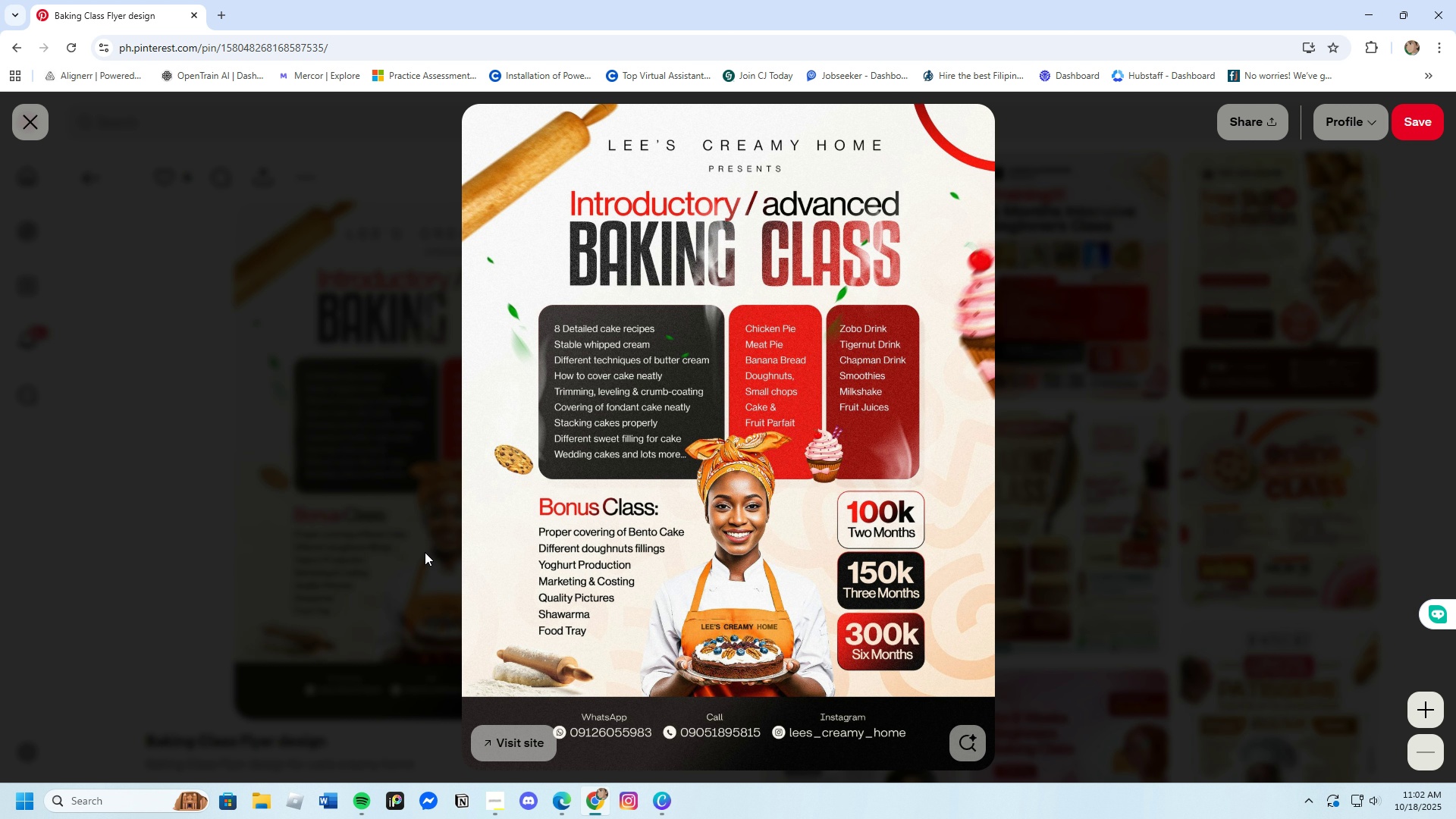 
left_click([1178, 629])
 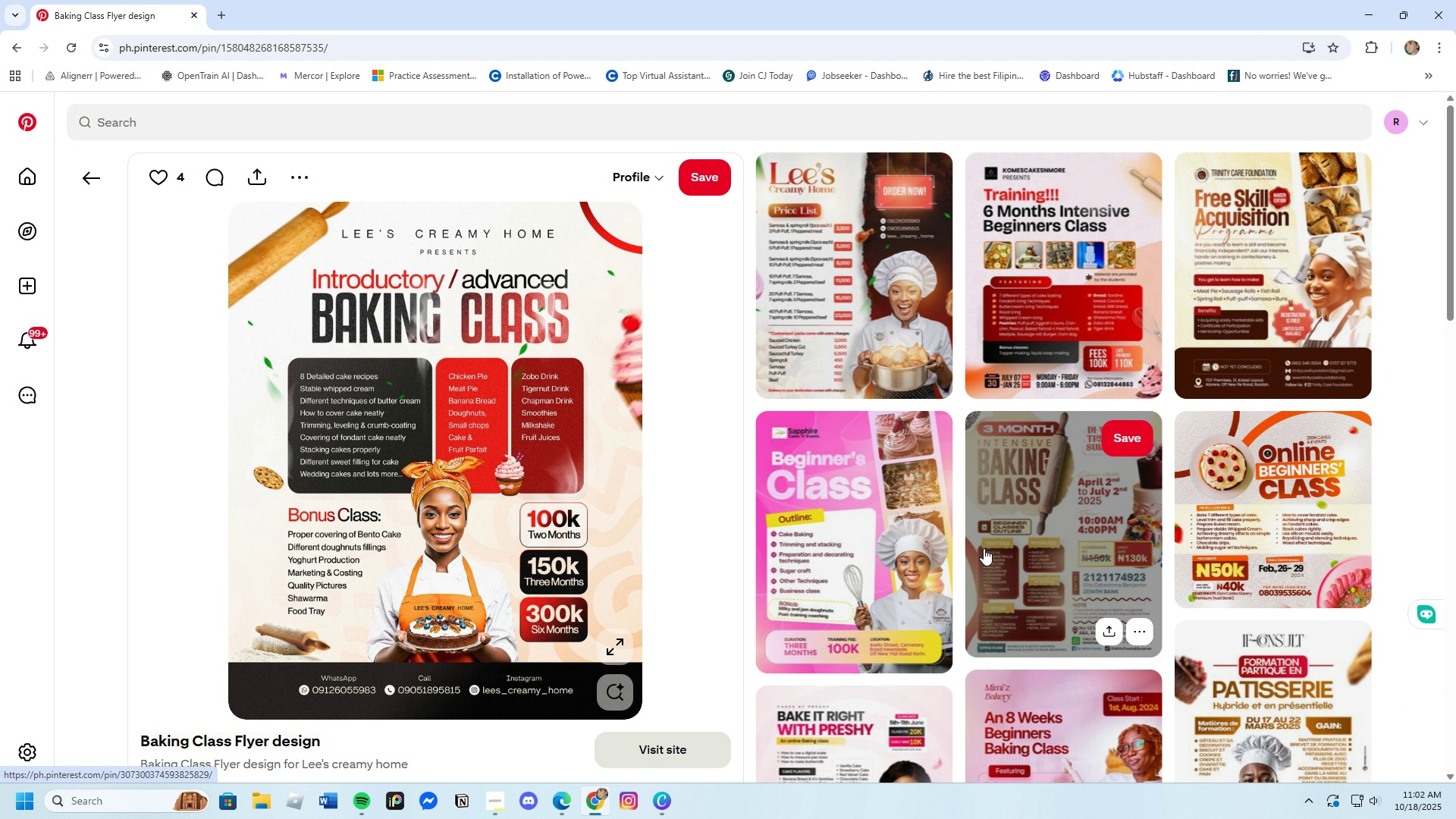 
scroll: coordinate [1043, 674], scroll_direction: down, amount: 3.0
 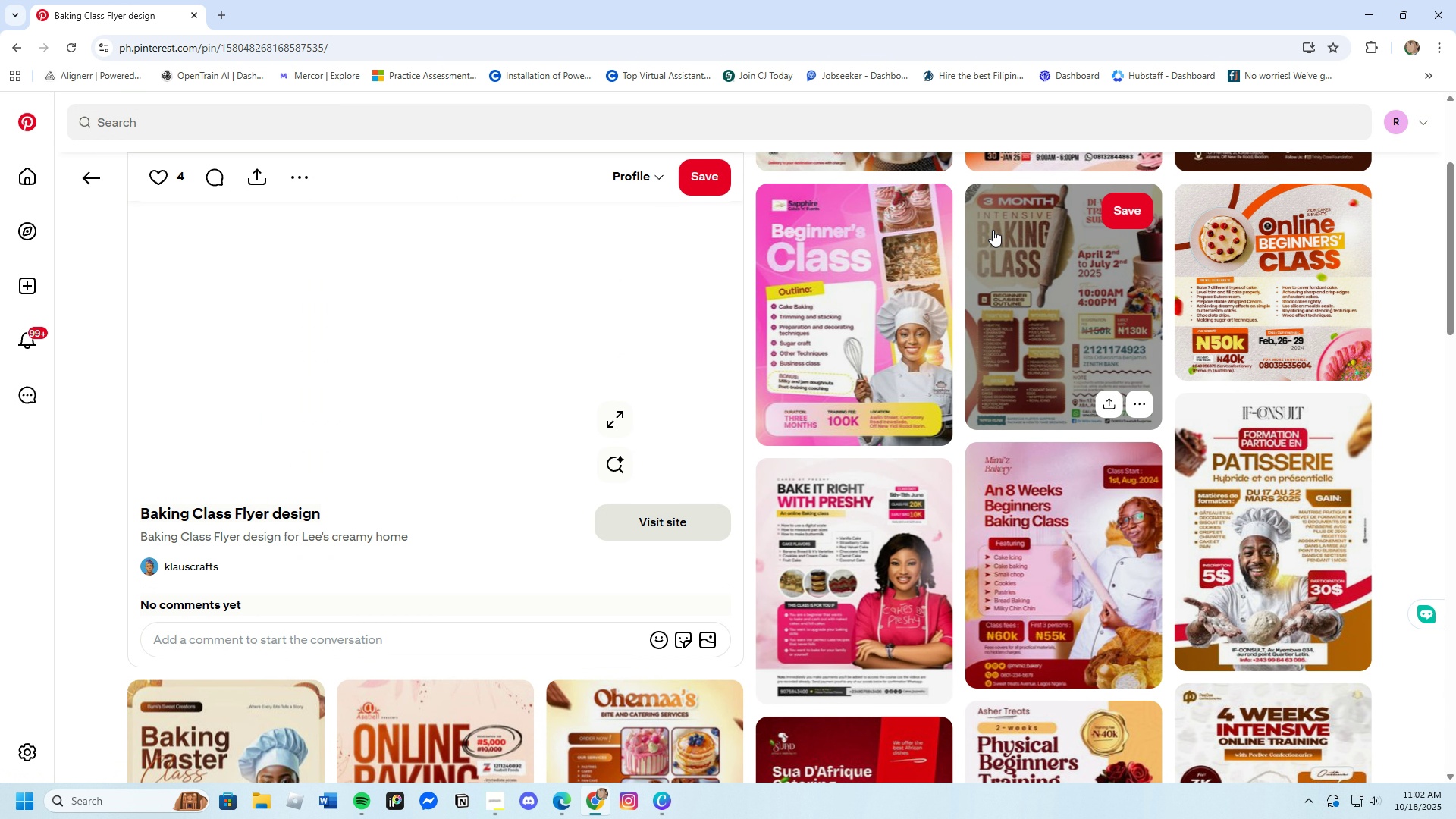 
left_click([993, 230])
 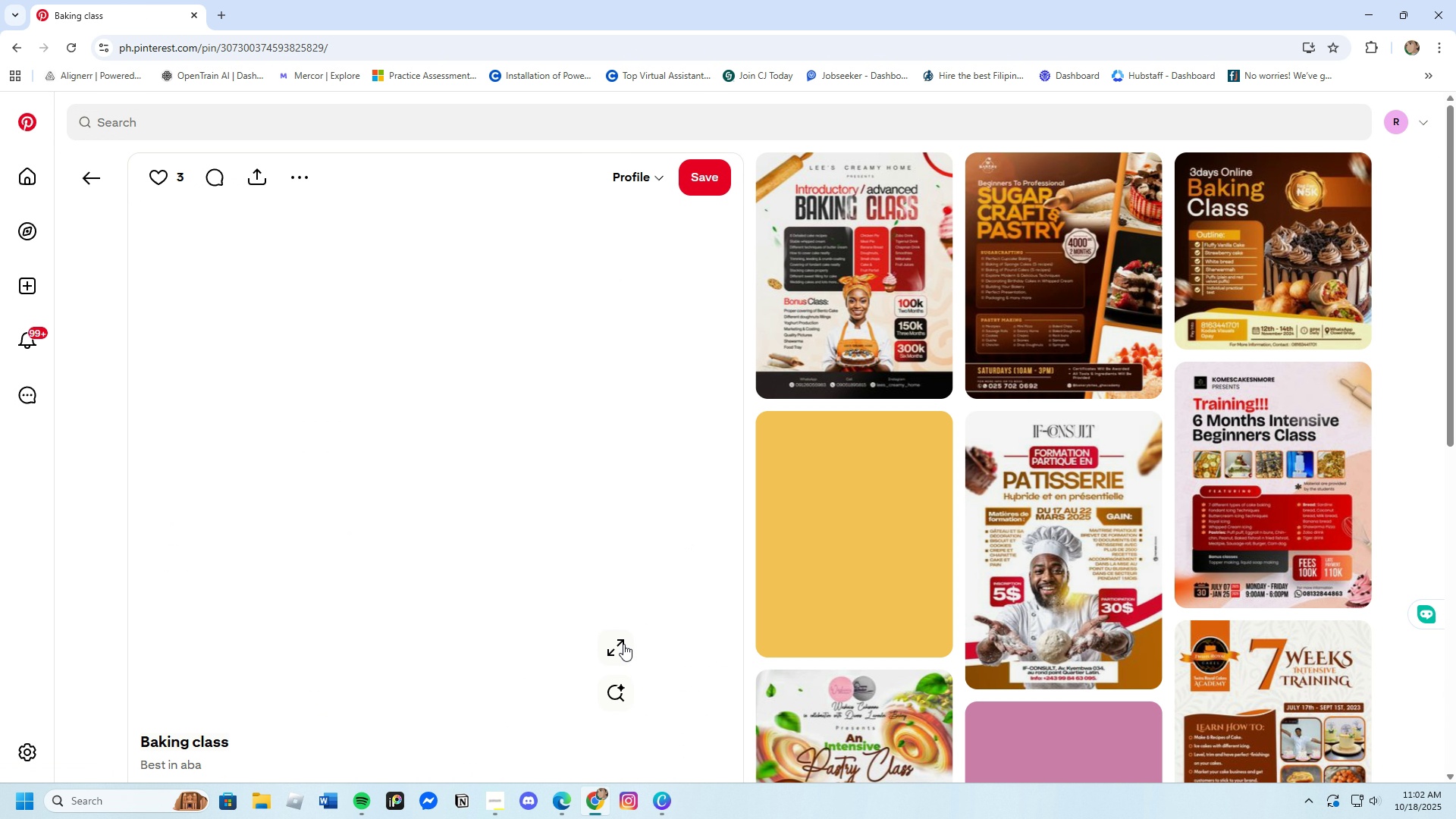 
left_click([620, 645])
 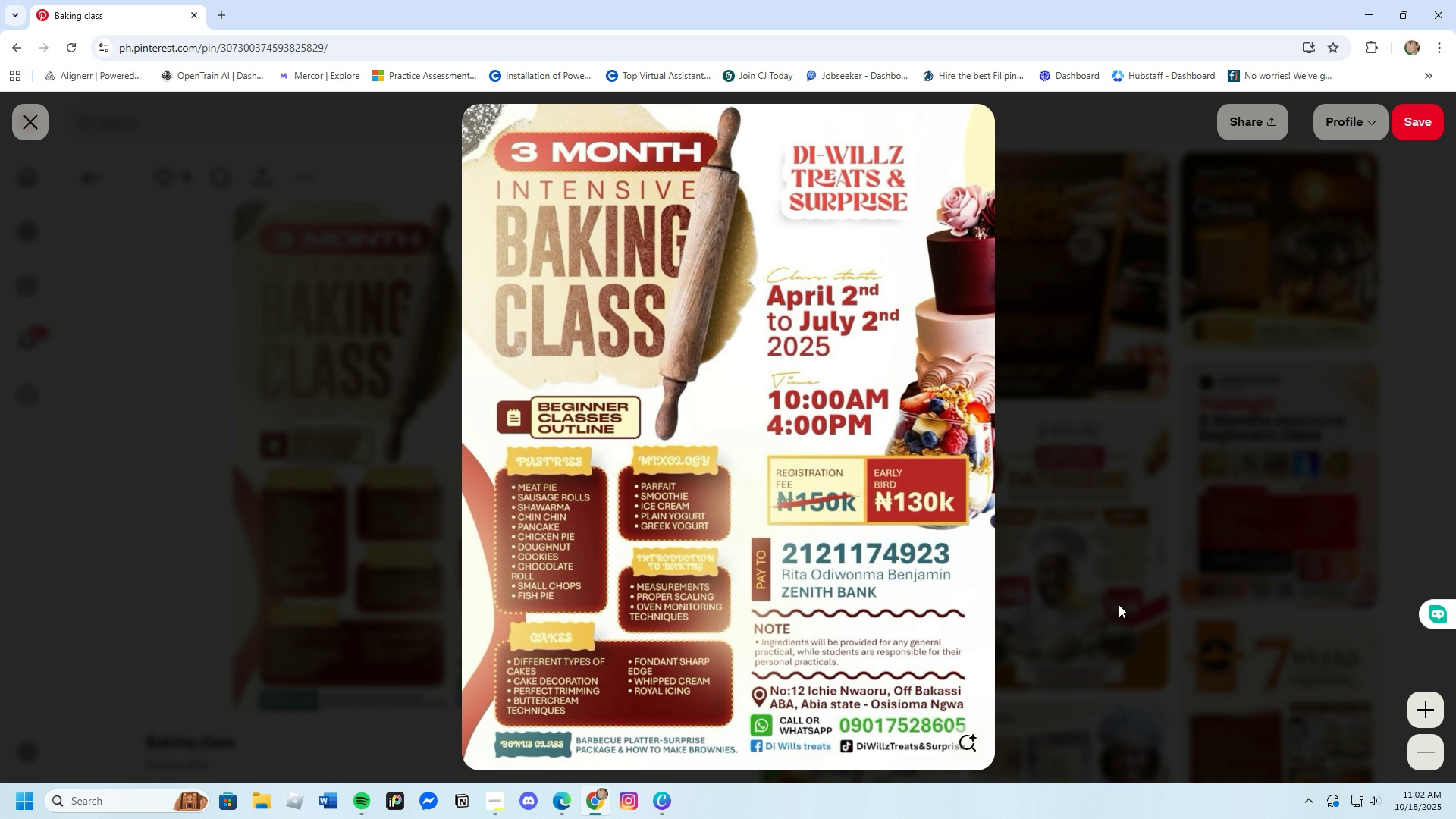 
wait(23.45)
 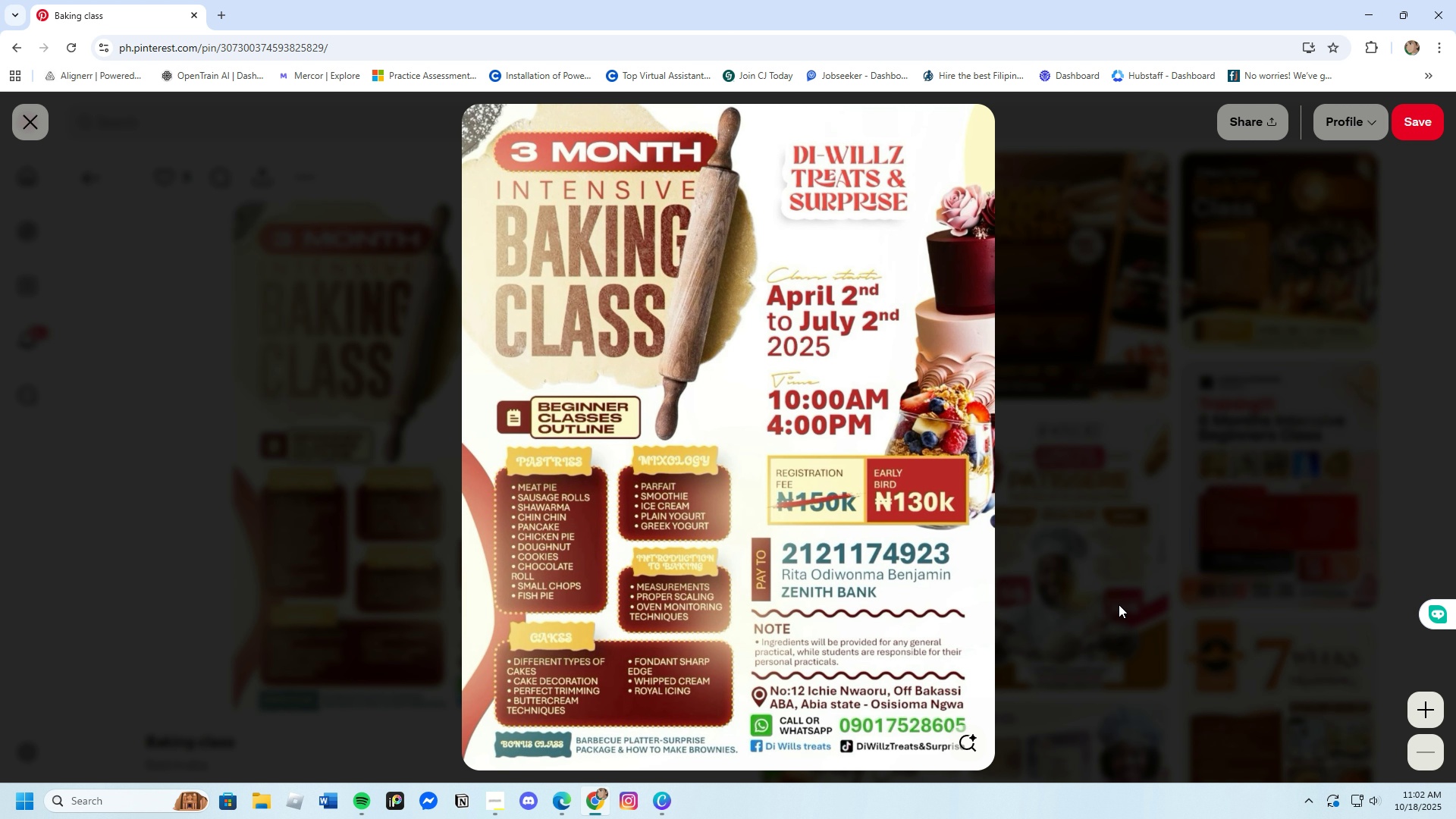 
left_click([1062, 592])
 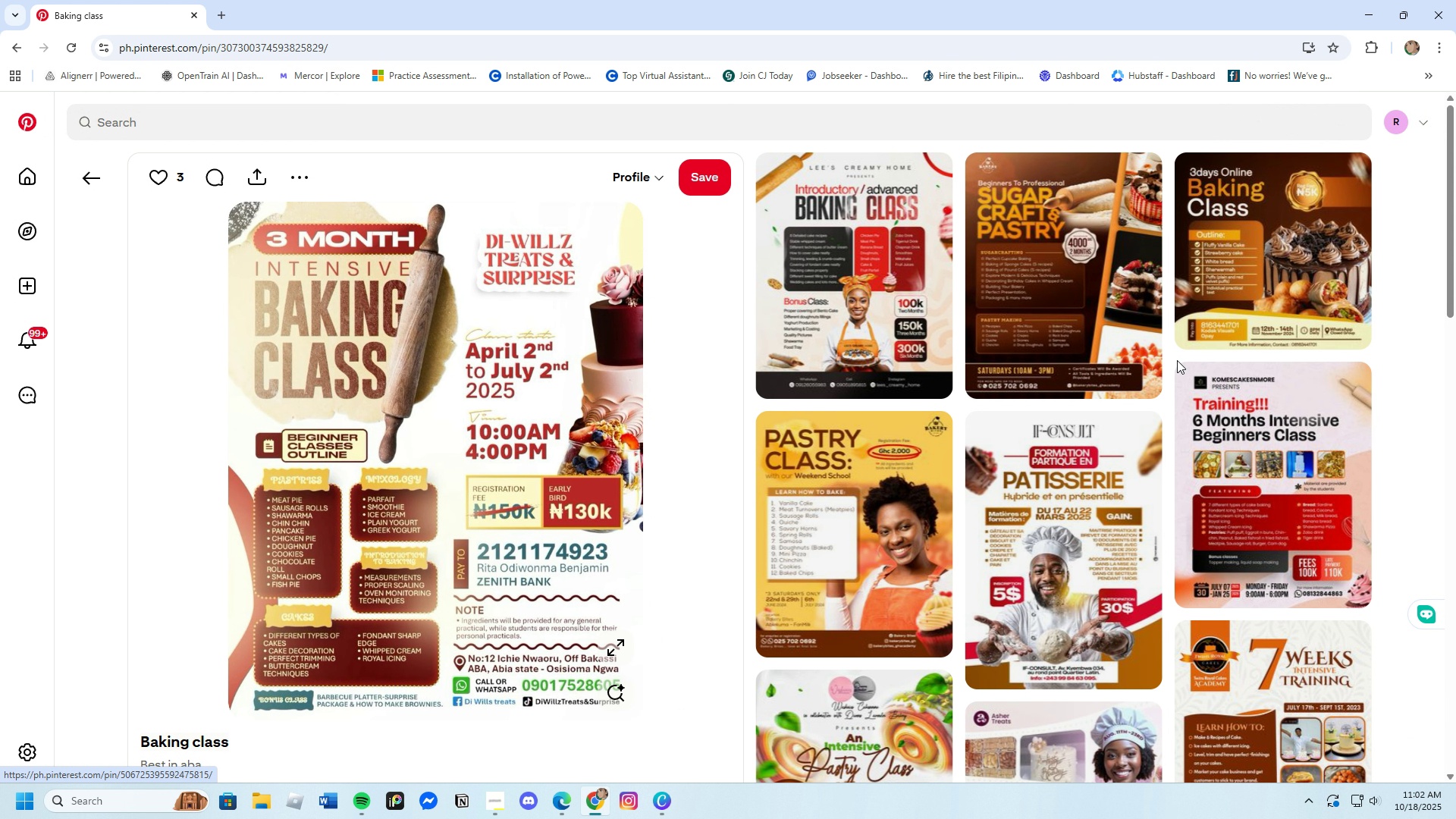 
left_click([1257, 278])
 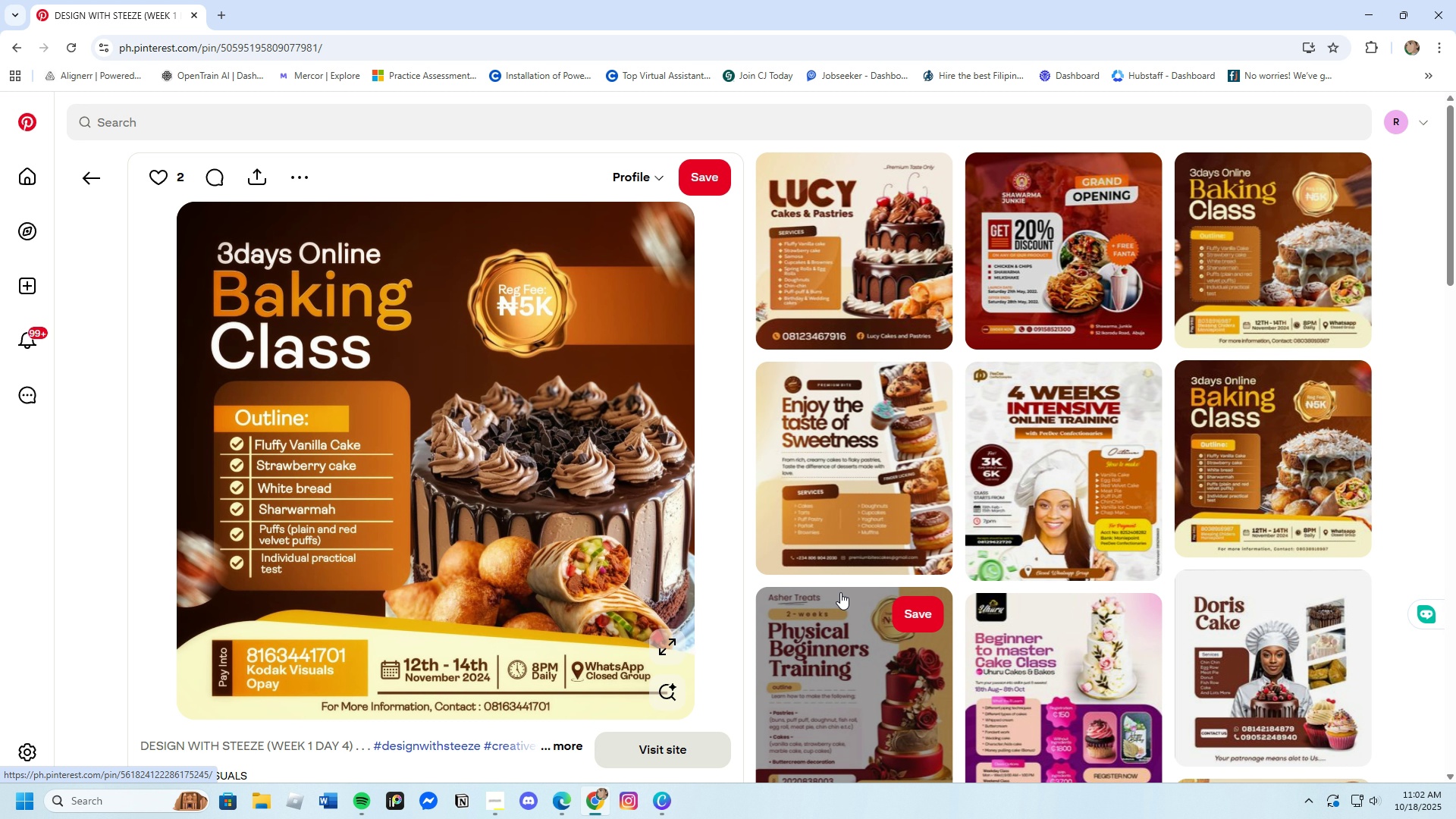 
wait(24.1)
 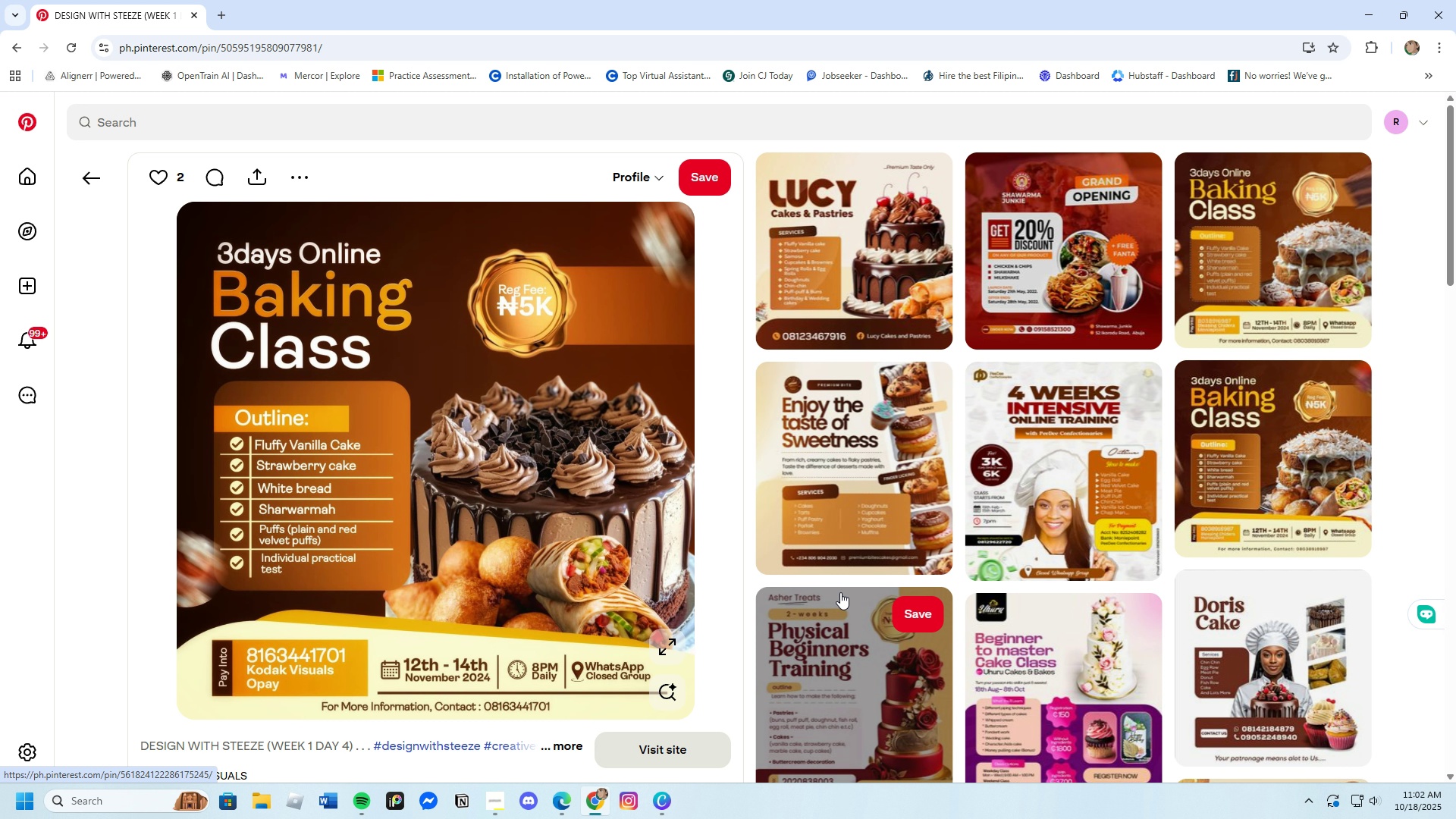 
left_click([1069, 280])
 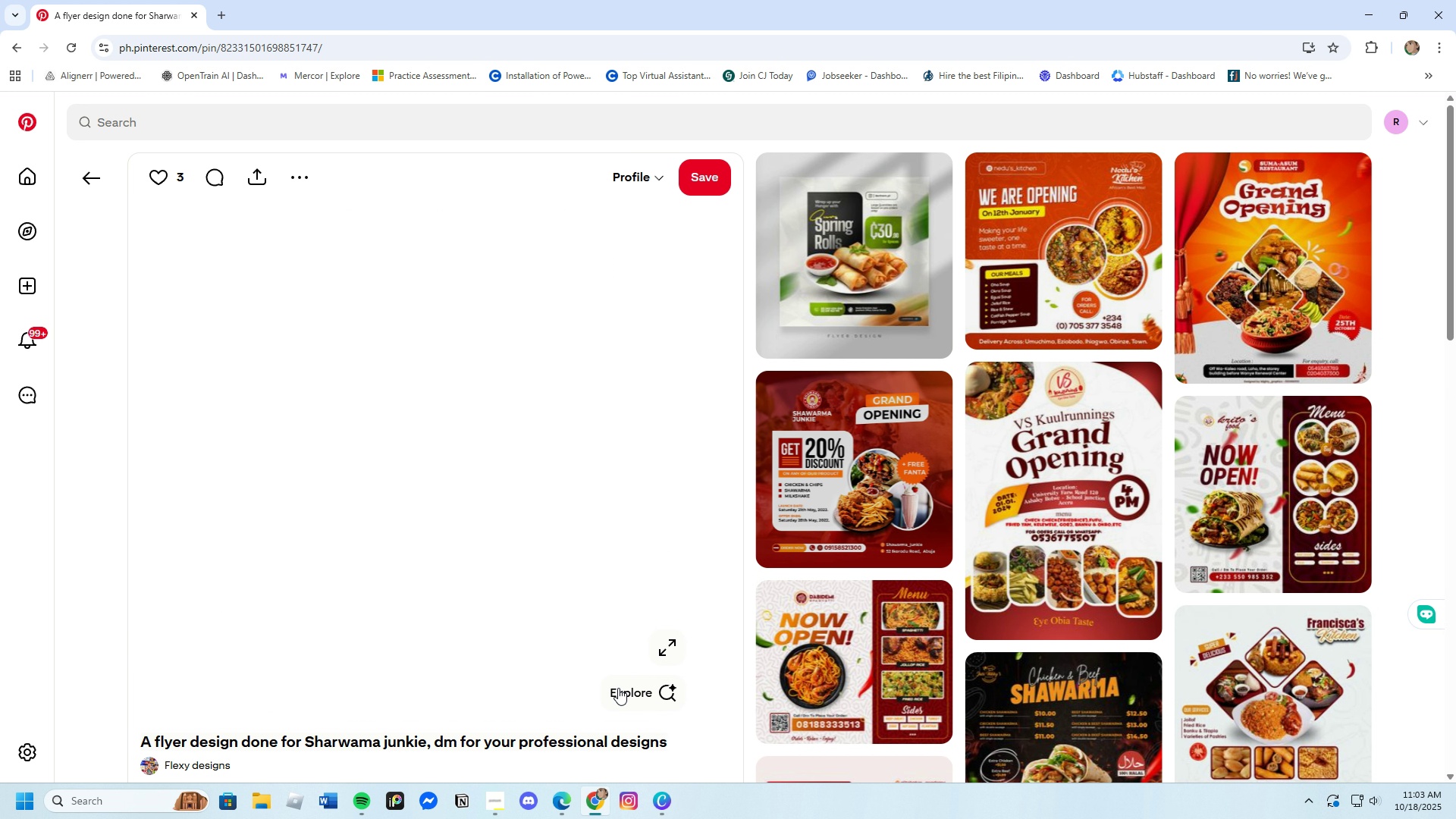 
left_click([667, 647])
 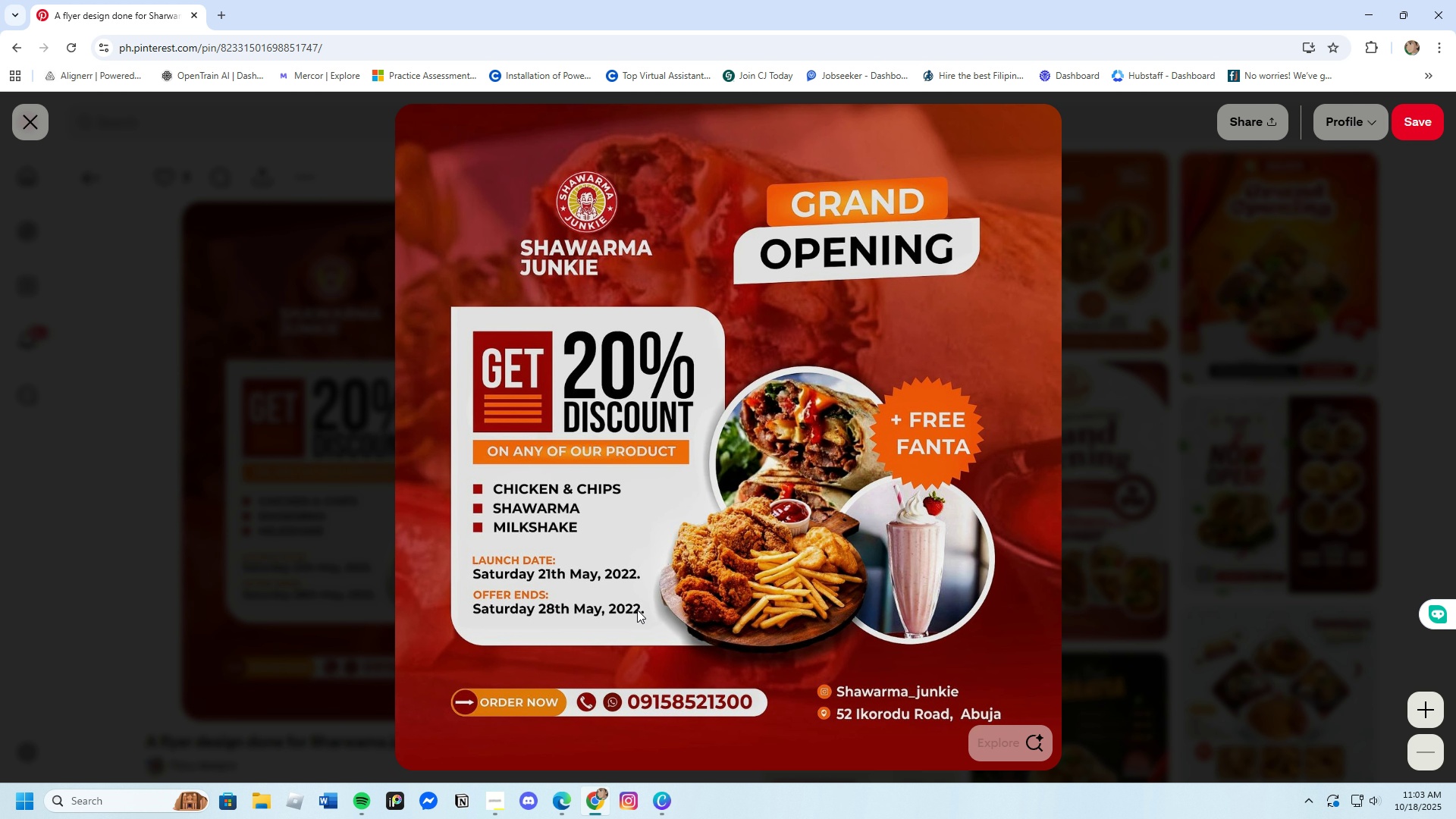 
wait(5.01)
 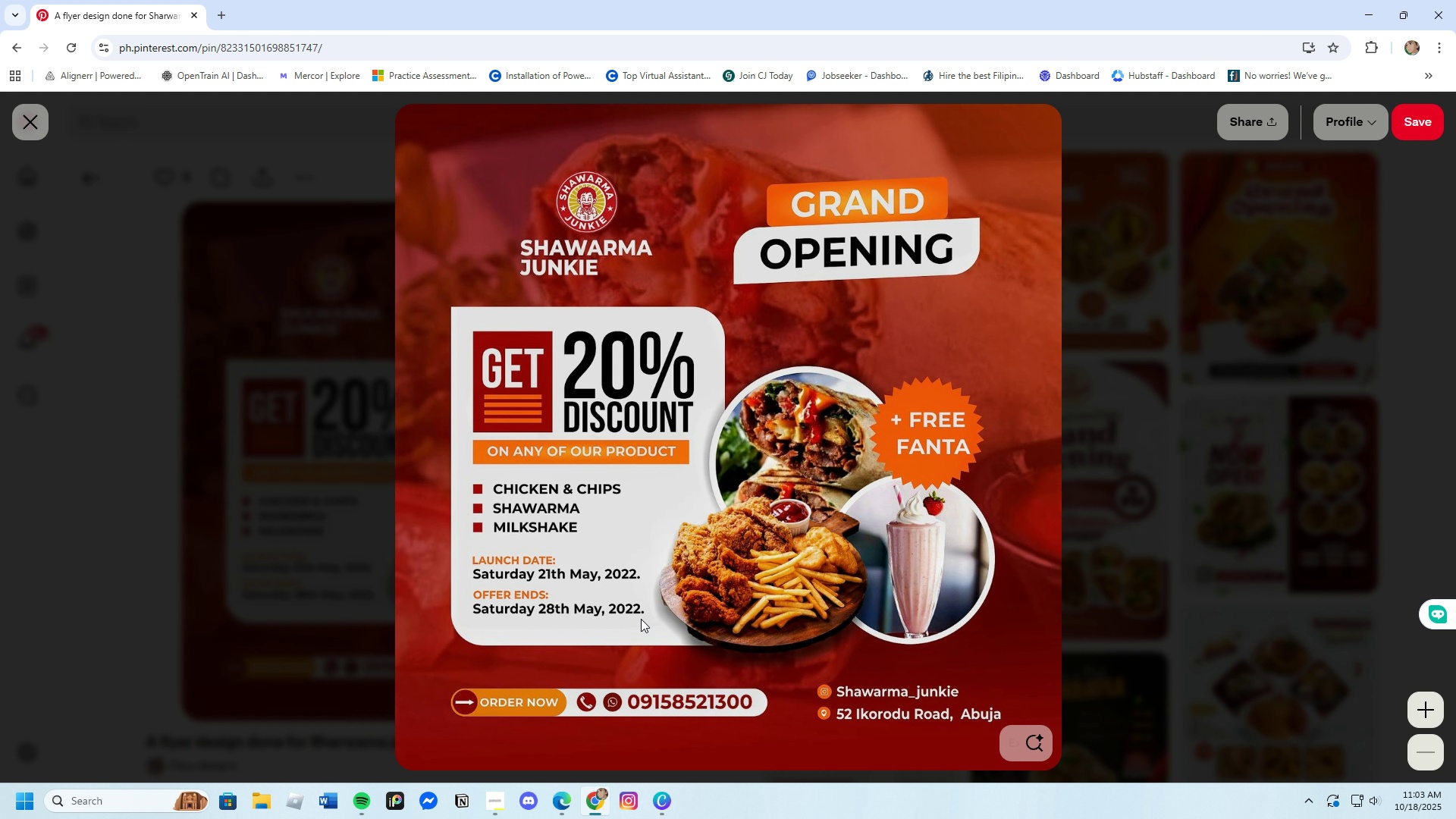 
left_click([1171, 590])
 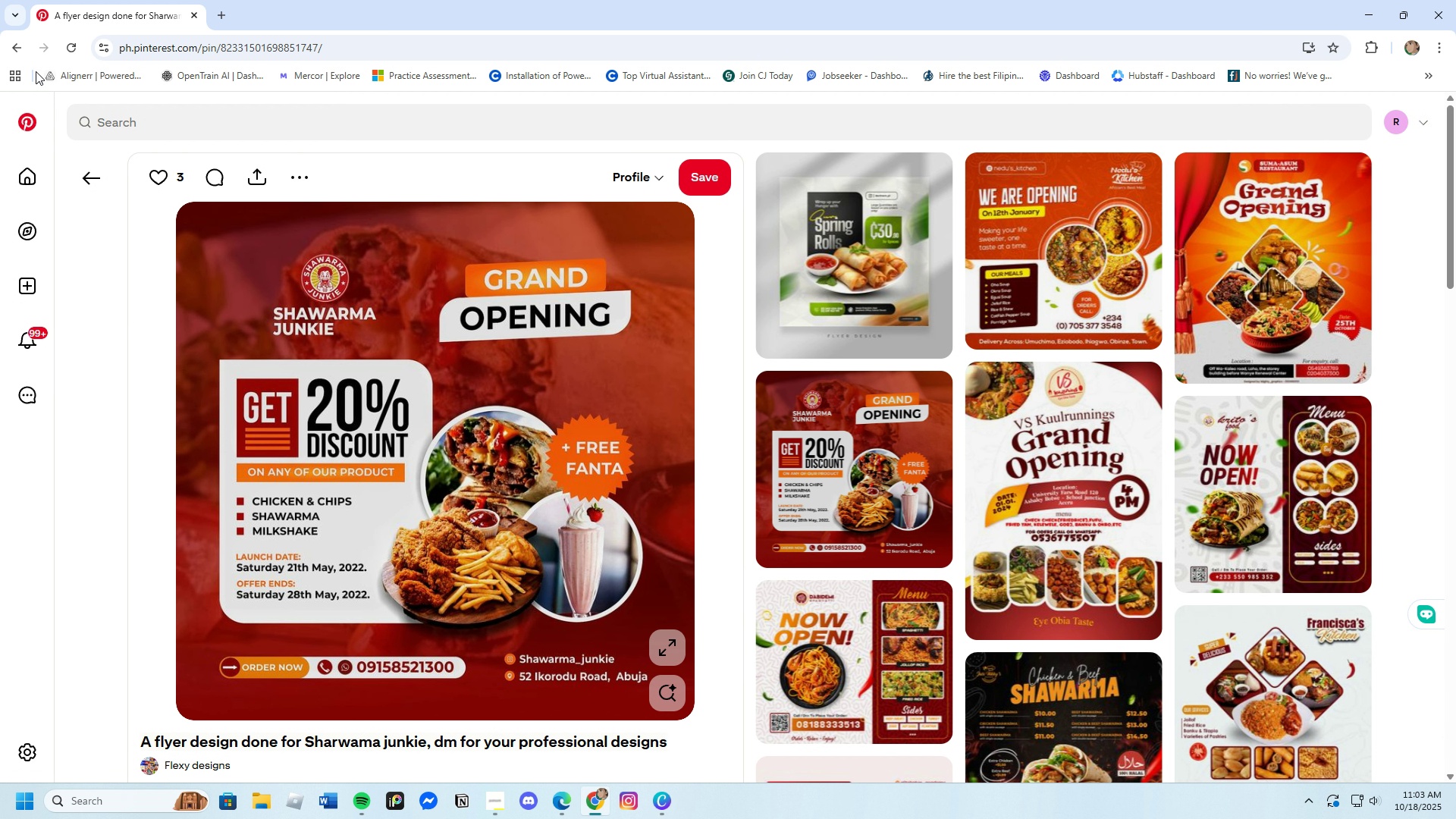 
left_click([83, 163])
 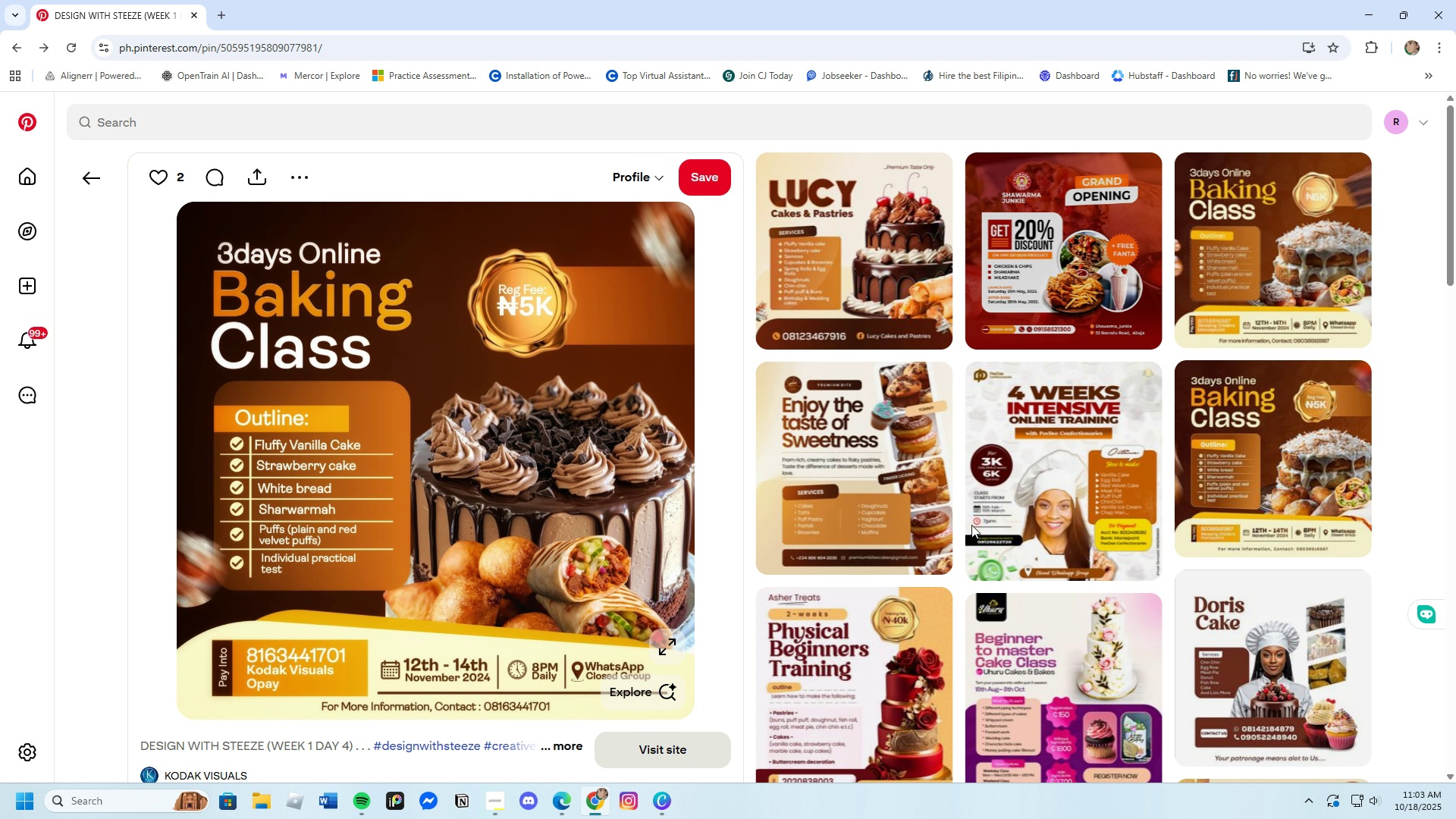 
left_click([1011, 461])
 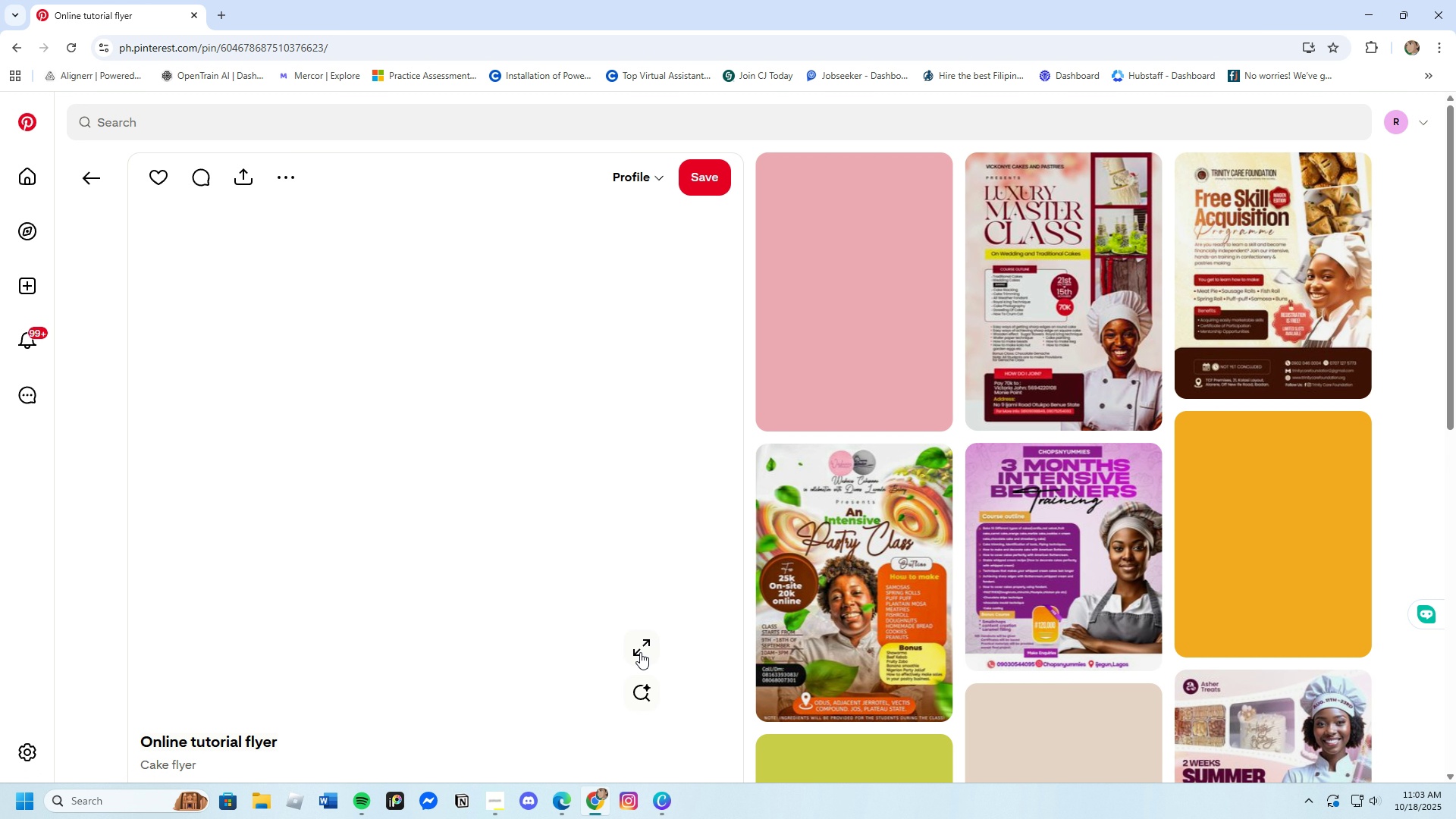 
left_click([639, 651])
 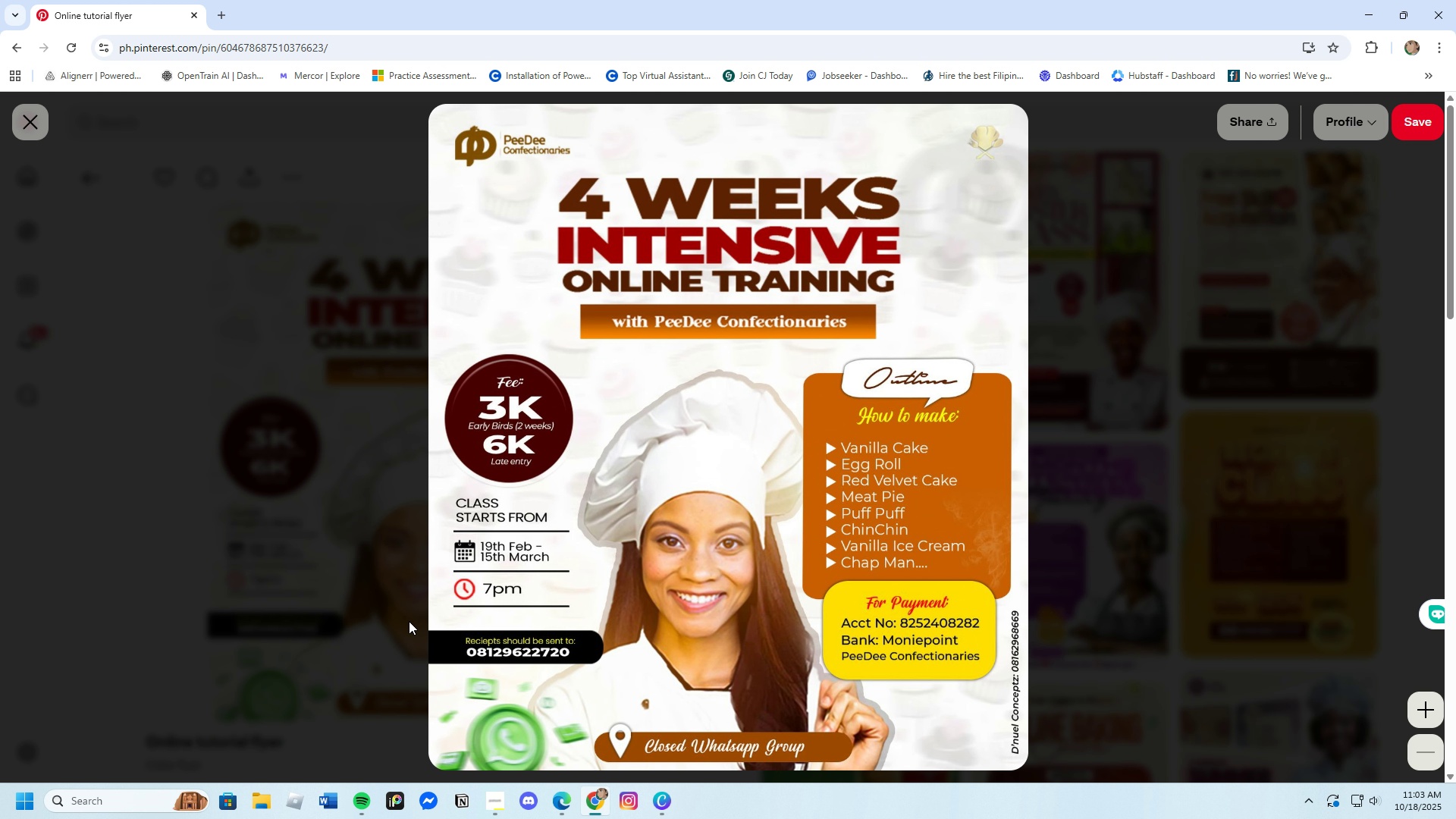 
wait(9.65)
 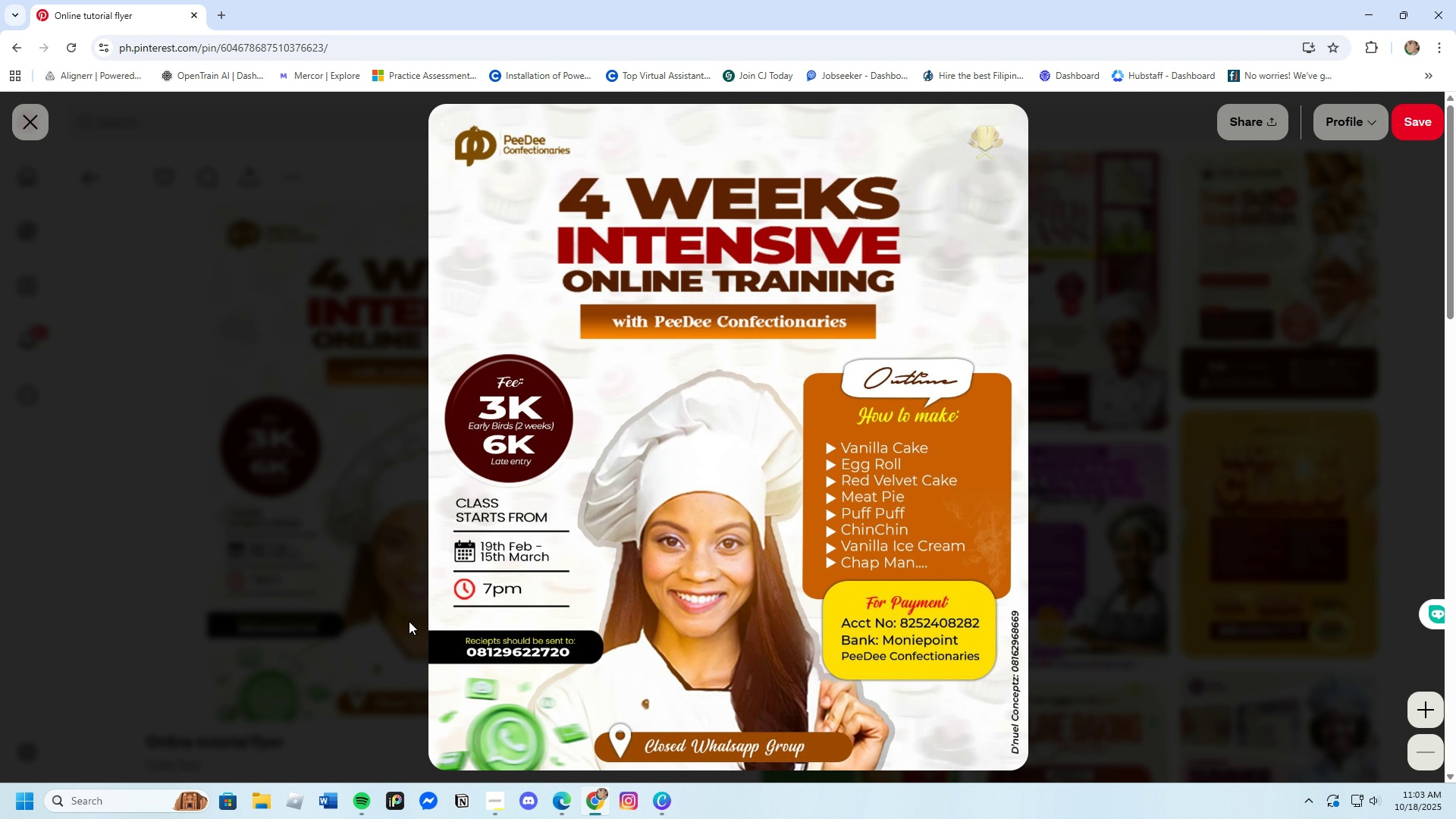 
left_click([409, 621])
 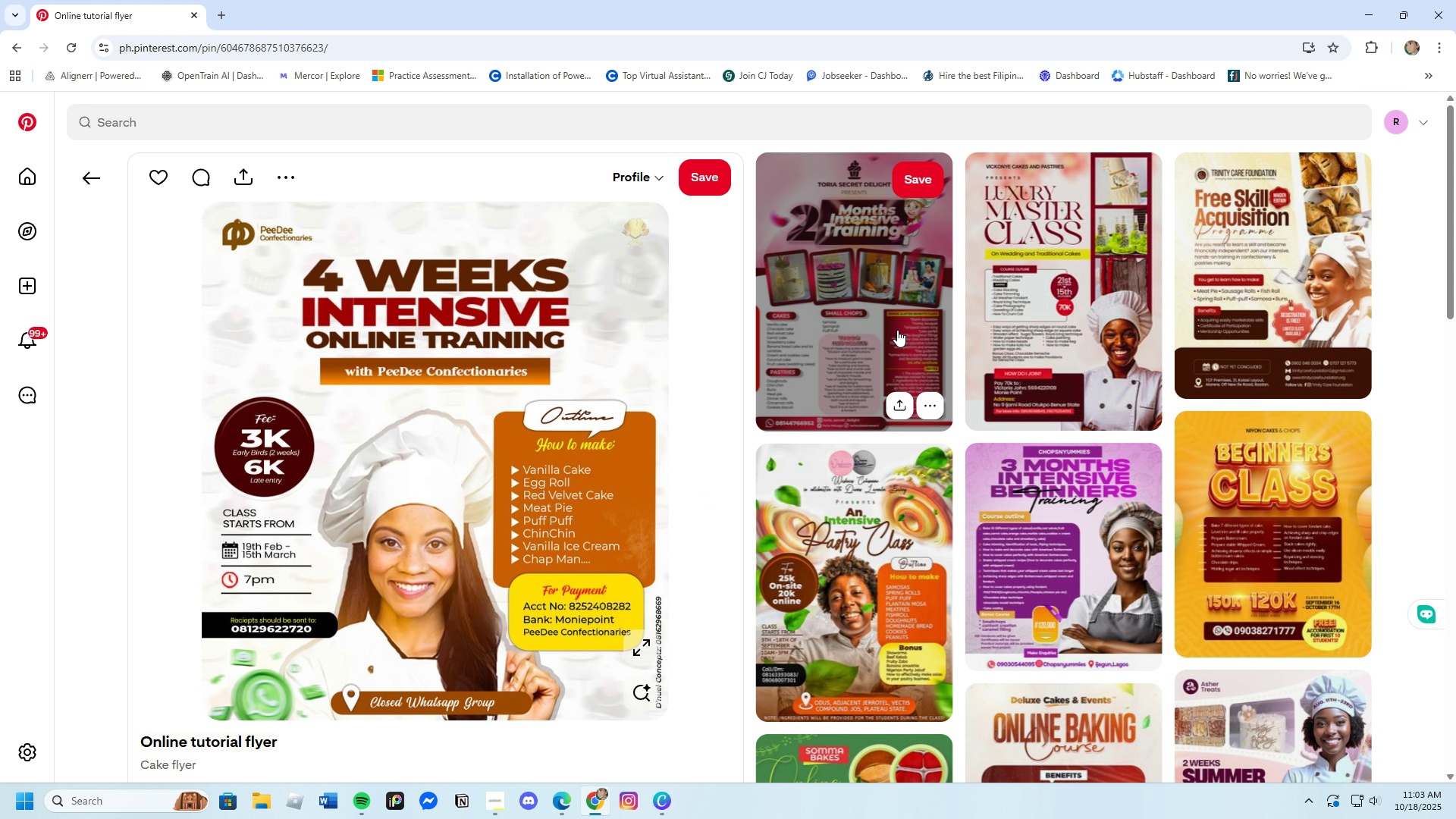 
left_click([840, 293])
 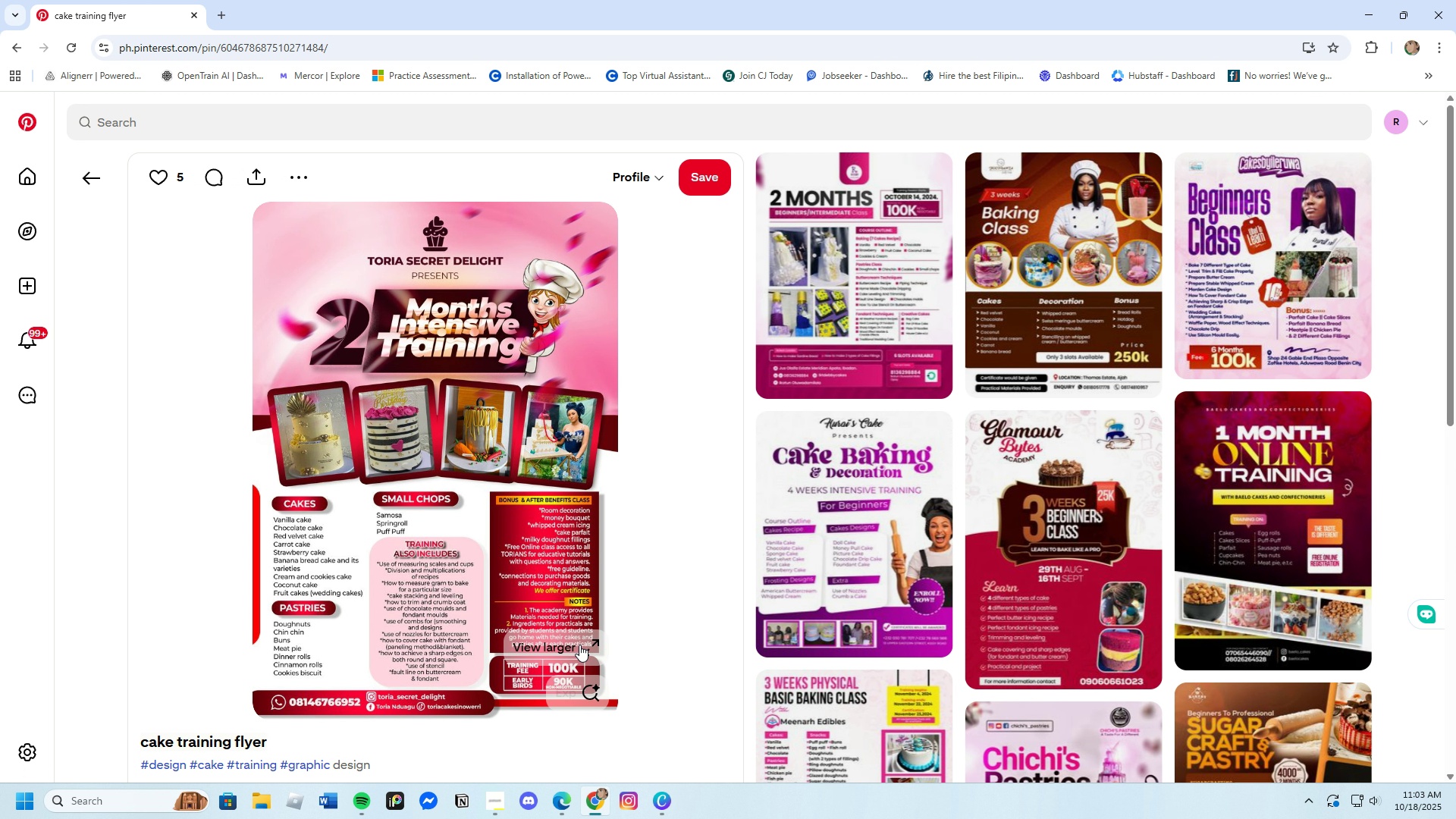 
left_click([579, 645])
 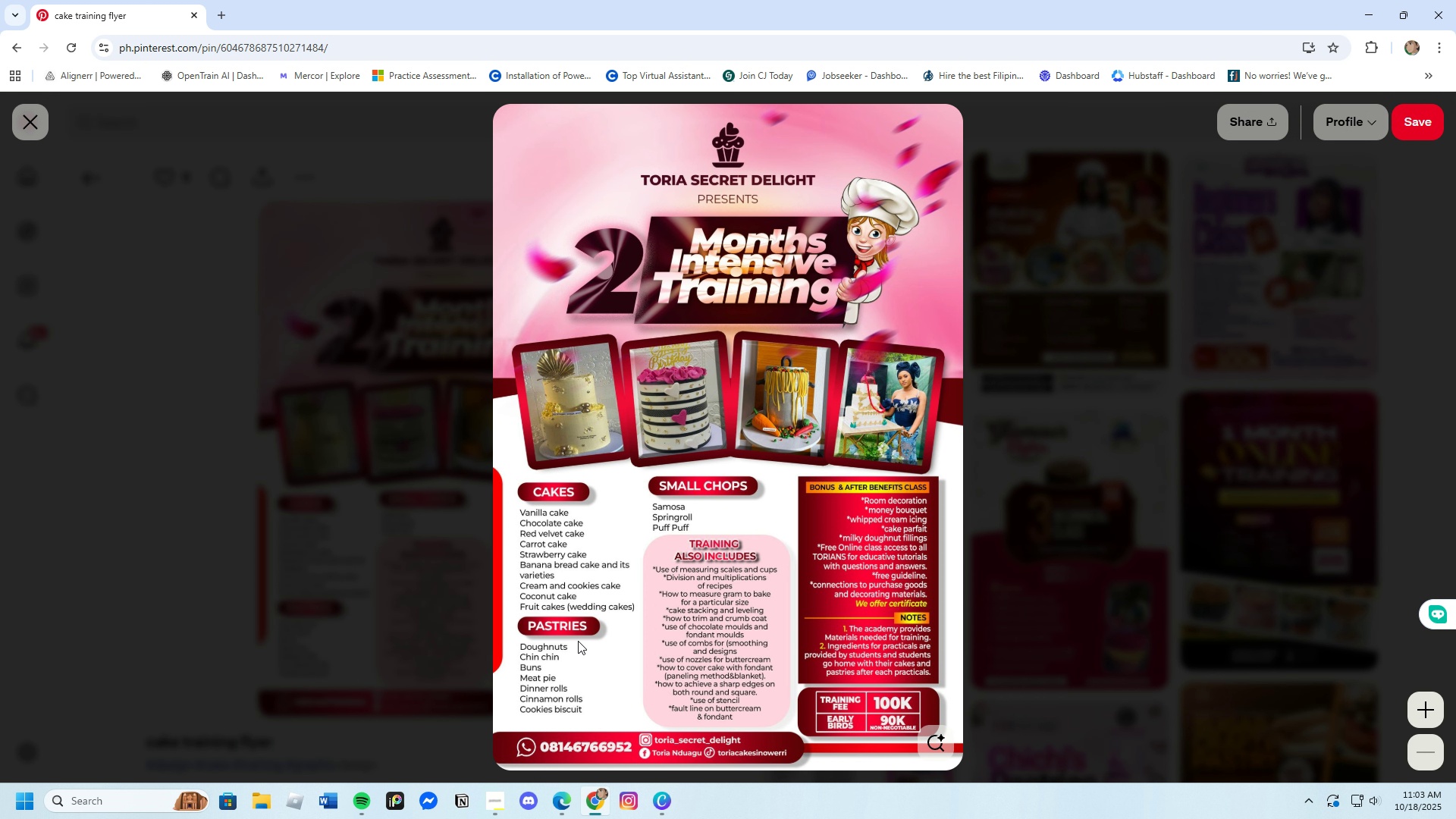 
wait(7.69)
 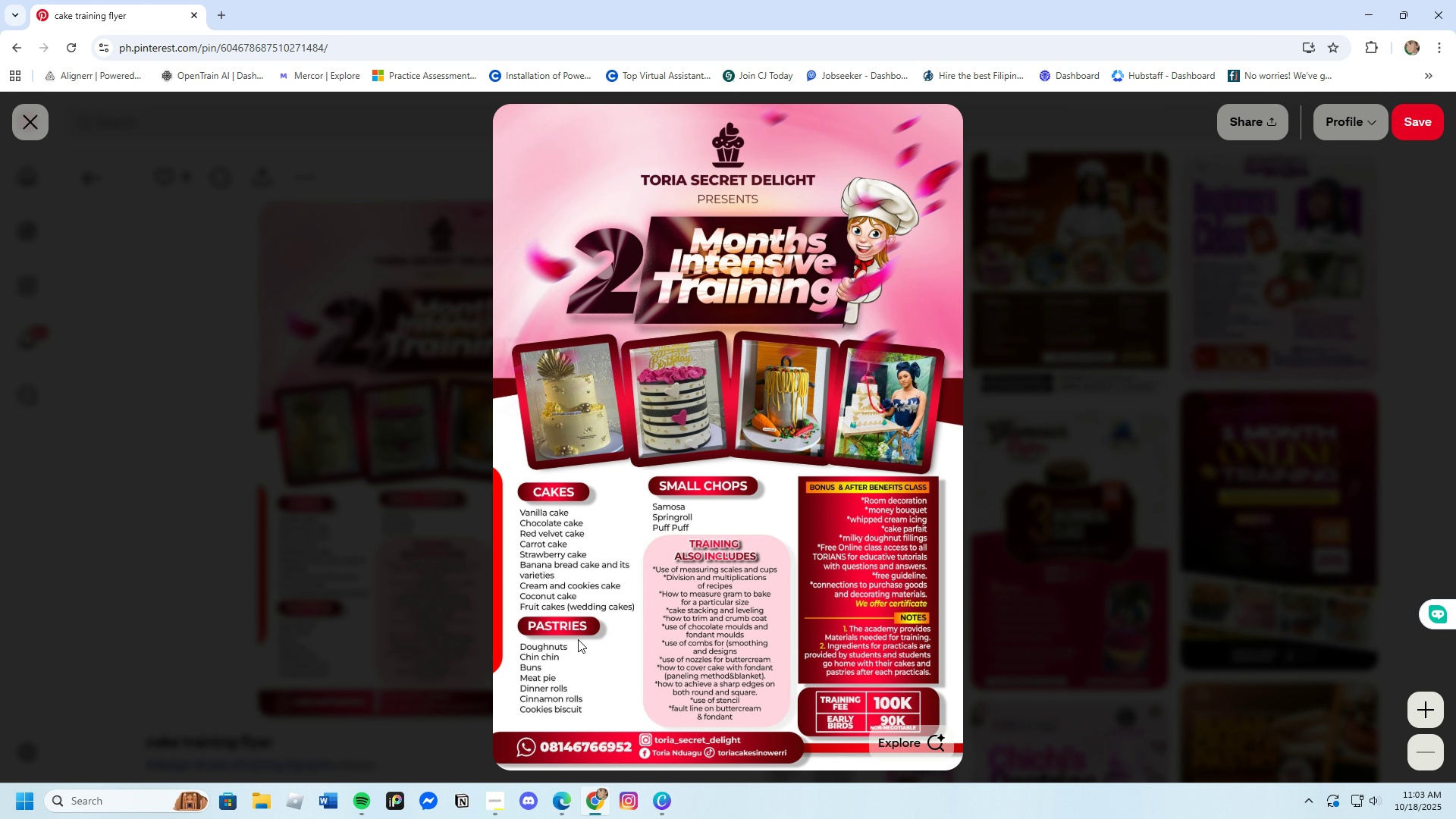 
left_click([1087, 632])
 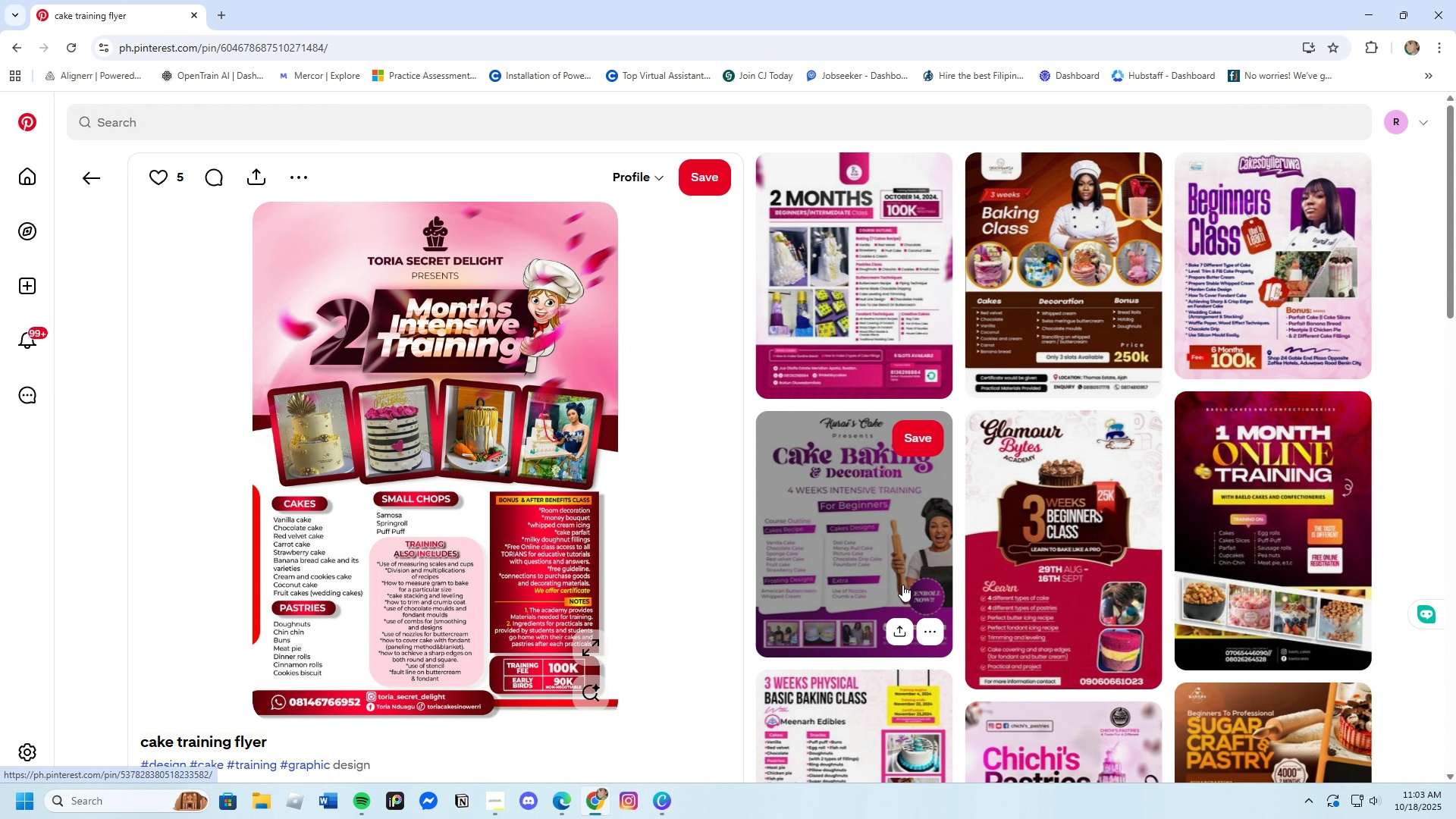 
scroll: coordinate [893, 608], scroll_direction: down, amount: 3.0
 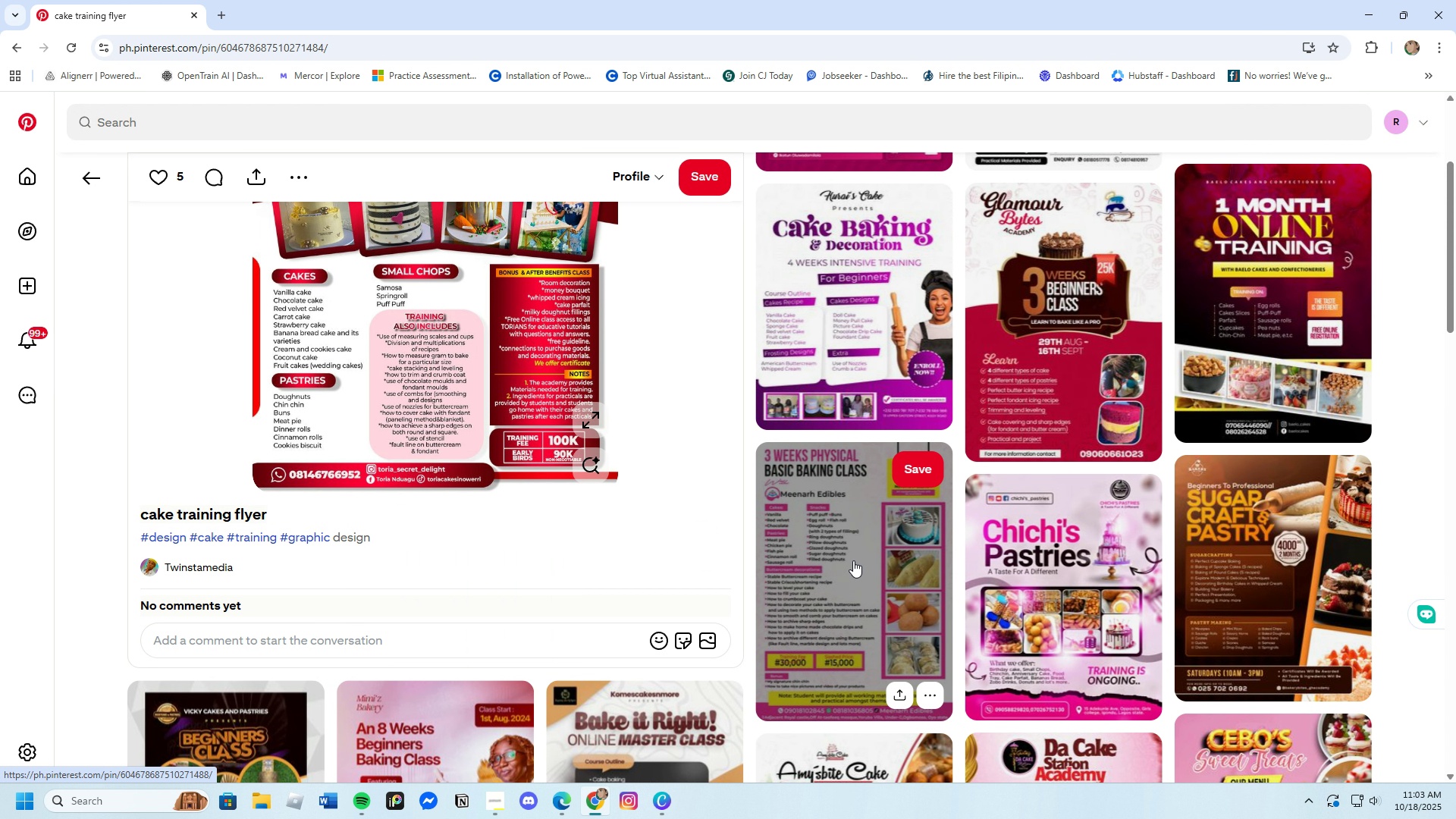 
wait(5.87)
 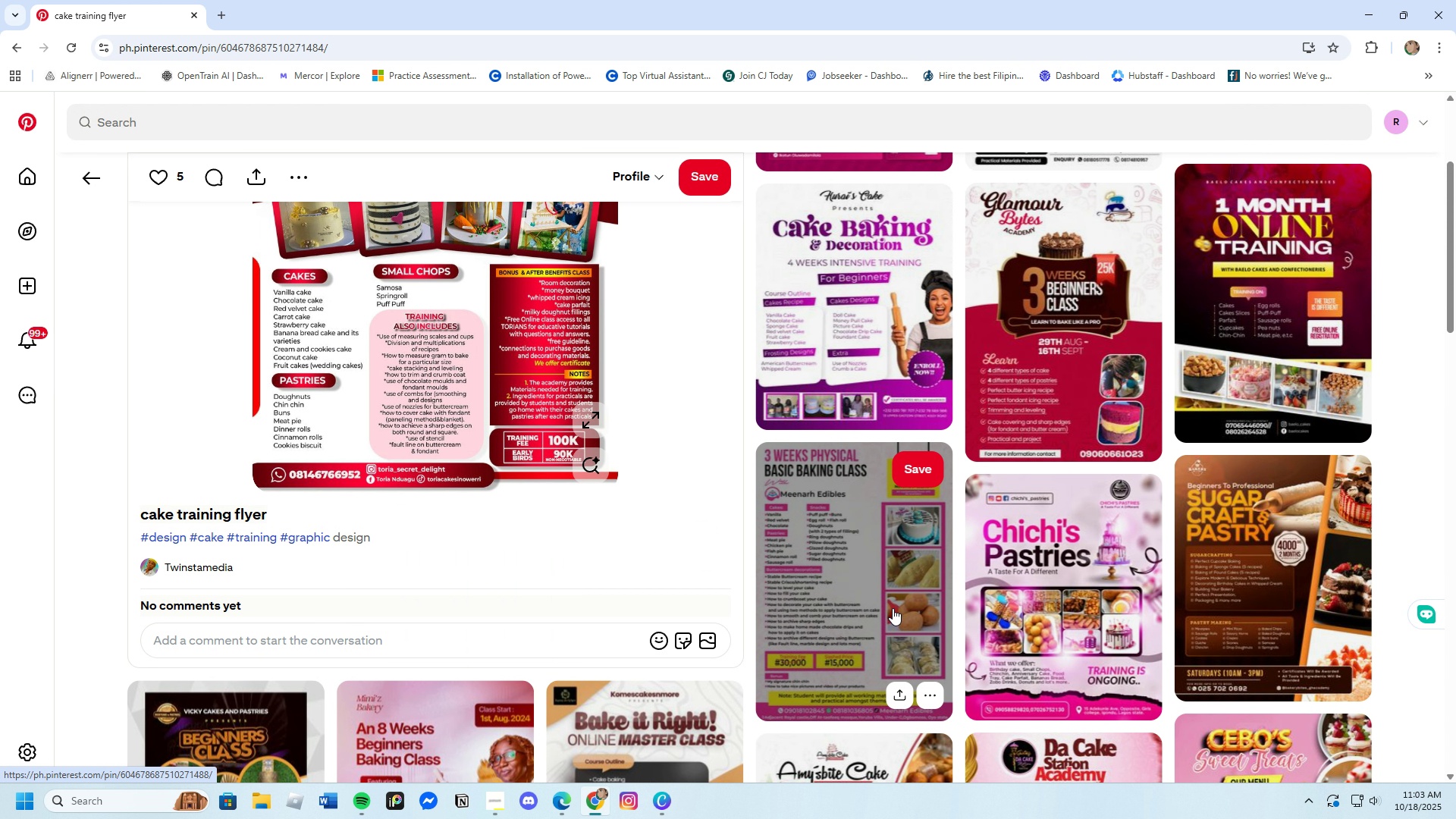 
left_click([215, 9])
 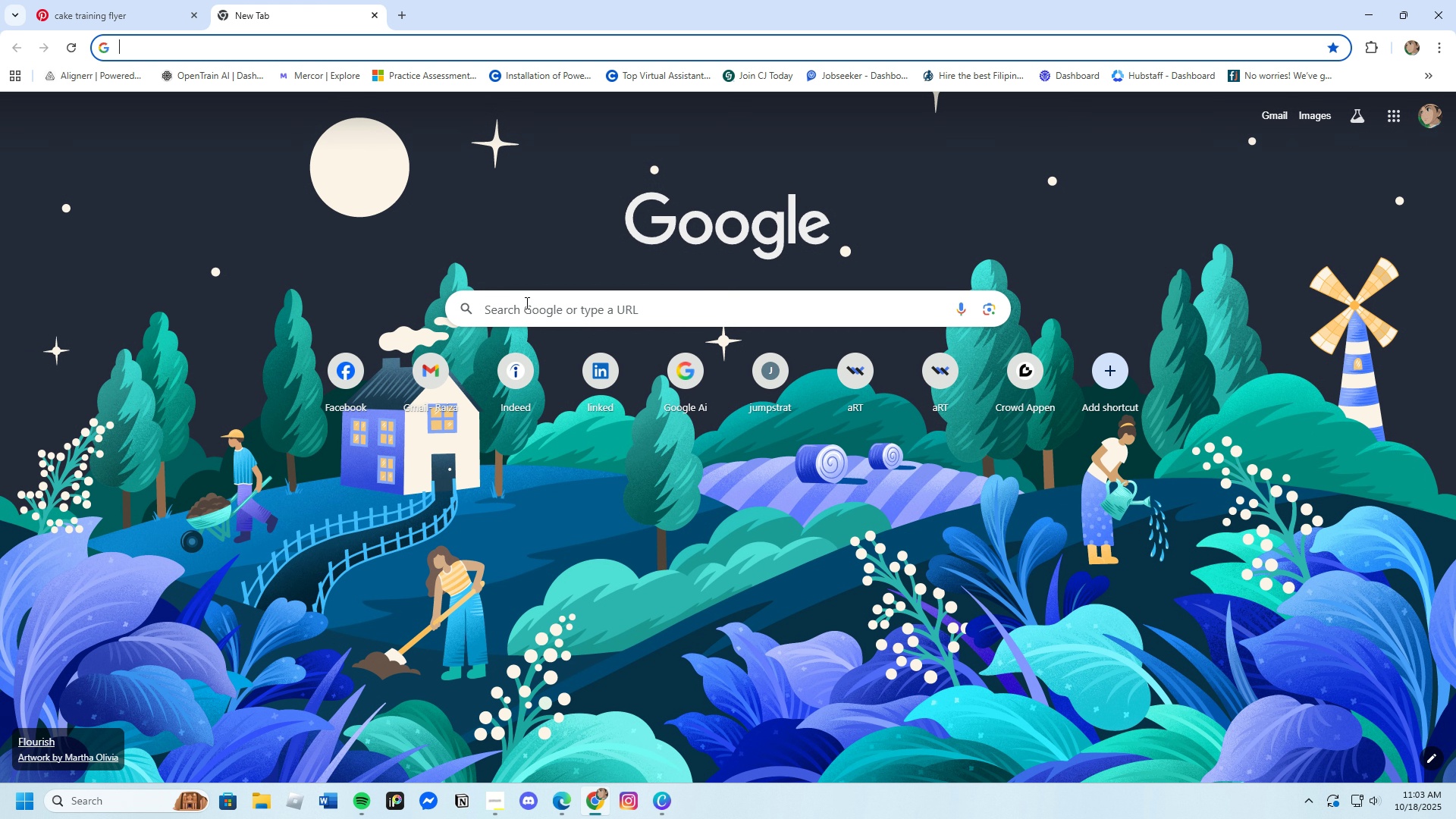 
left_click([526, 303])
 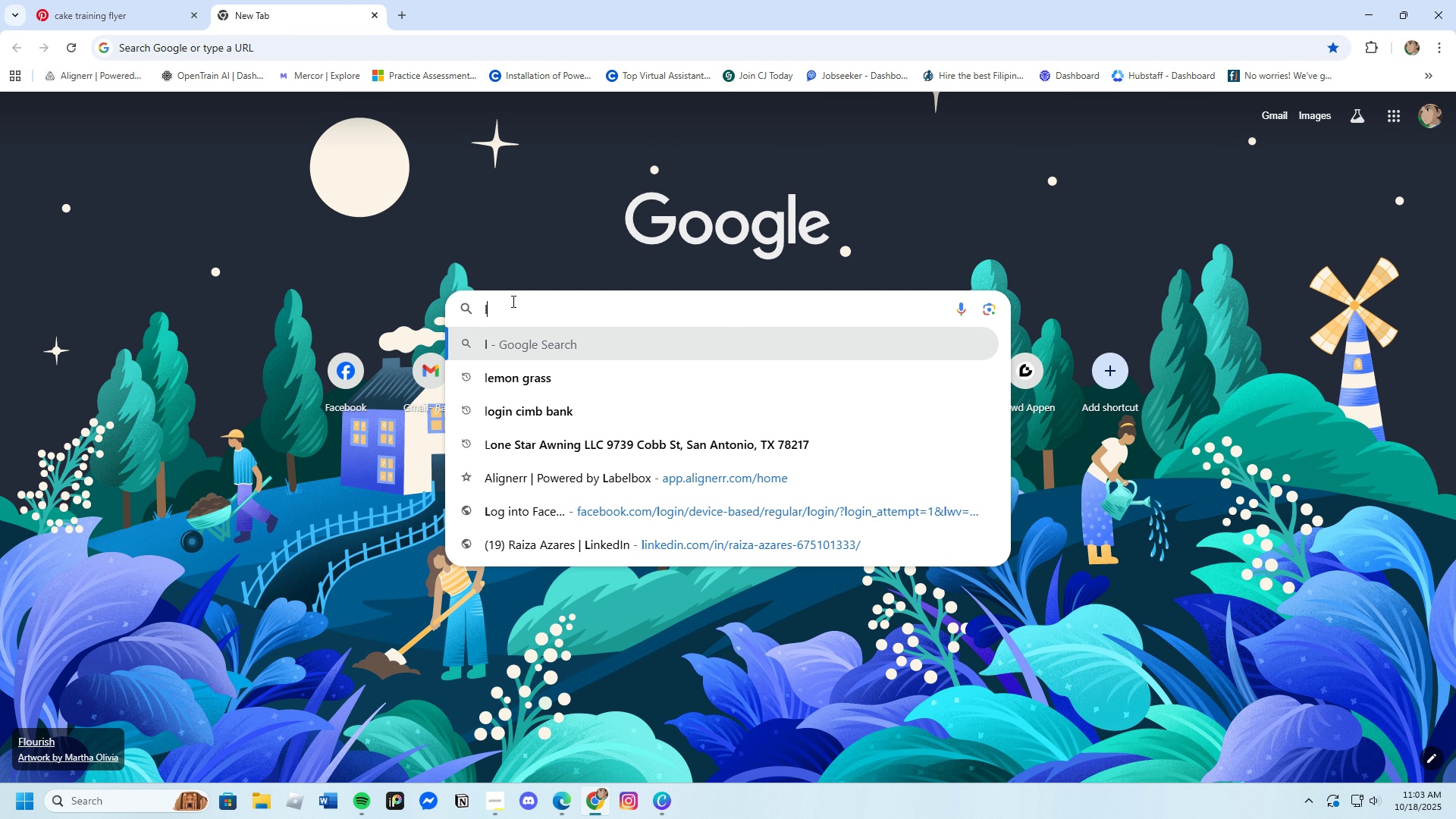 
type(location in new yo)
key(Backspace)
key(Backspace)
key(Backspace)
key(Backspace)
key(Backspace)
key(Backspace)
key(Backspace)
type(NEW)
key(Backspace)
key(Backspace)
key(Backspace)
type(w)
key(Backspace)
type(ew York good in BAking Workshop)
 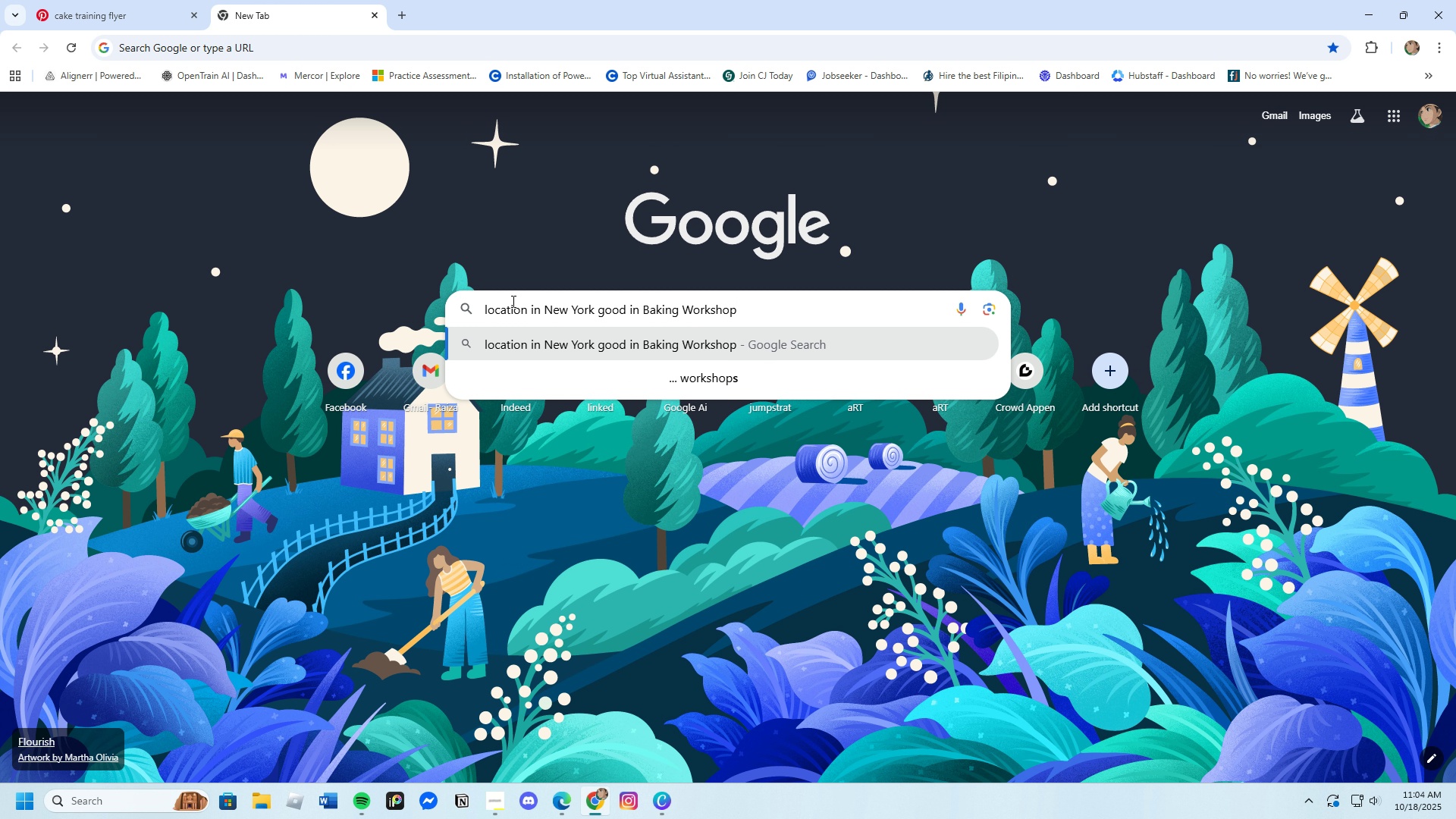 
key(Enter)
 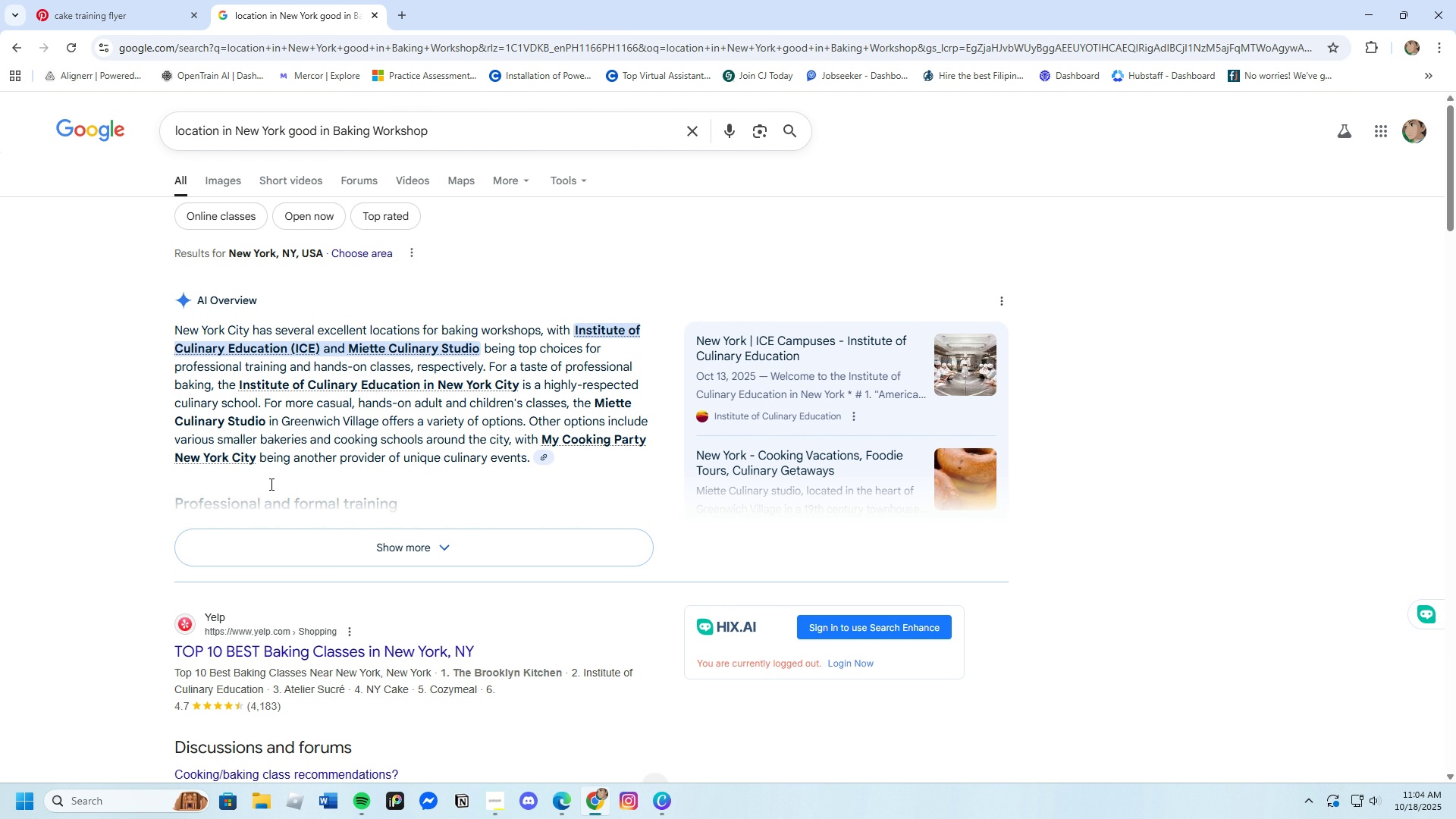 
wait(7.59)
 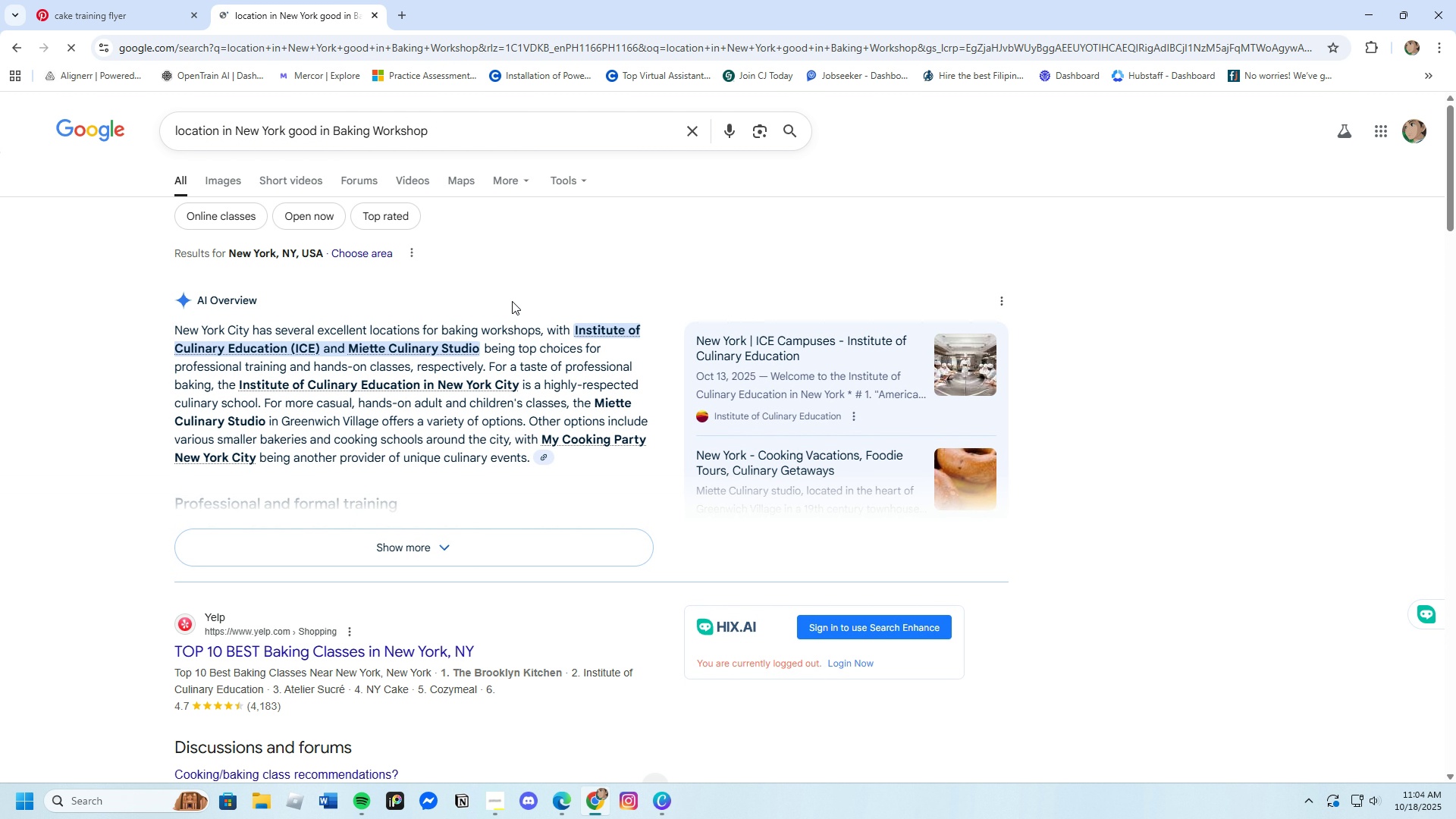 
scroll: coordinate [436, 678], scroll_direction: down, amount: 4.0
 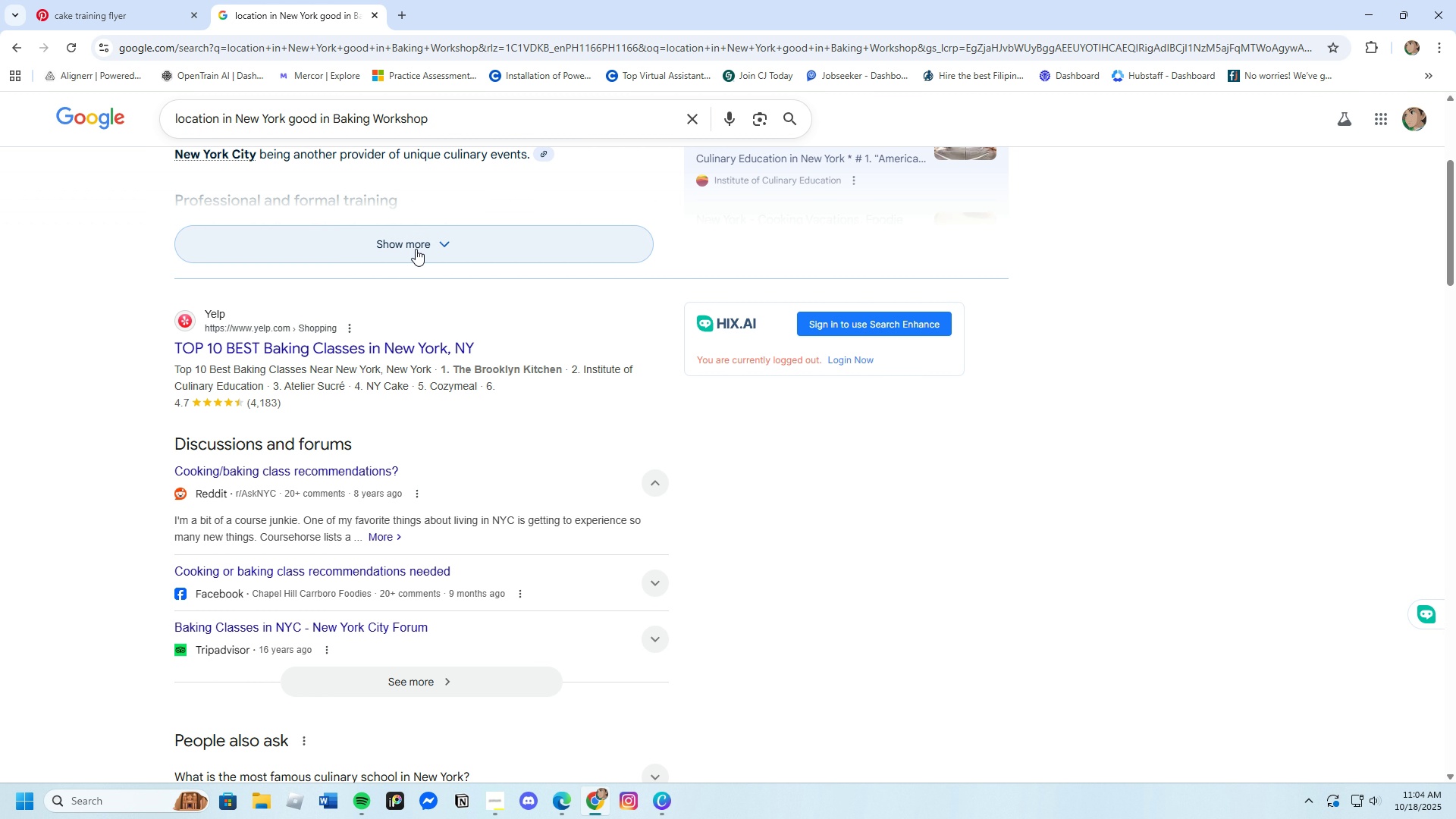 
left_click([416, 247])
 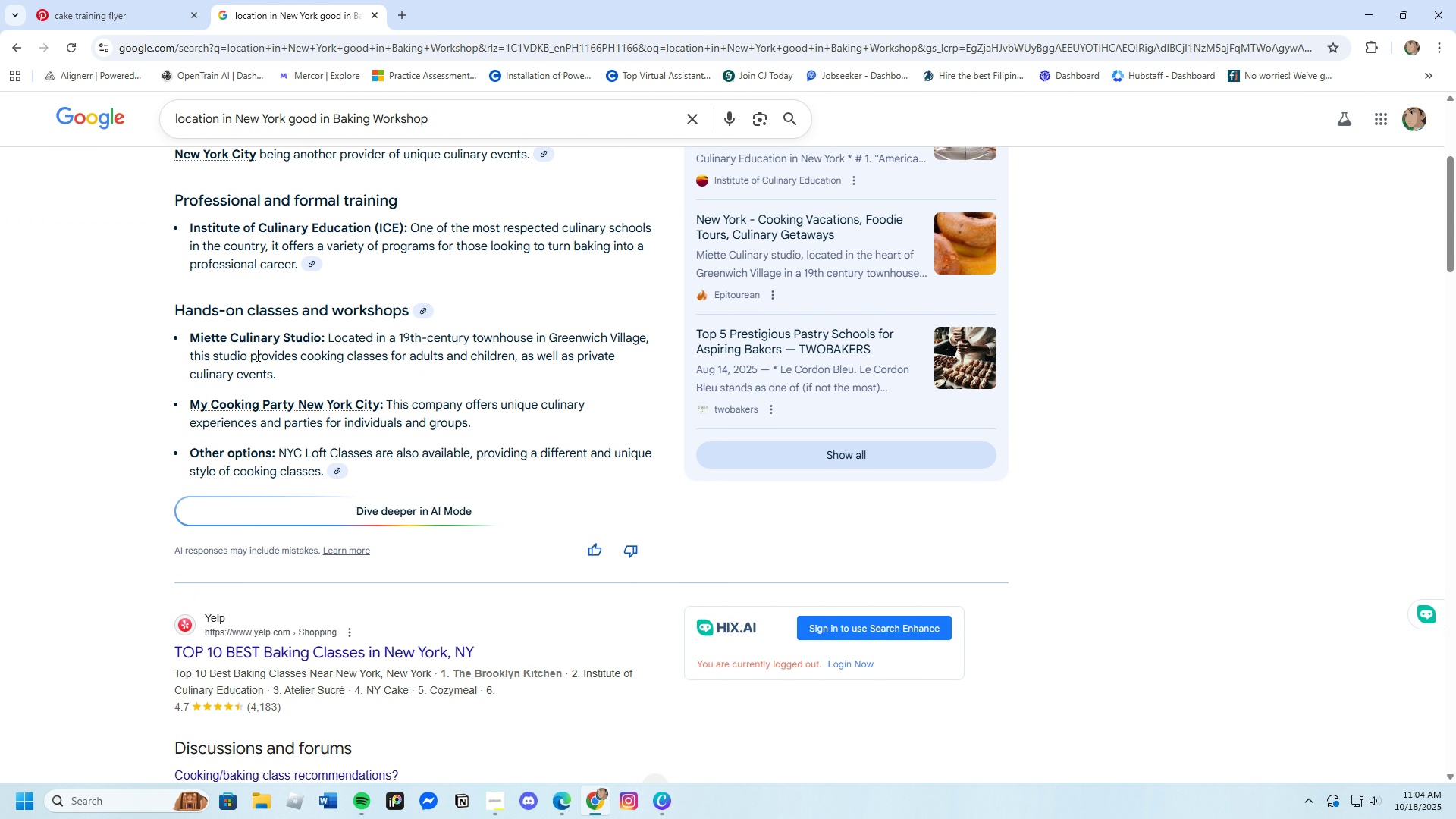 
wait(8.27)
 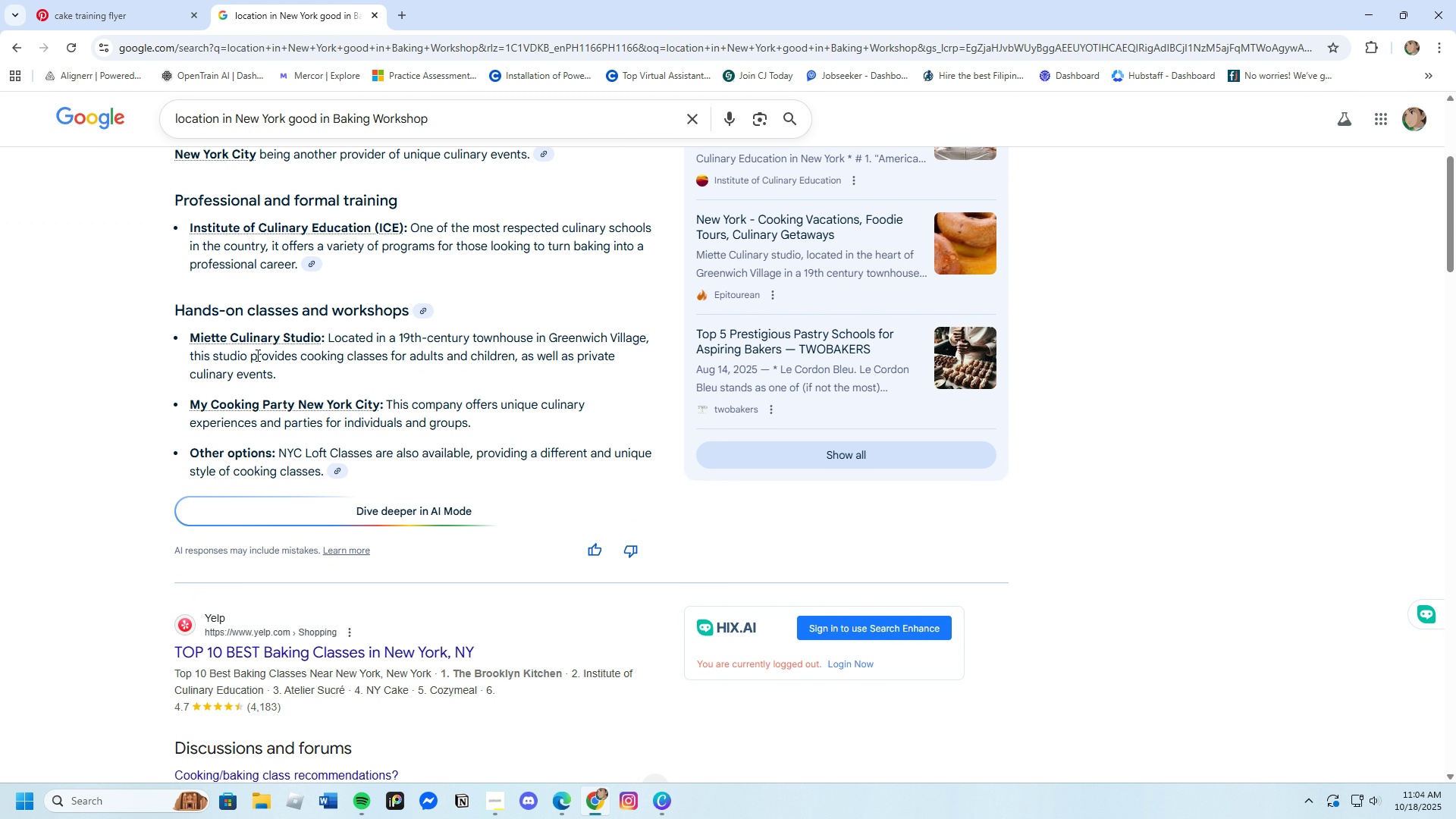 
scroll: coordinate [430, 564], scroll_direction: down, amount: 3.0
 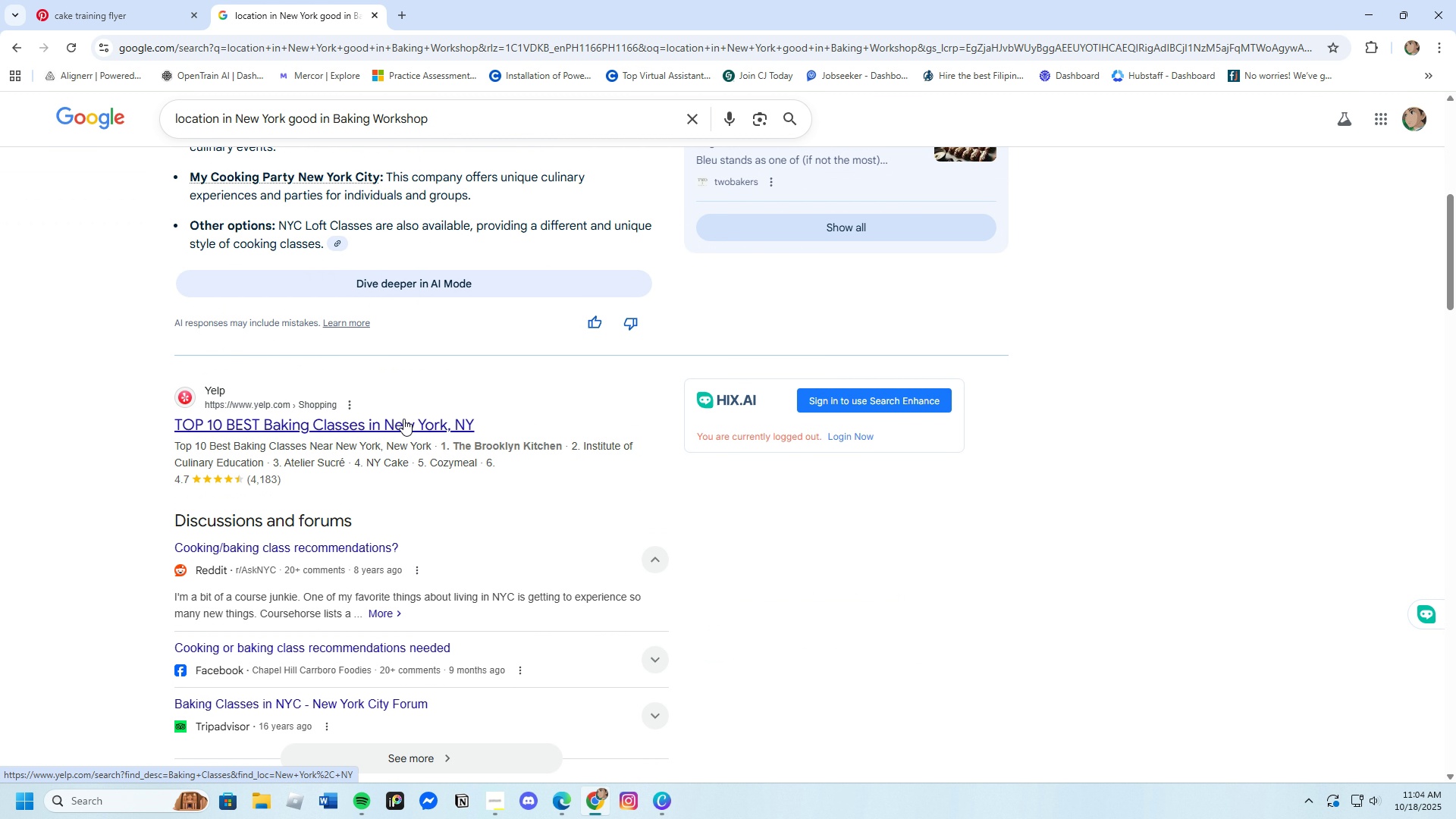 
left_click([403, 419])
 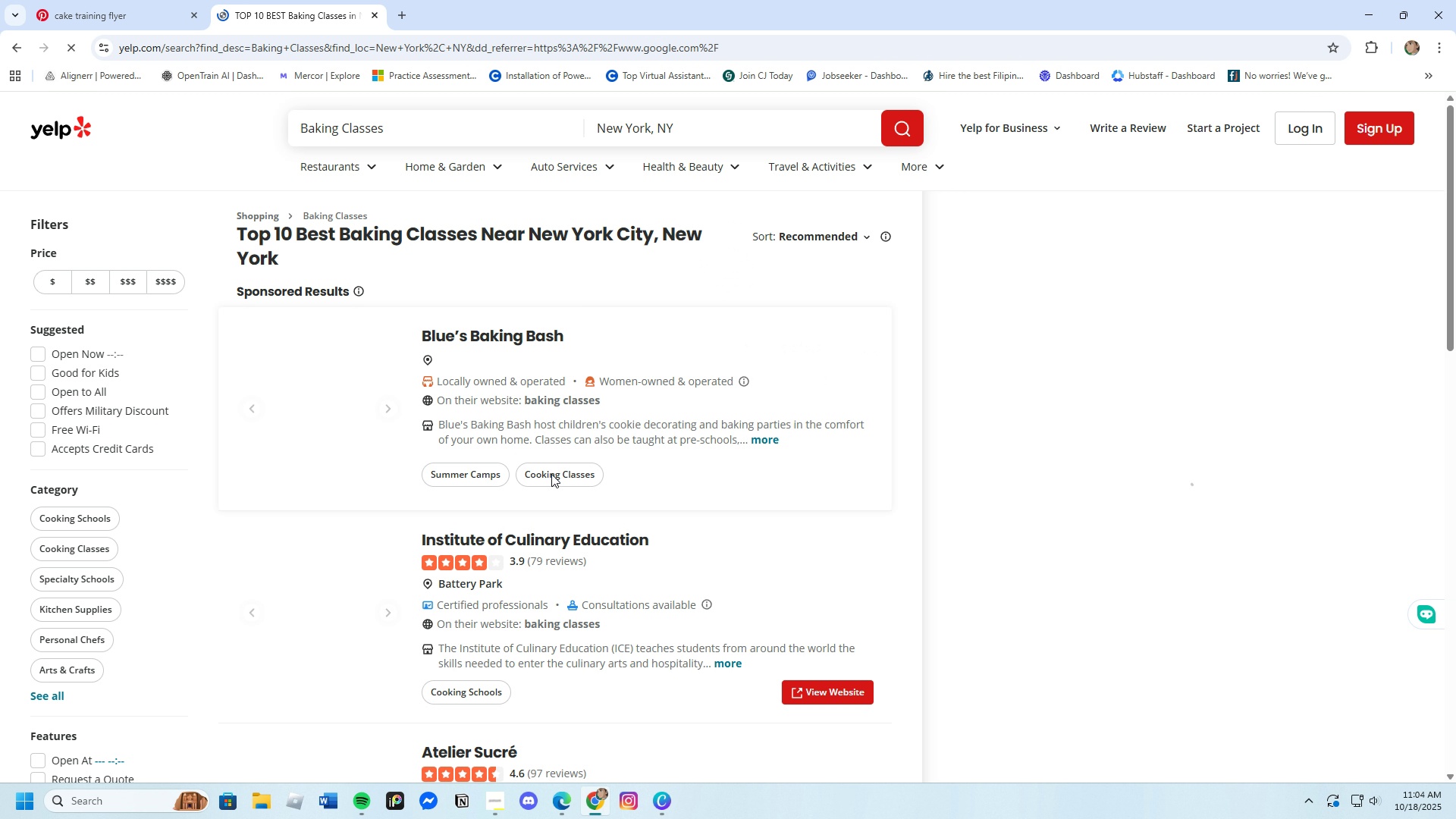 
wait(10.09)
 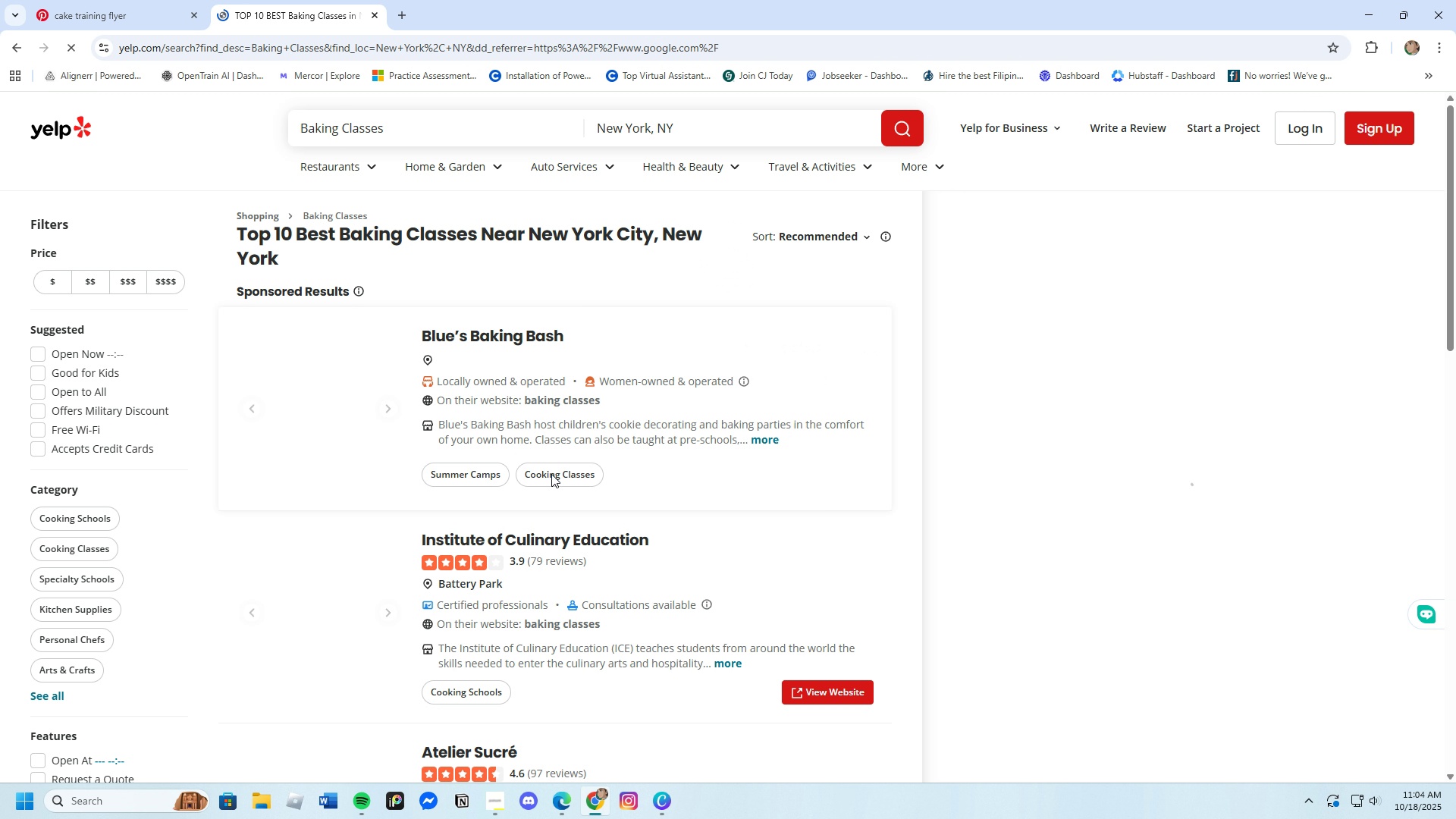 
left_click([761, 440])
 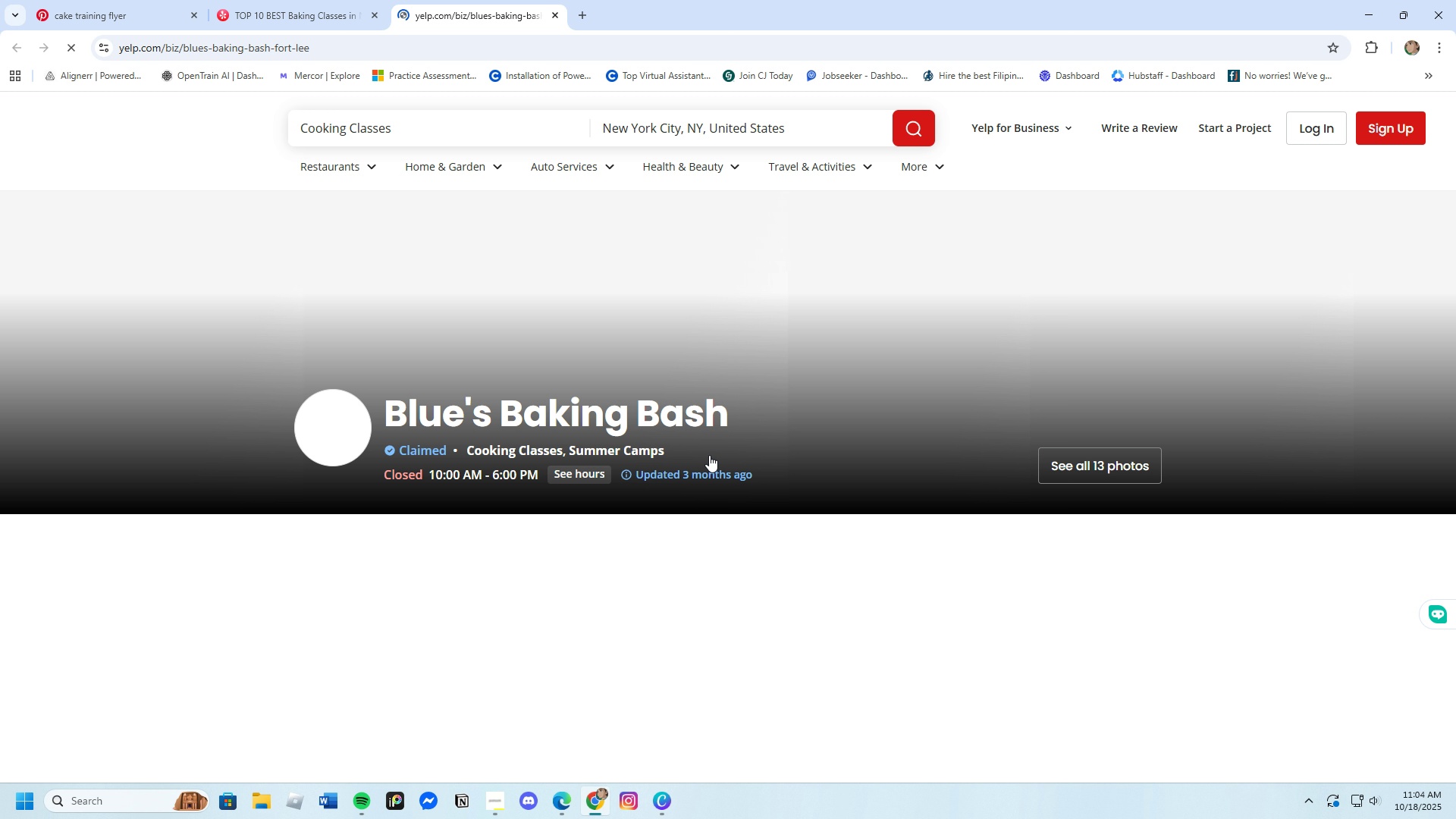 
scroll: coordinate [615, 513], scroll_direction: down, amount: 27.0
 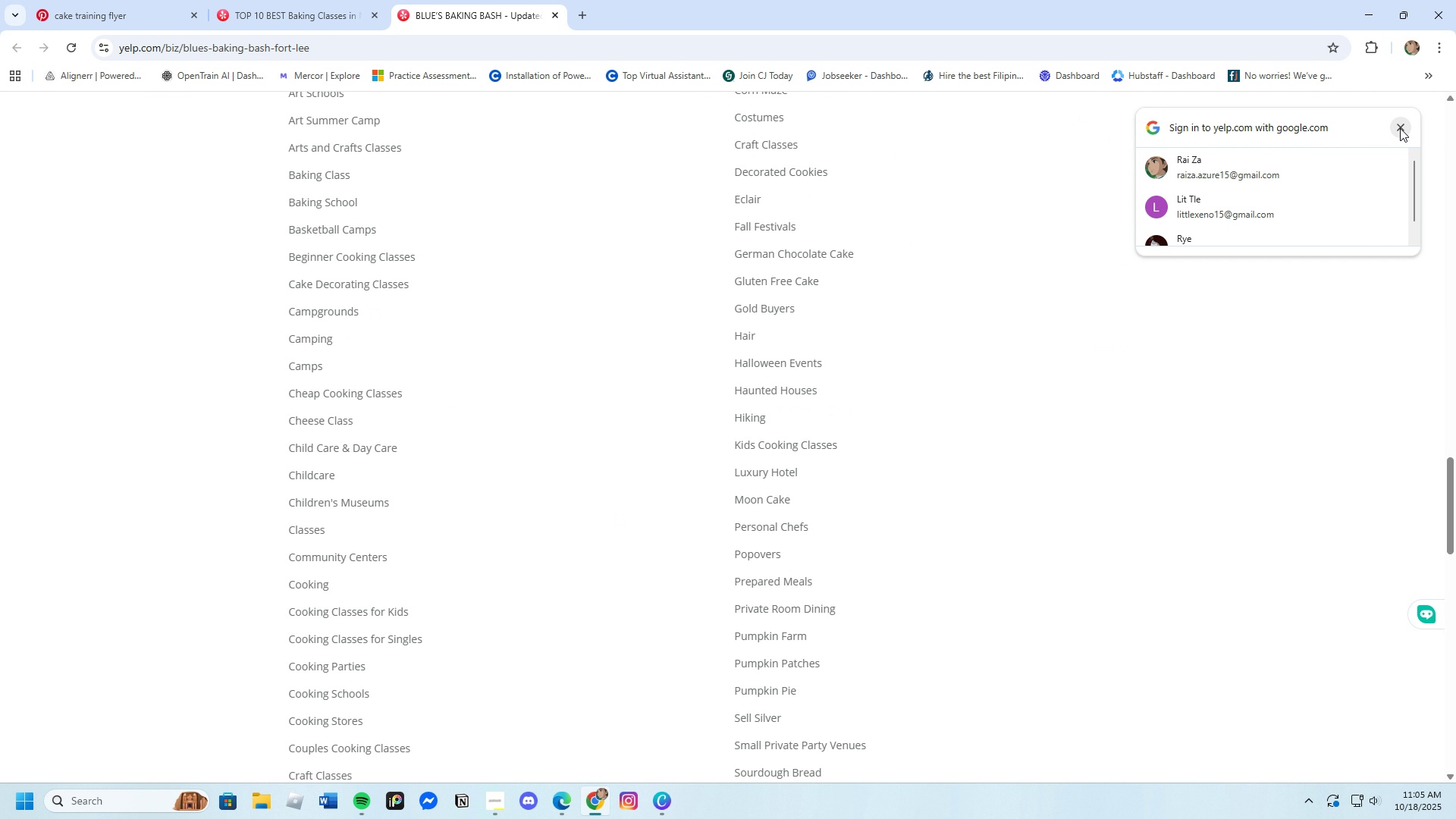 
left_click([1400, 128])
 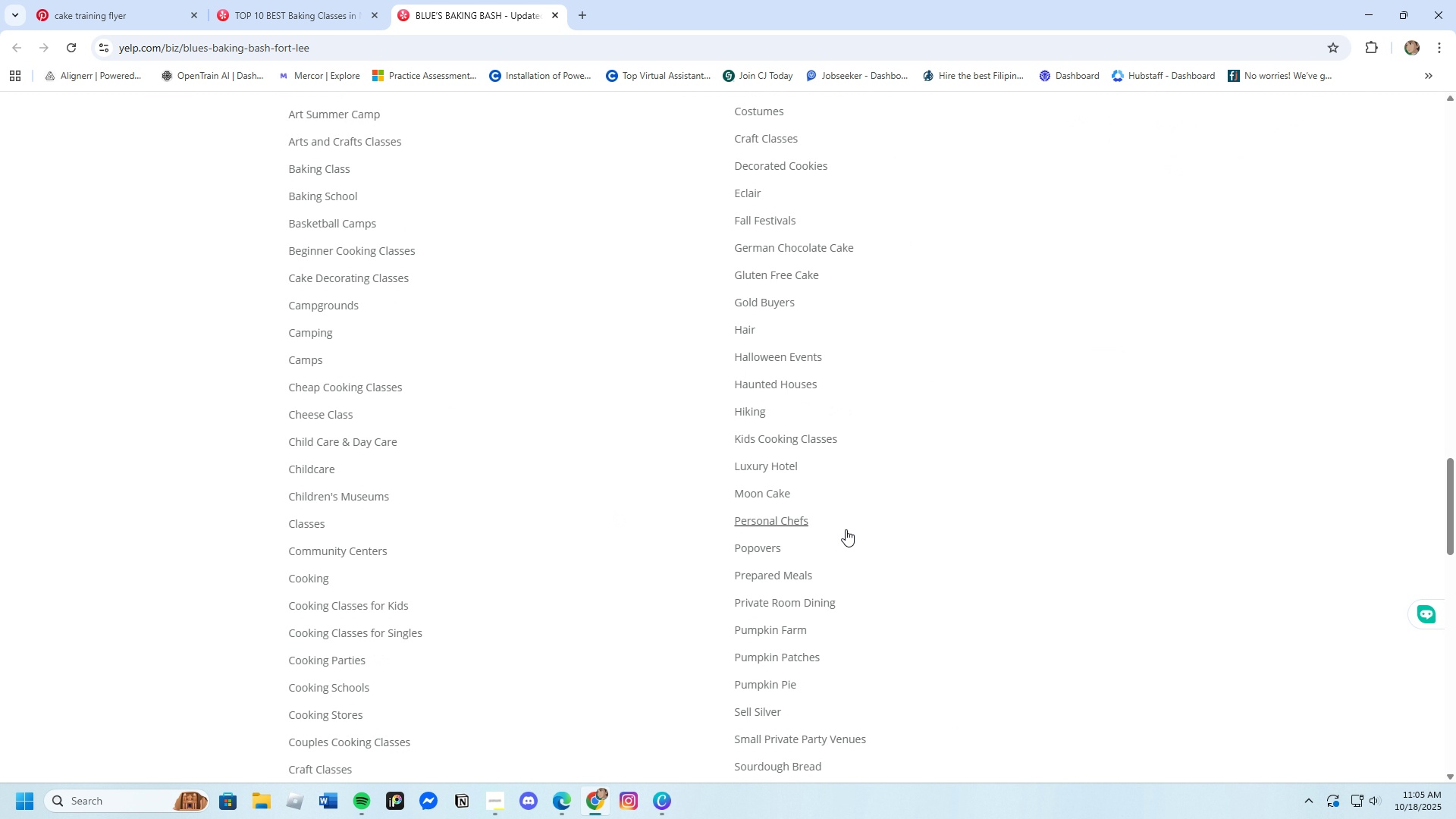 
scroll: coordinate [956, 666], scroll_direction: down, amount: 26.0
 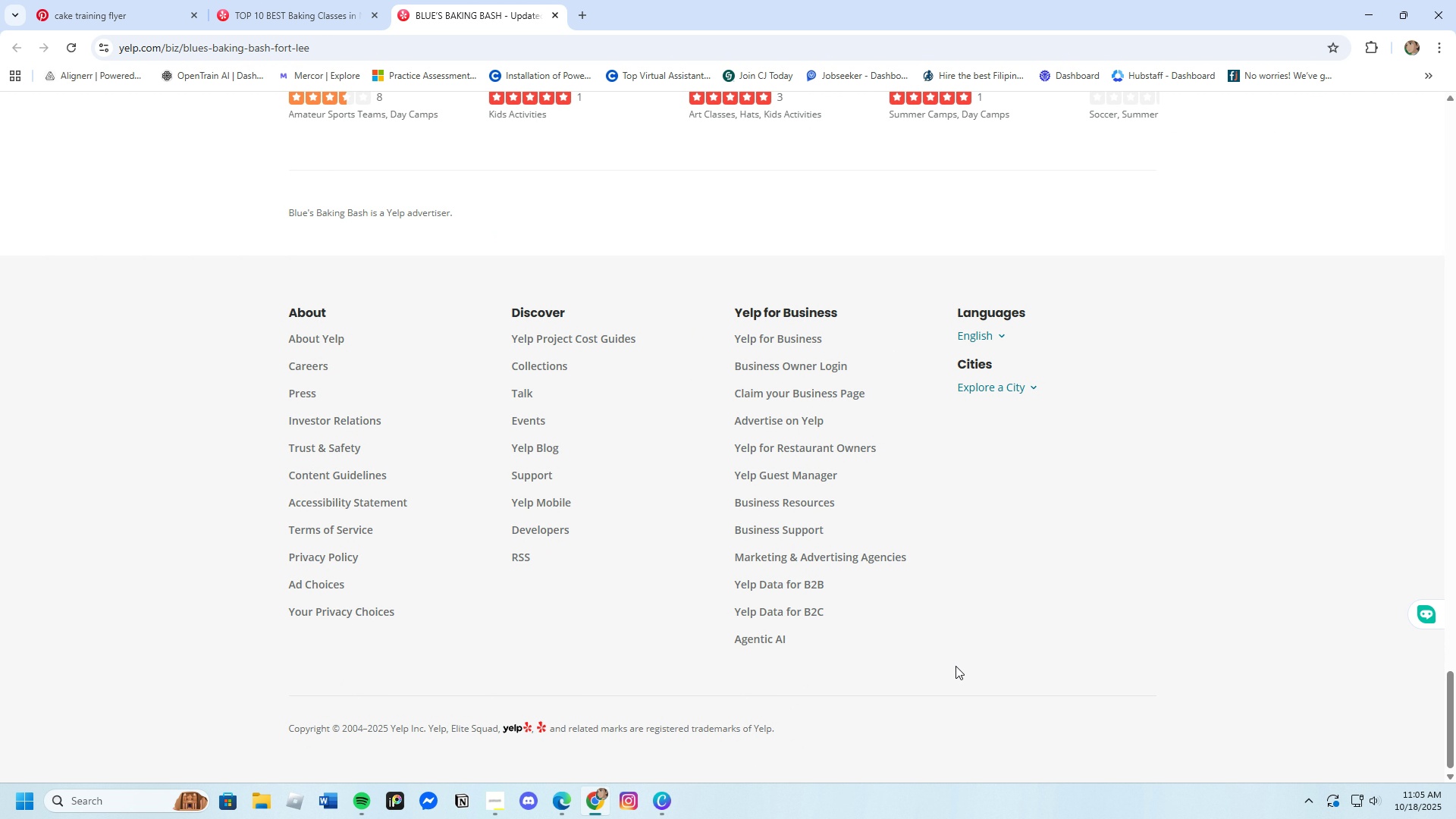 
scroll: coordinate [651, 523], scroll_direction: up, amount: 43.0
 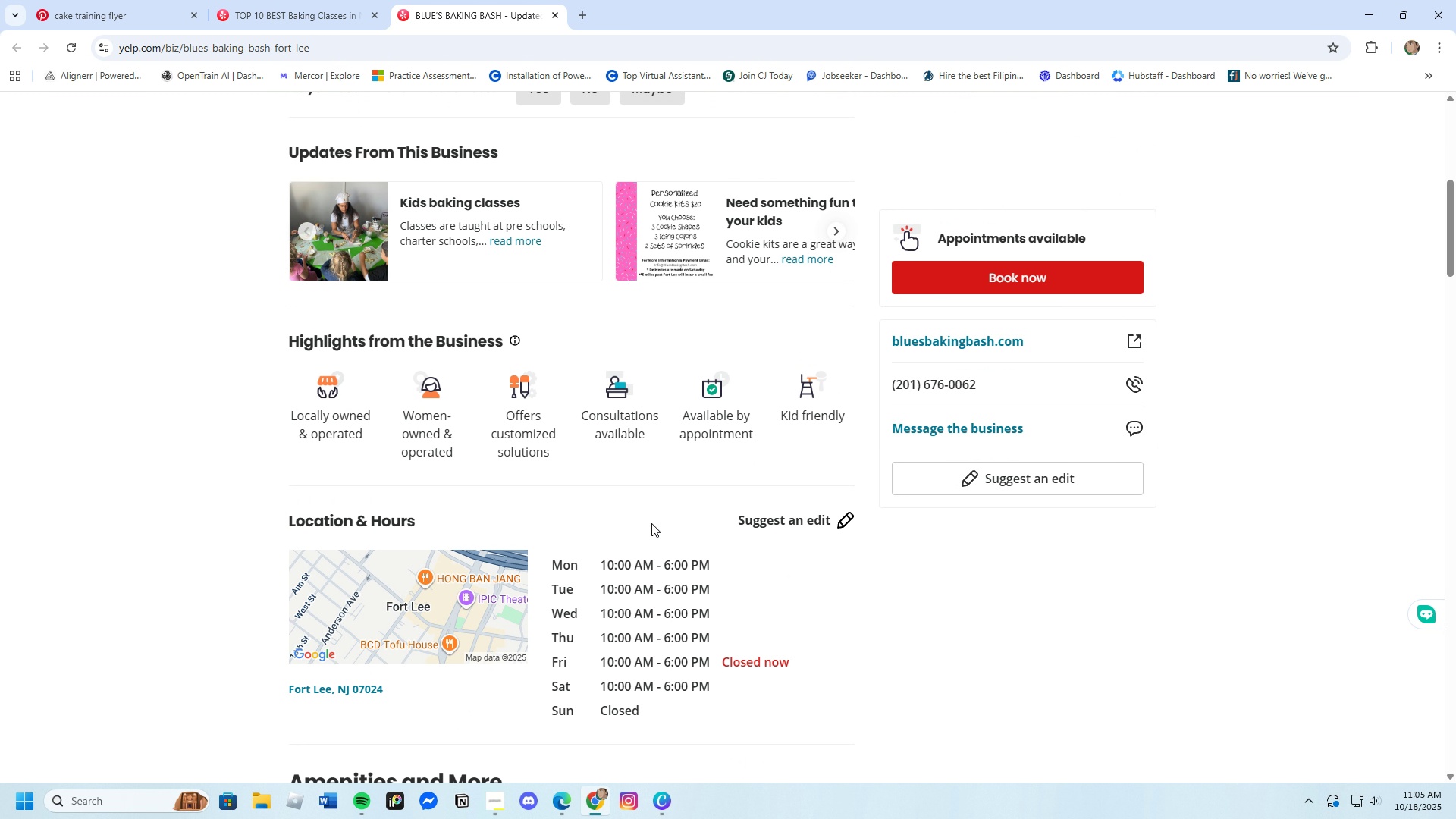 
scroll: coordinate [595, 487], scroll_direction: up, amount: 5.0
 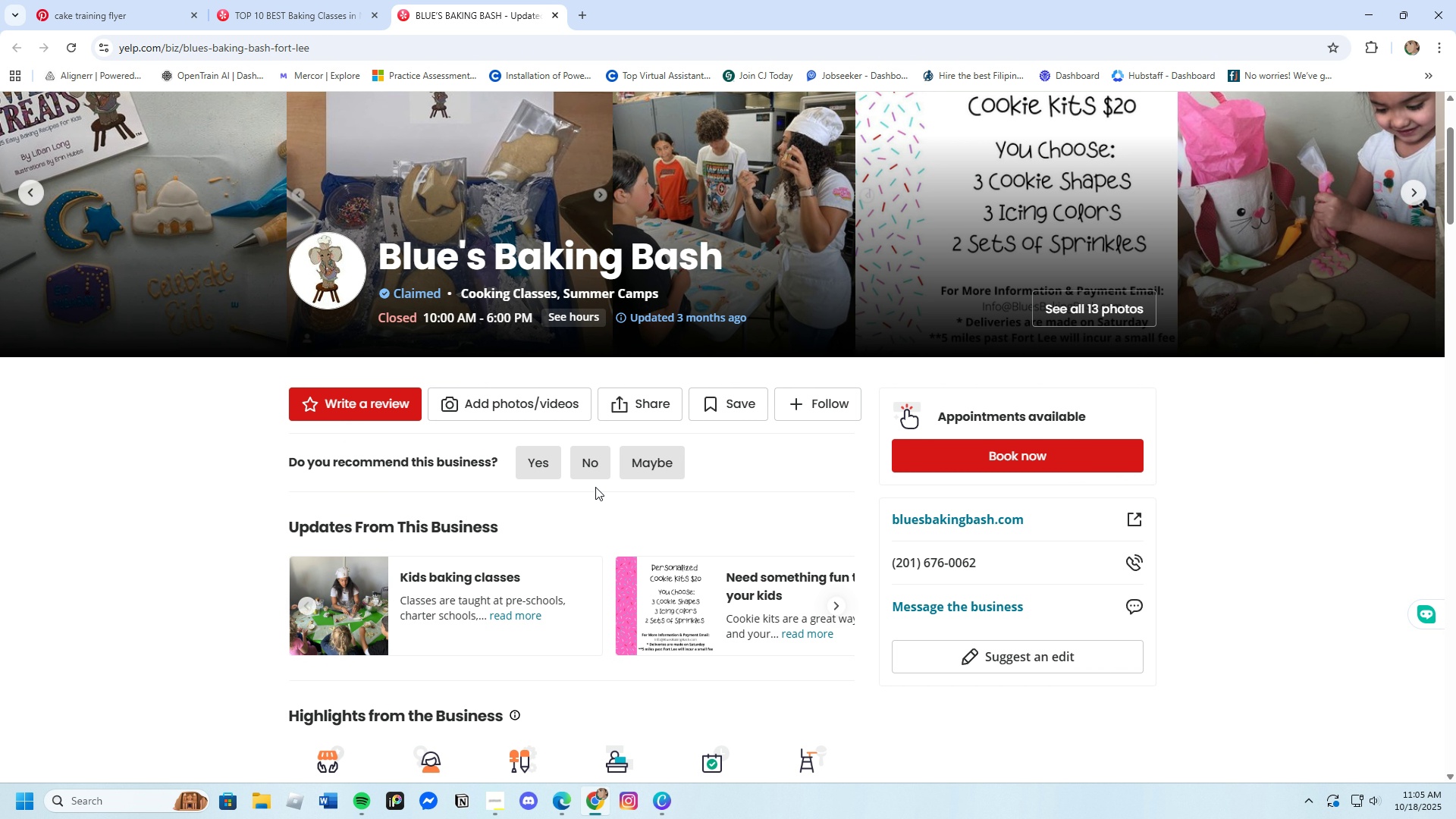 
wait(8.34)
 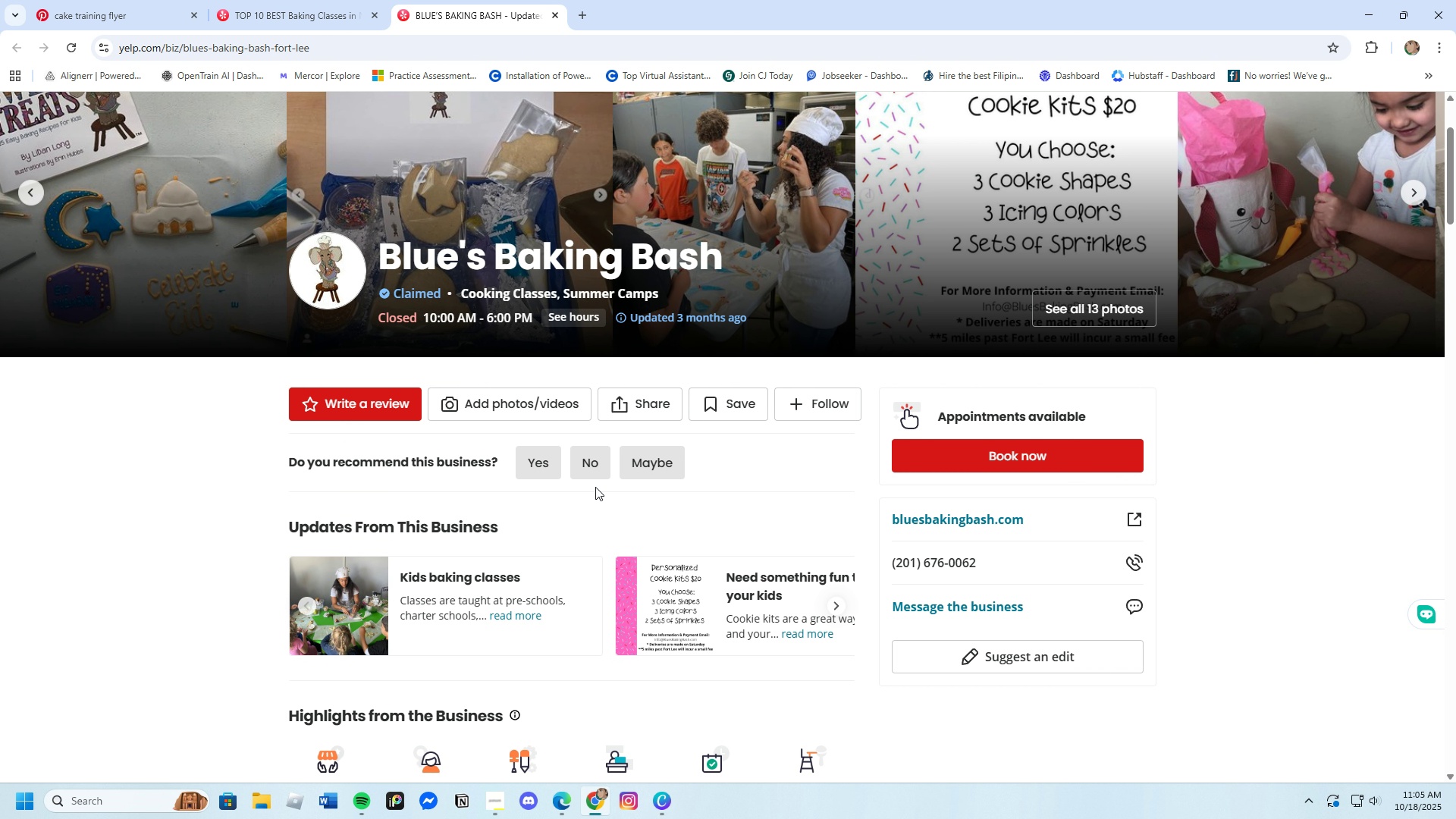 
scroll: coordinate [792, 533], scroll_direction: down, amount: 4.0
 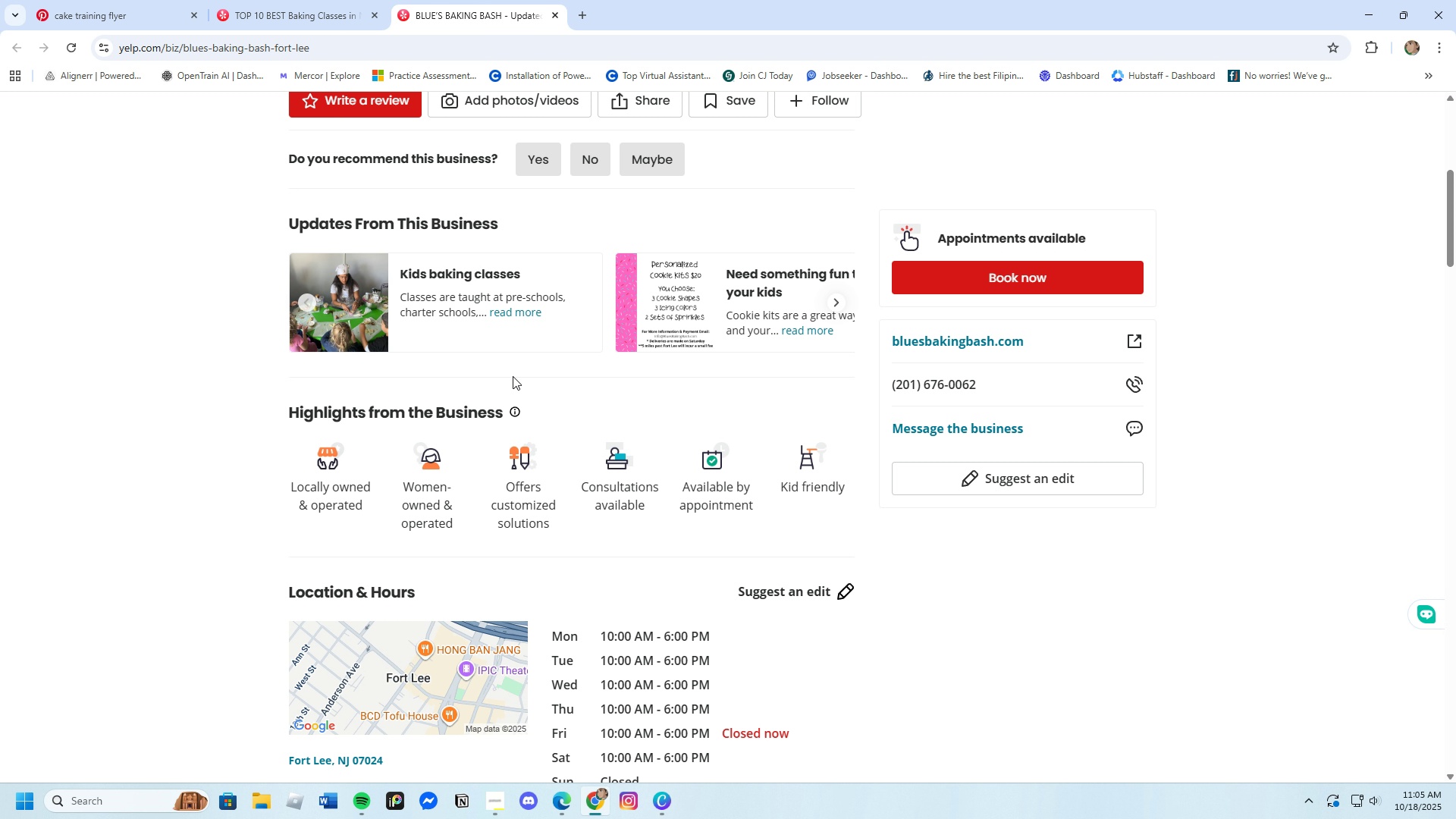 
left_click([510, 308])
 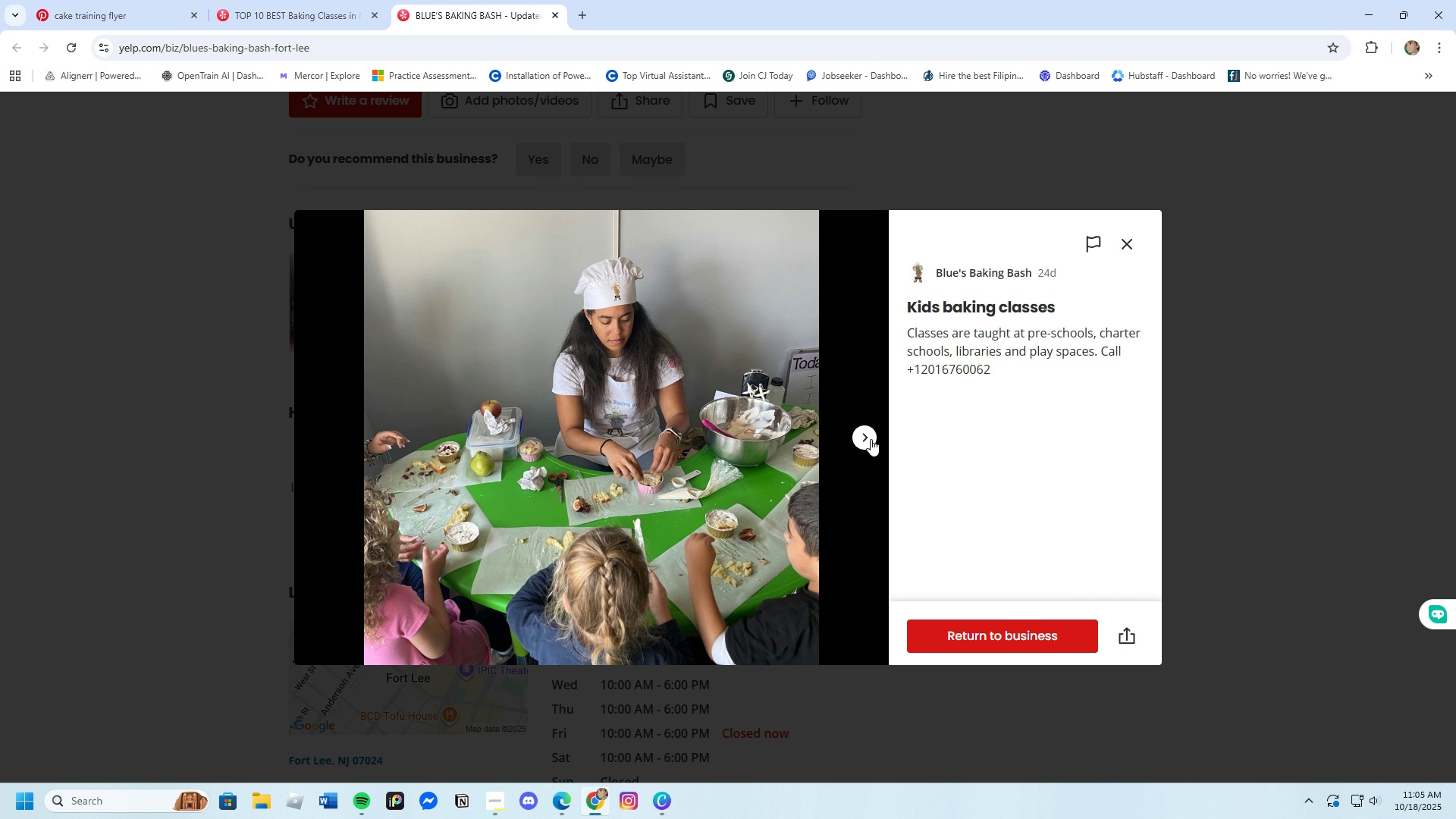 
left_click([862, 434])
 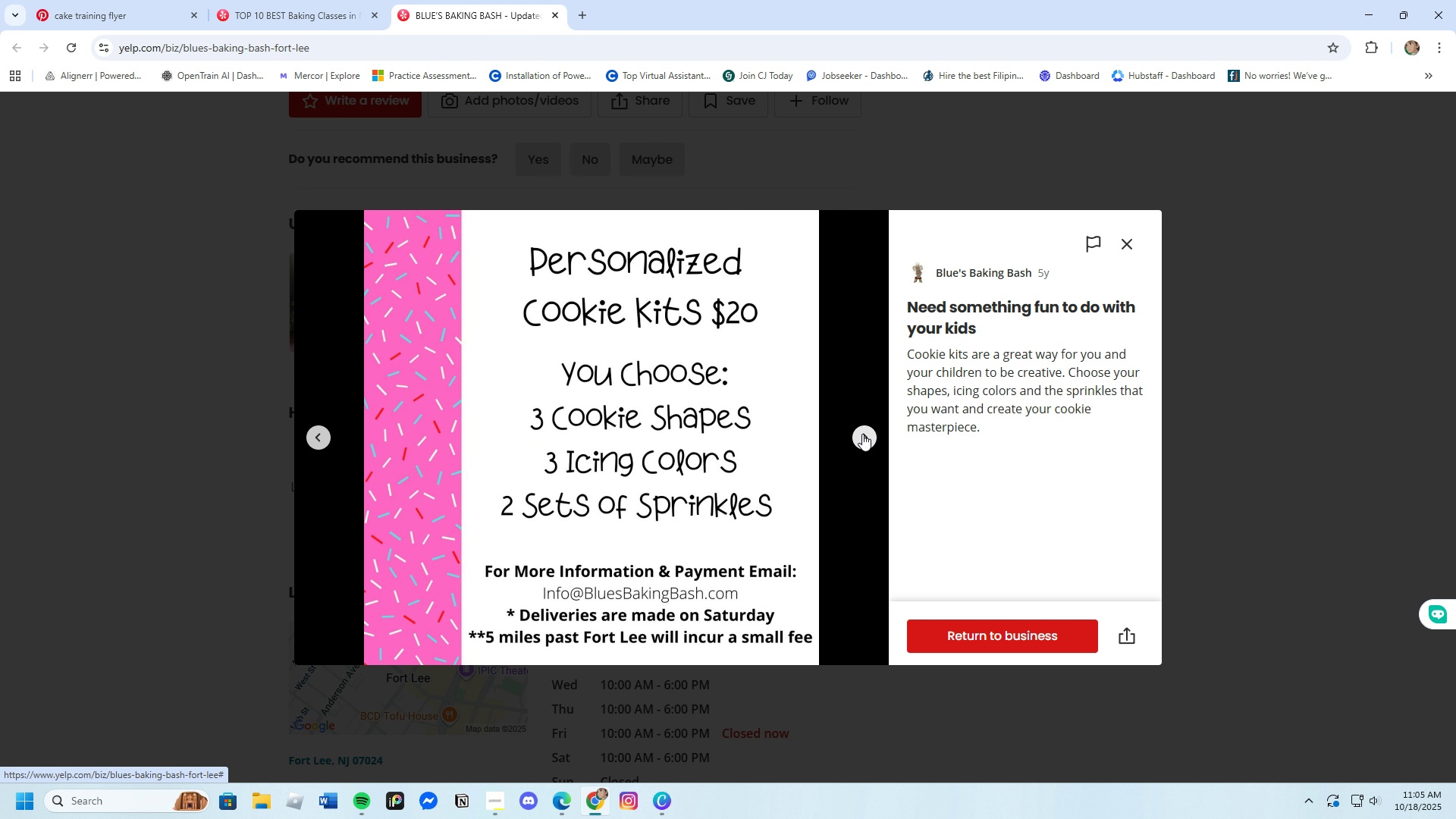 
left_click([862, 434])
 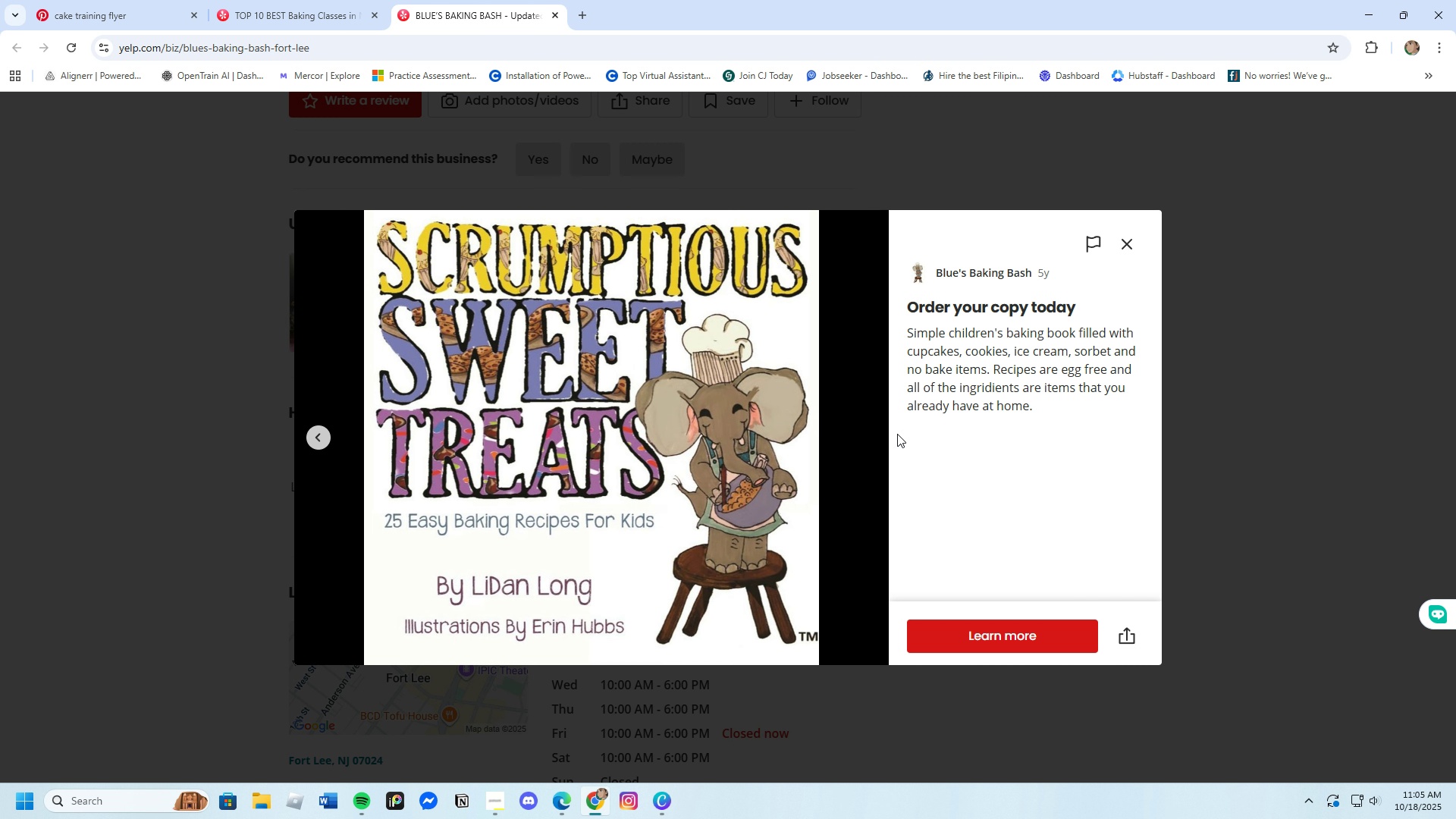 
left_click([1230, 414])
 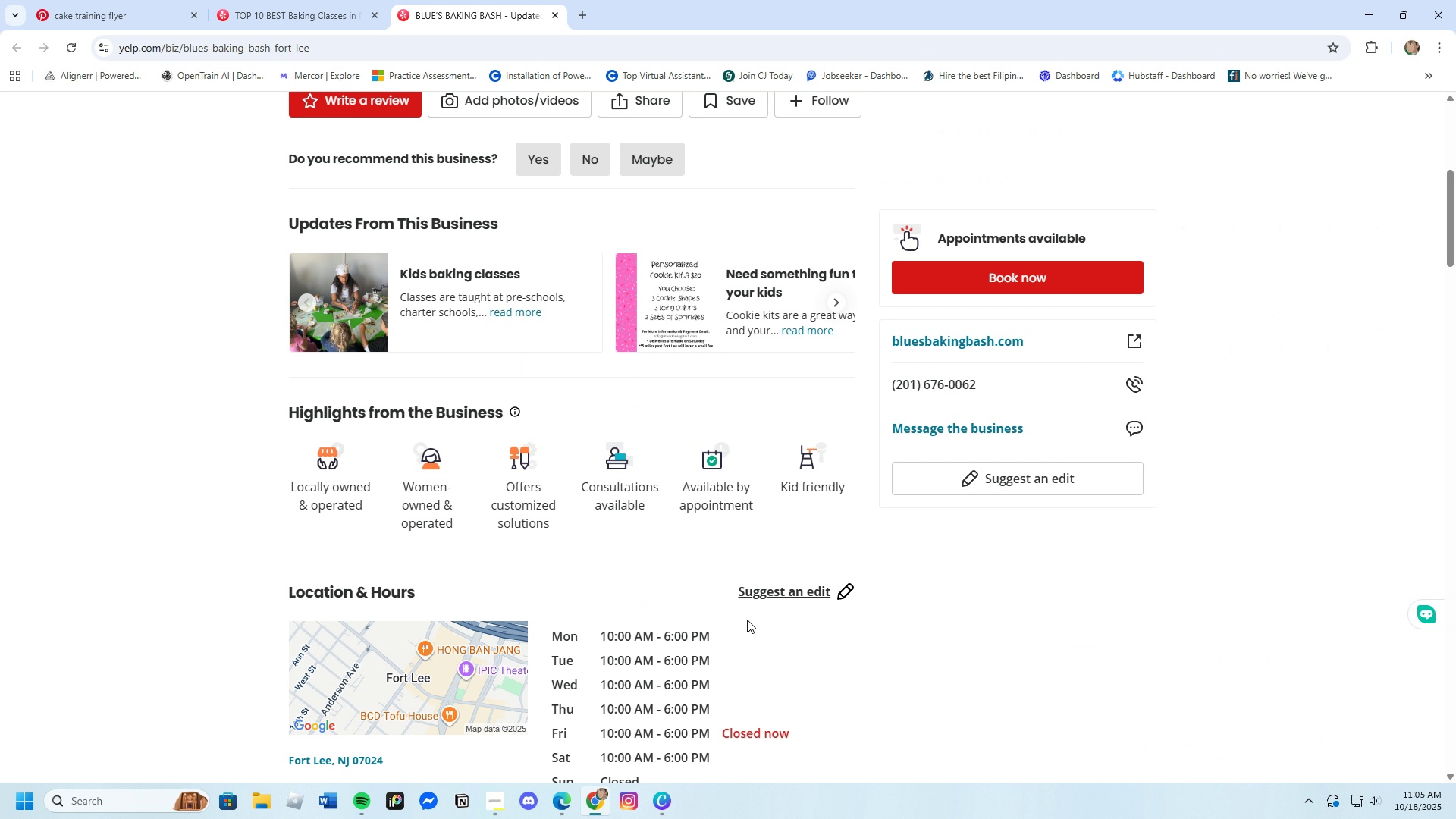 
scroll: coordinate [662, 667], scroll_direction: down, amount: 9.0
 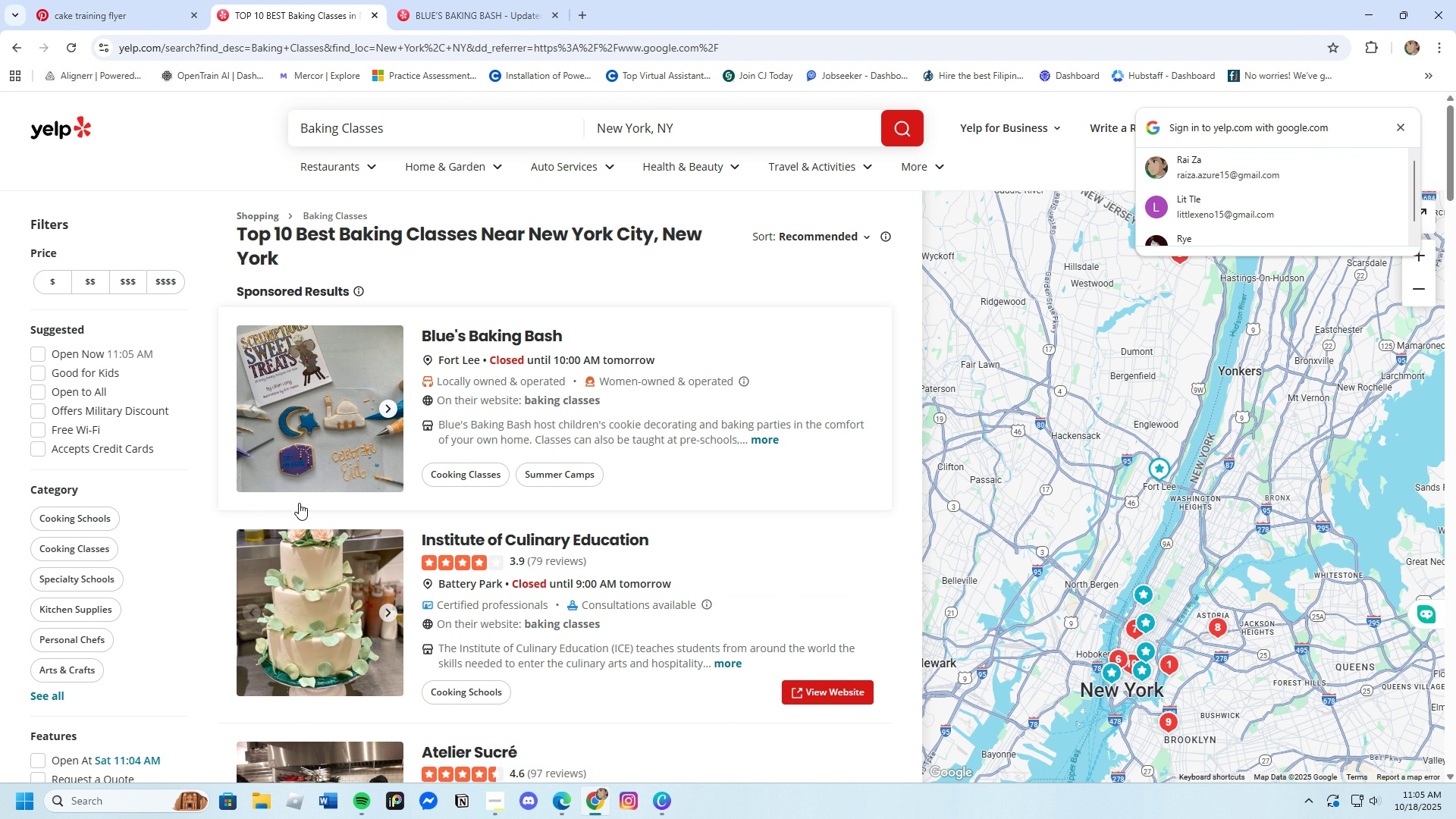 
wait(6.56)
 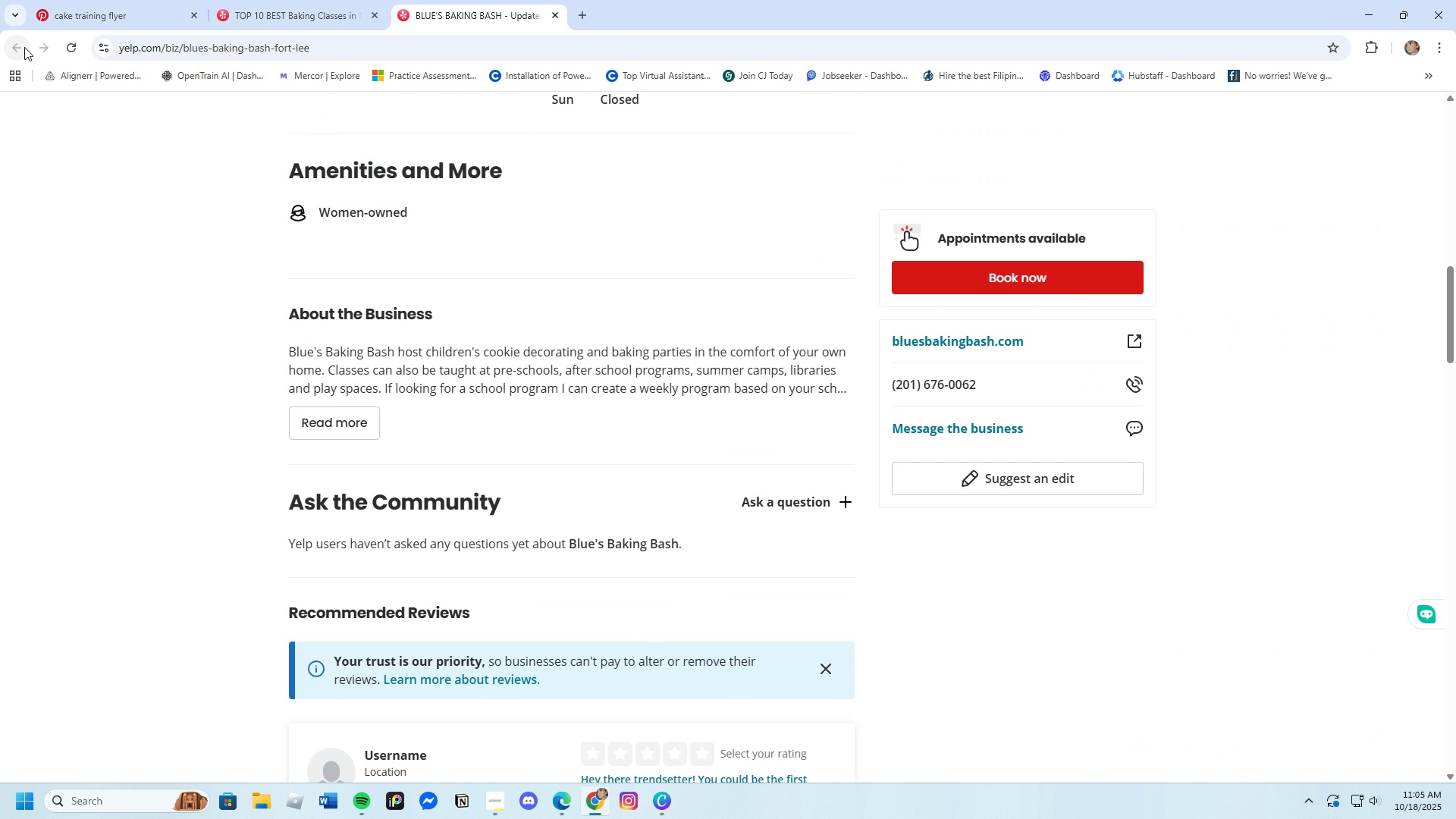 
left_click([1406, 124])
 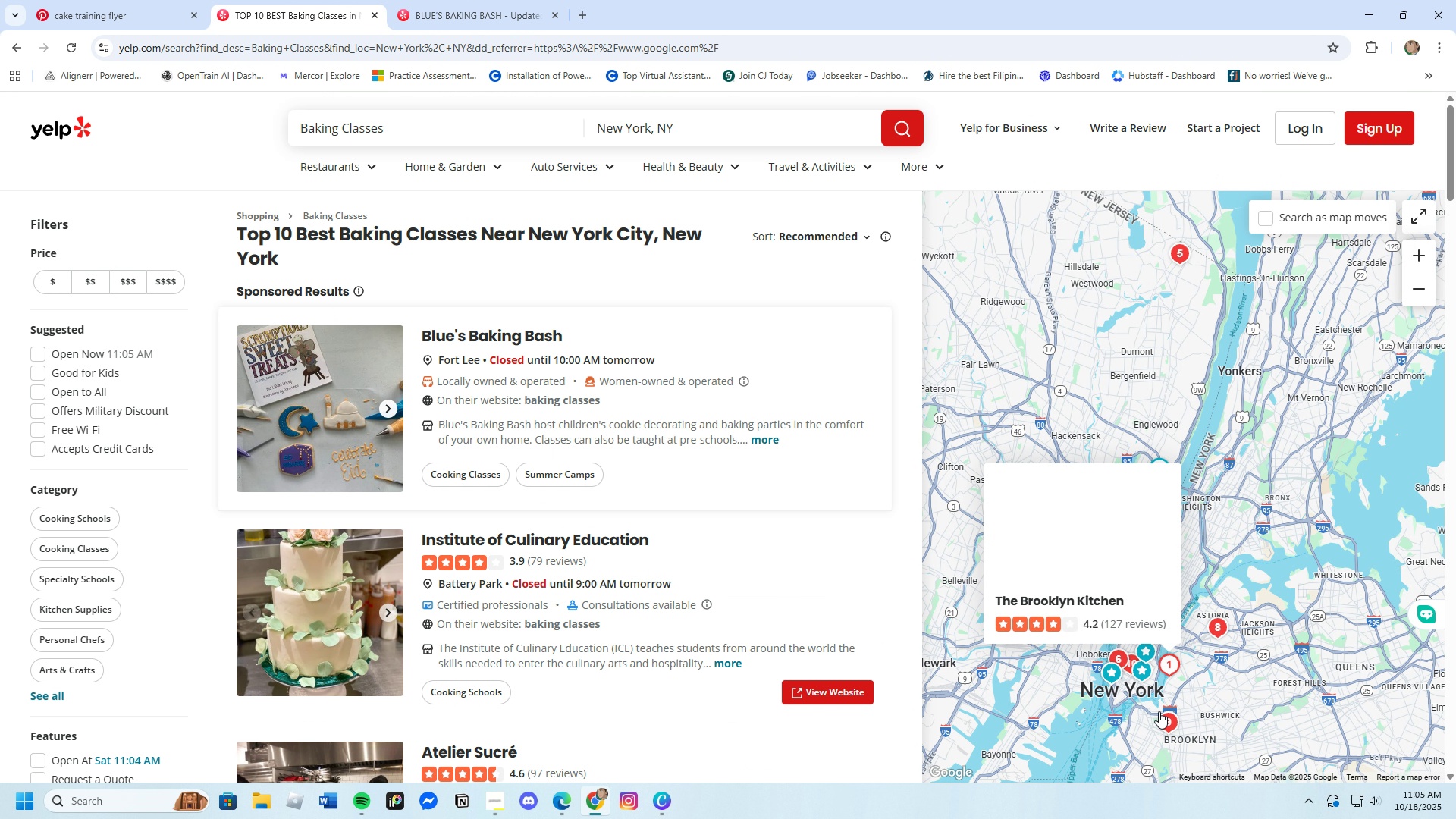 
scroll: coordinate [1128, 698], scroll_direction: down, amount: 2.0
 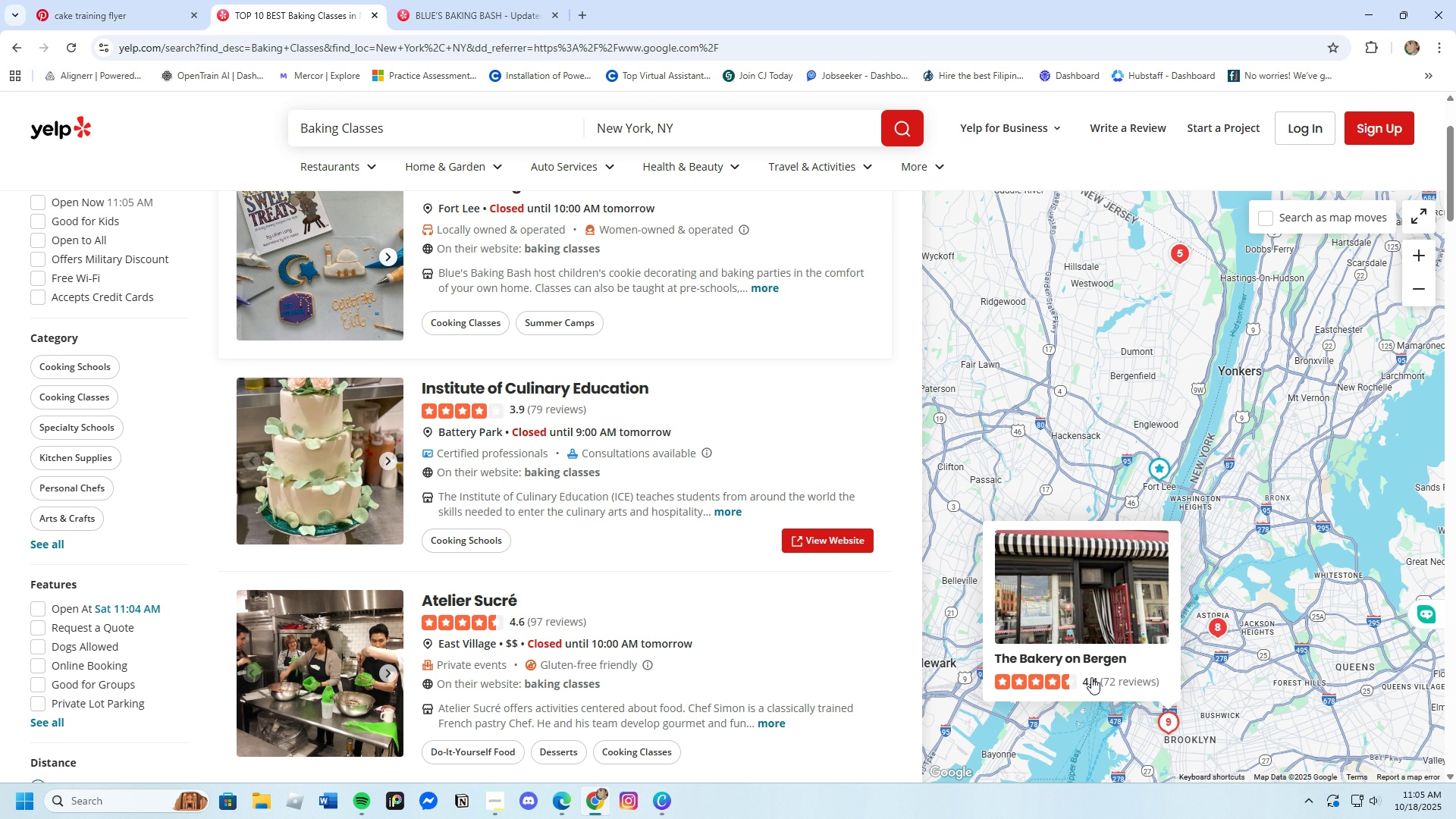 
left_click([1092, 668])
 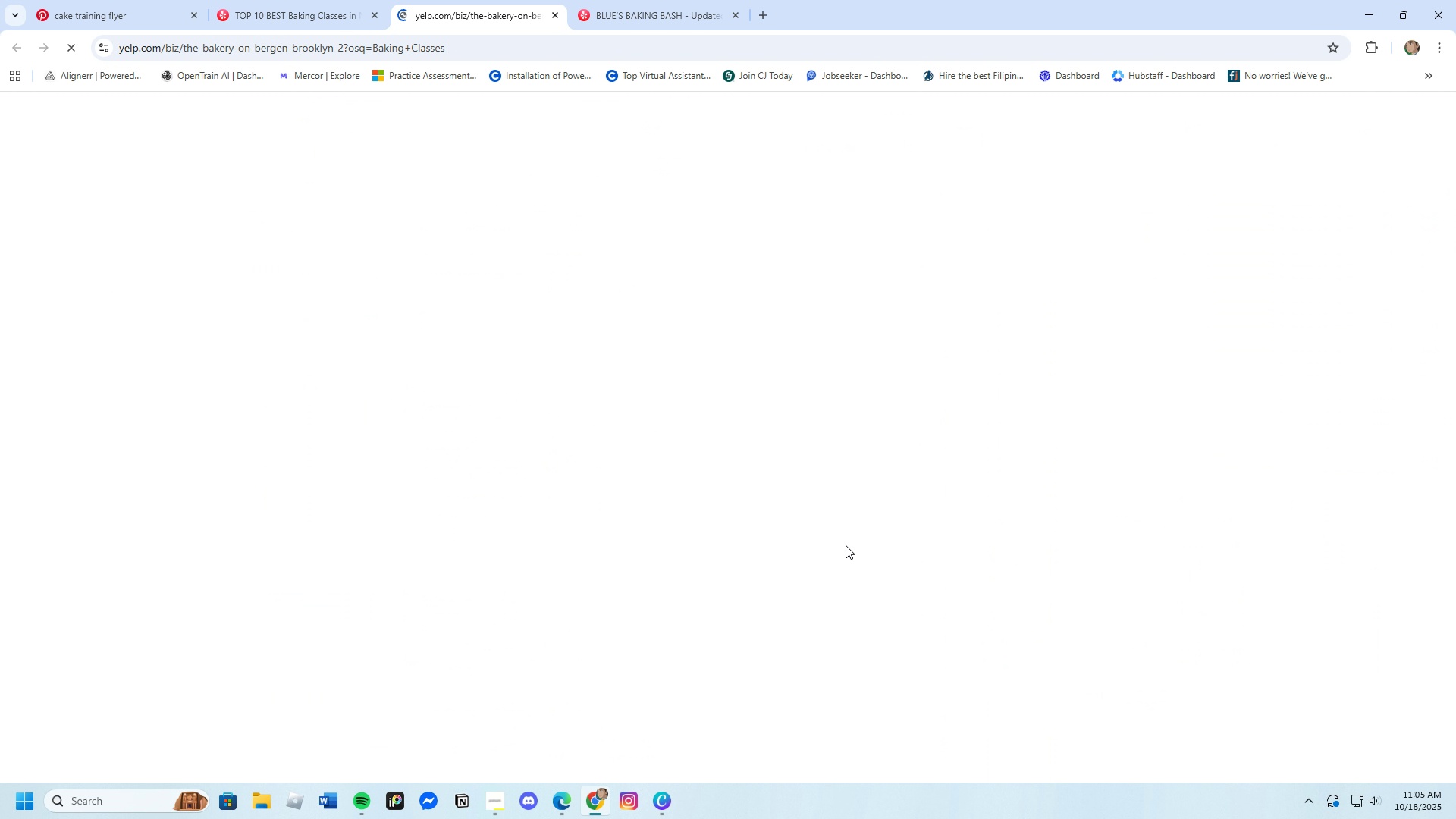 
scroll: coordinate [1015, 484], scroll_direction: down, amount: 4.0
 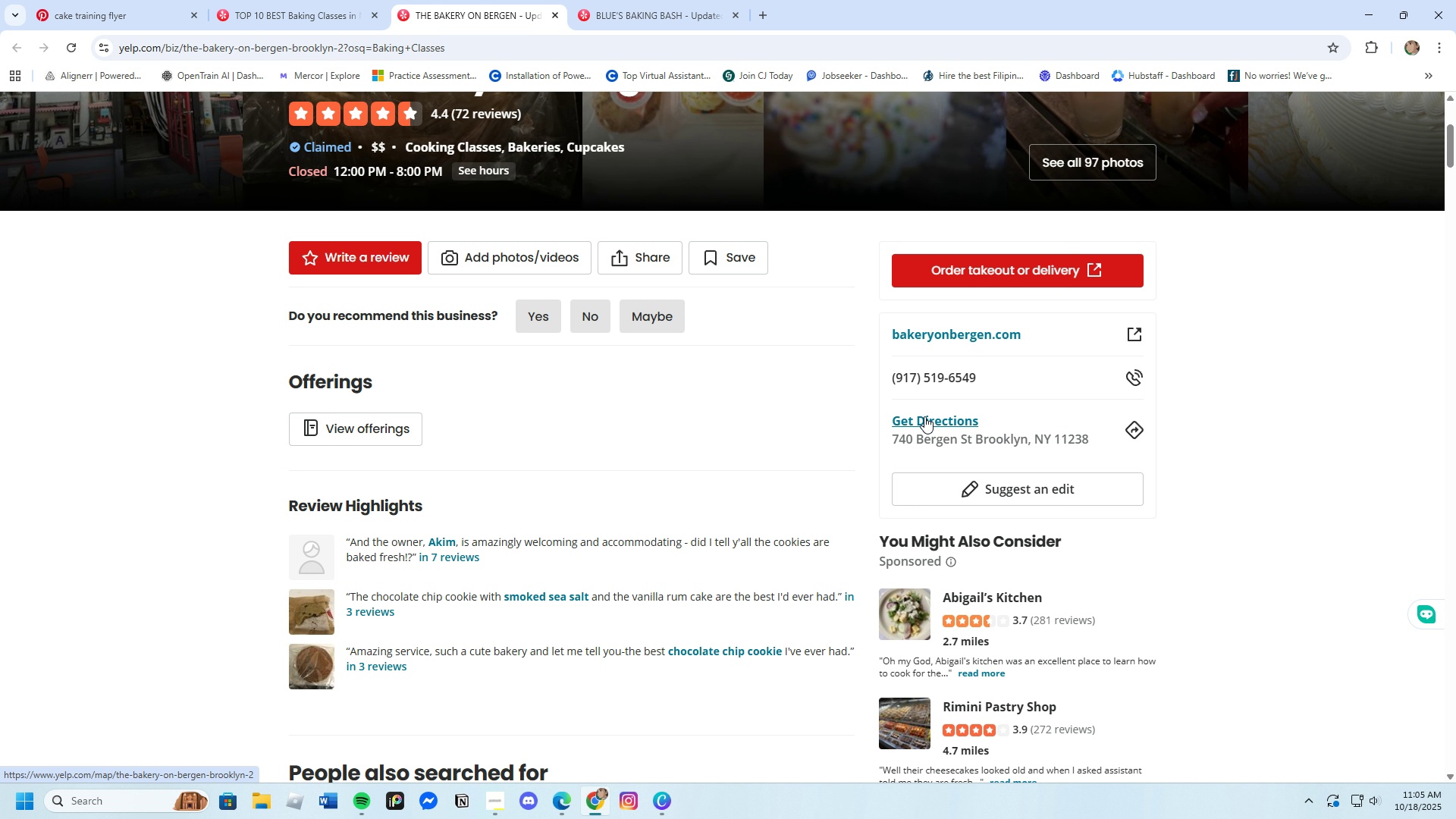 
left_click([924, 416])
 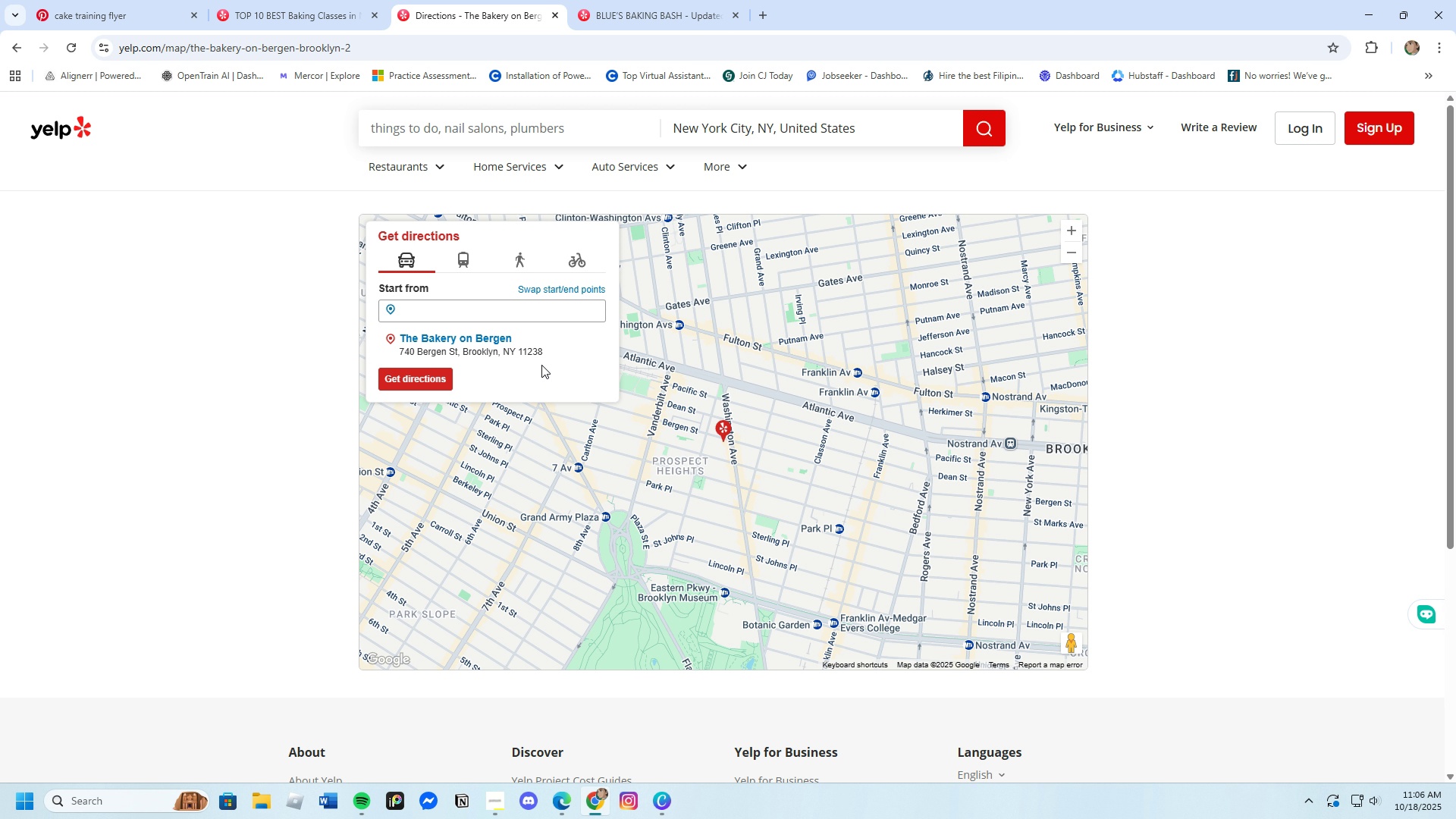 
wait(54.55)
 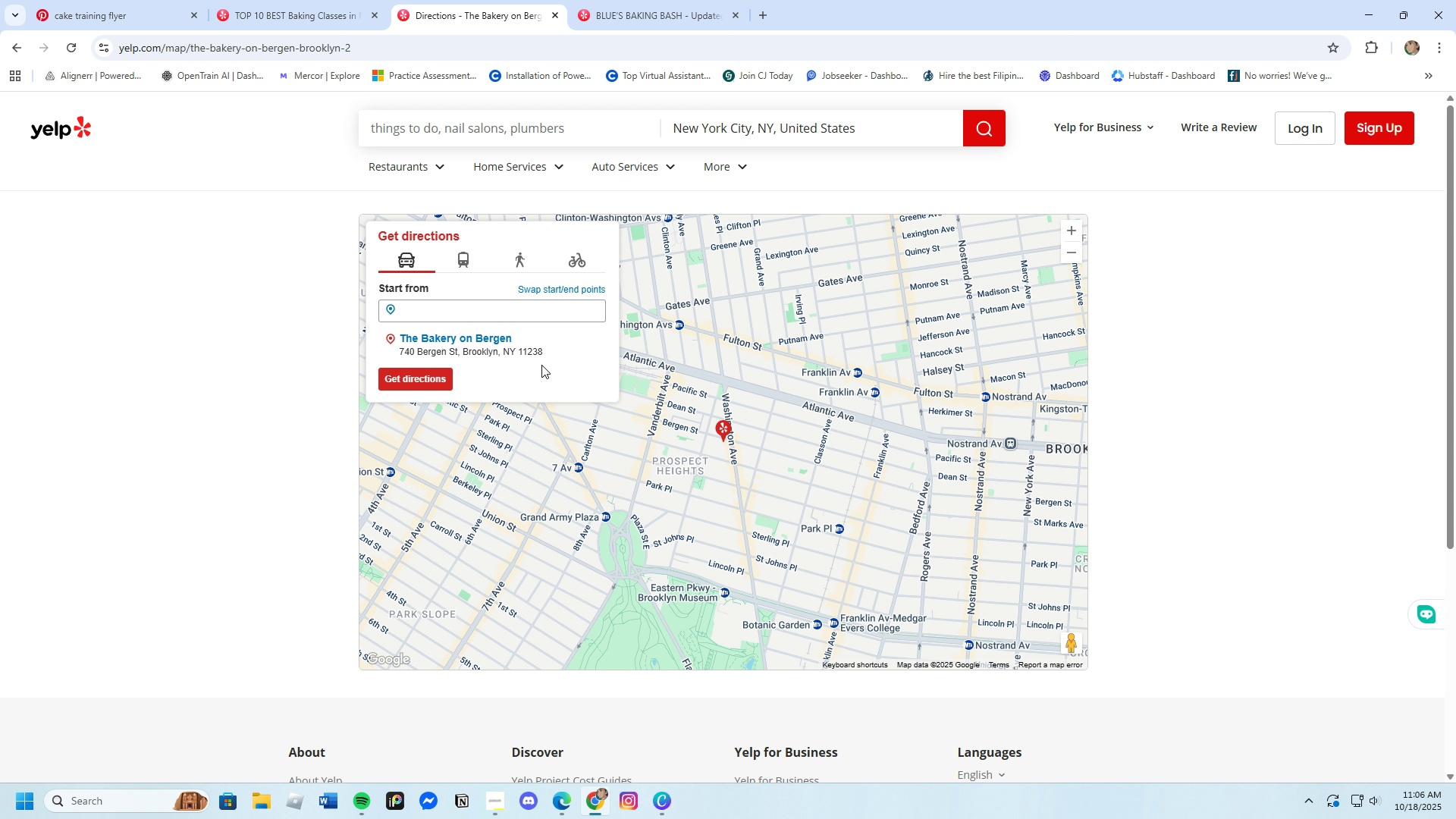 
scroll: coordinate [570, 576], scroll_direction: down, amount: 6.0
 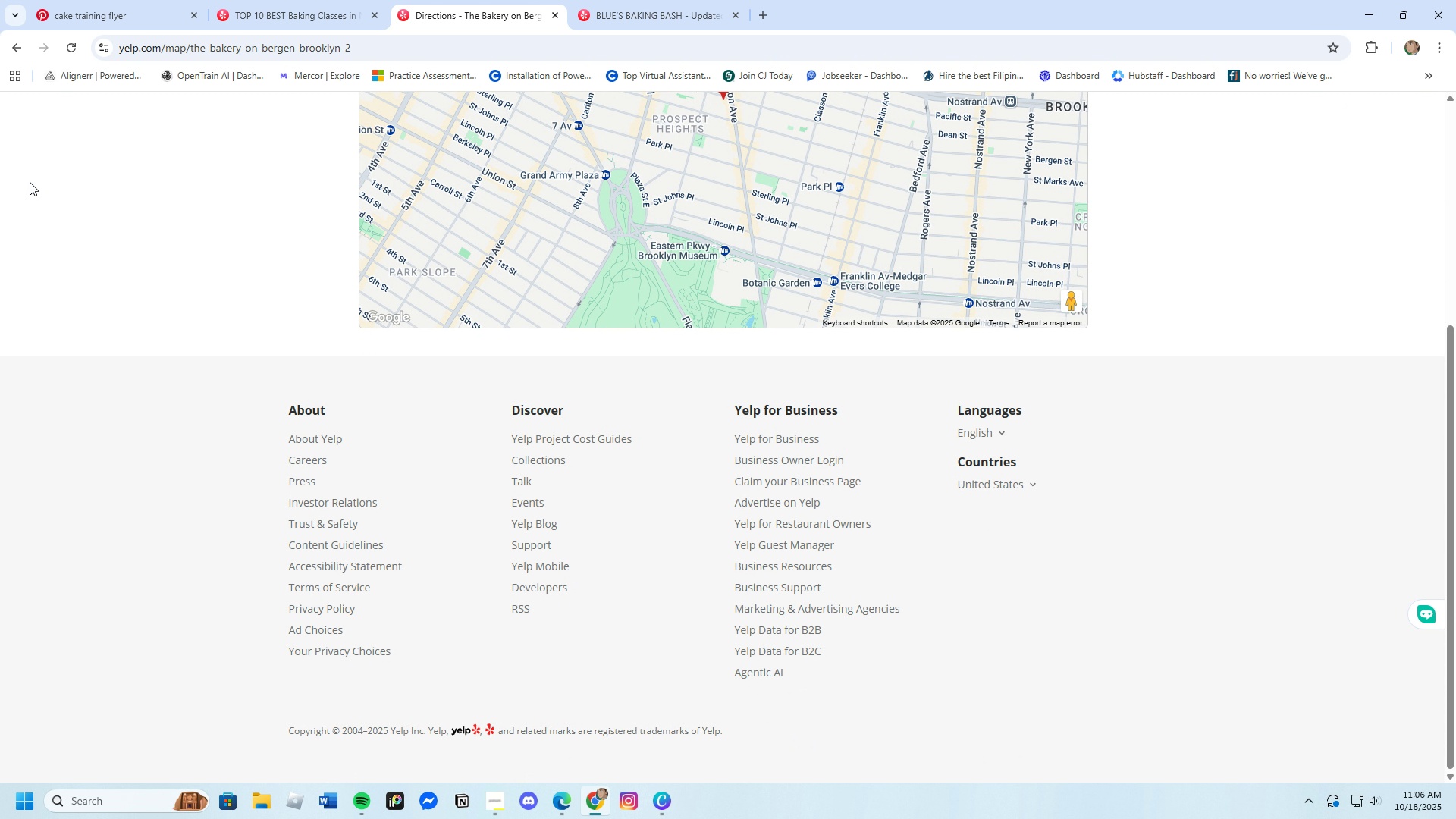 
scroll: coordinate [463, 508], scroll_direction: up, amount: 4.0
 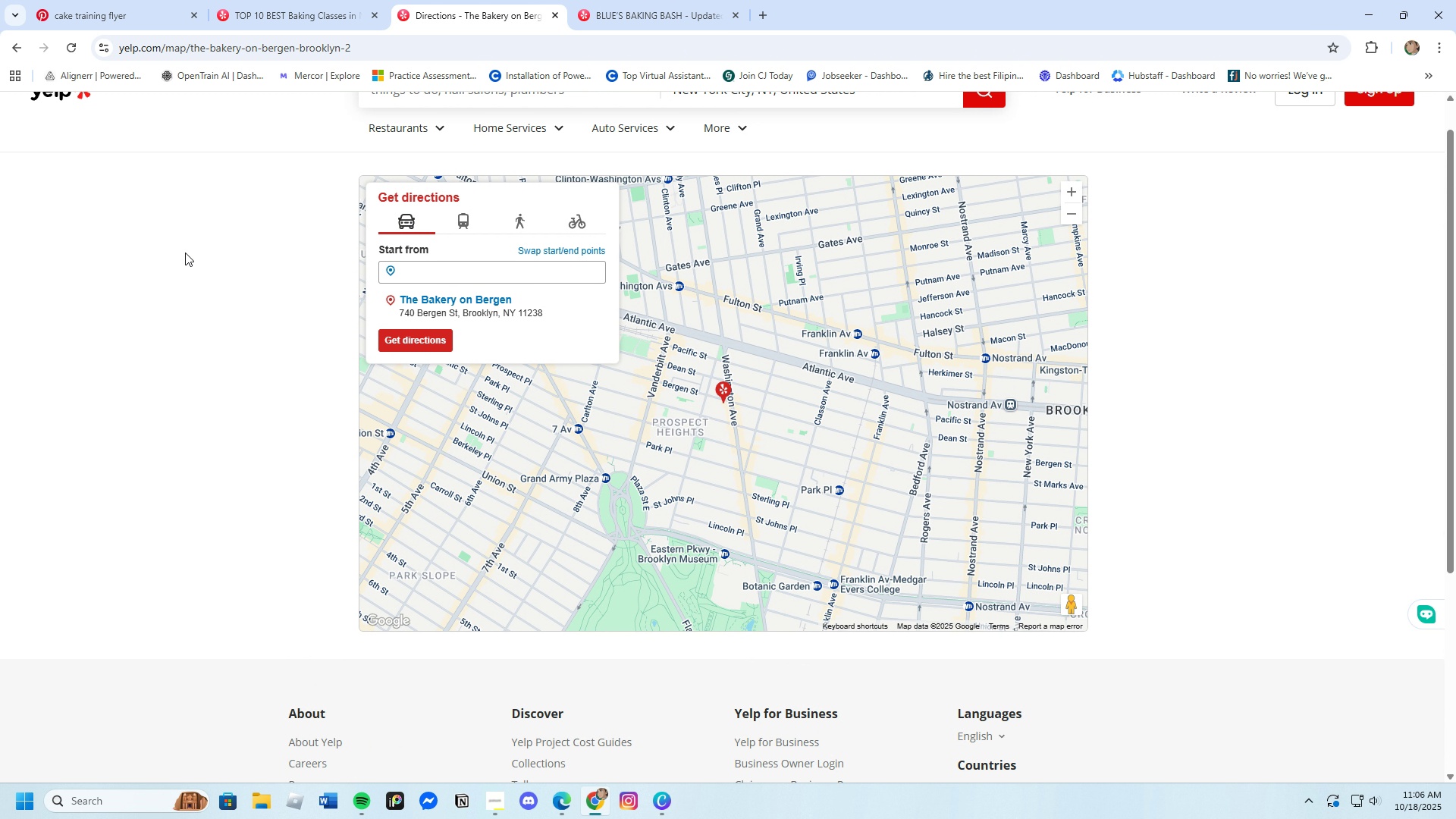 
left_click([15, 47])
 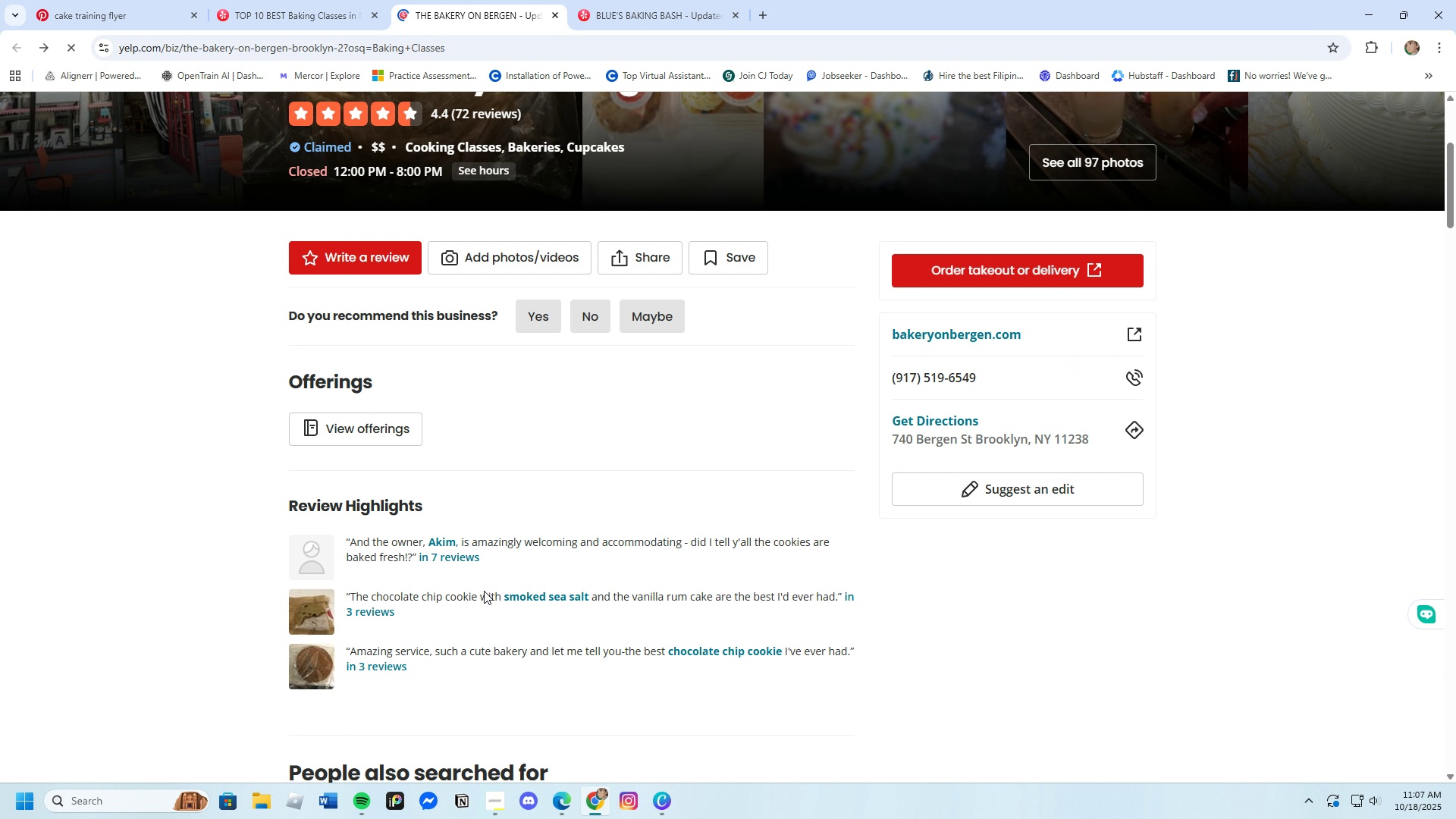 
scroll: coordinate [515, 640], scroll_direction: down, amount: 26.0
 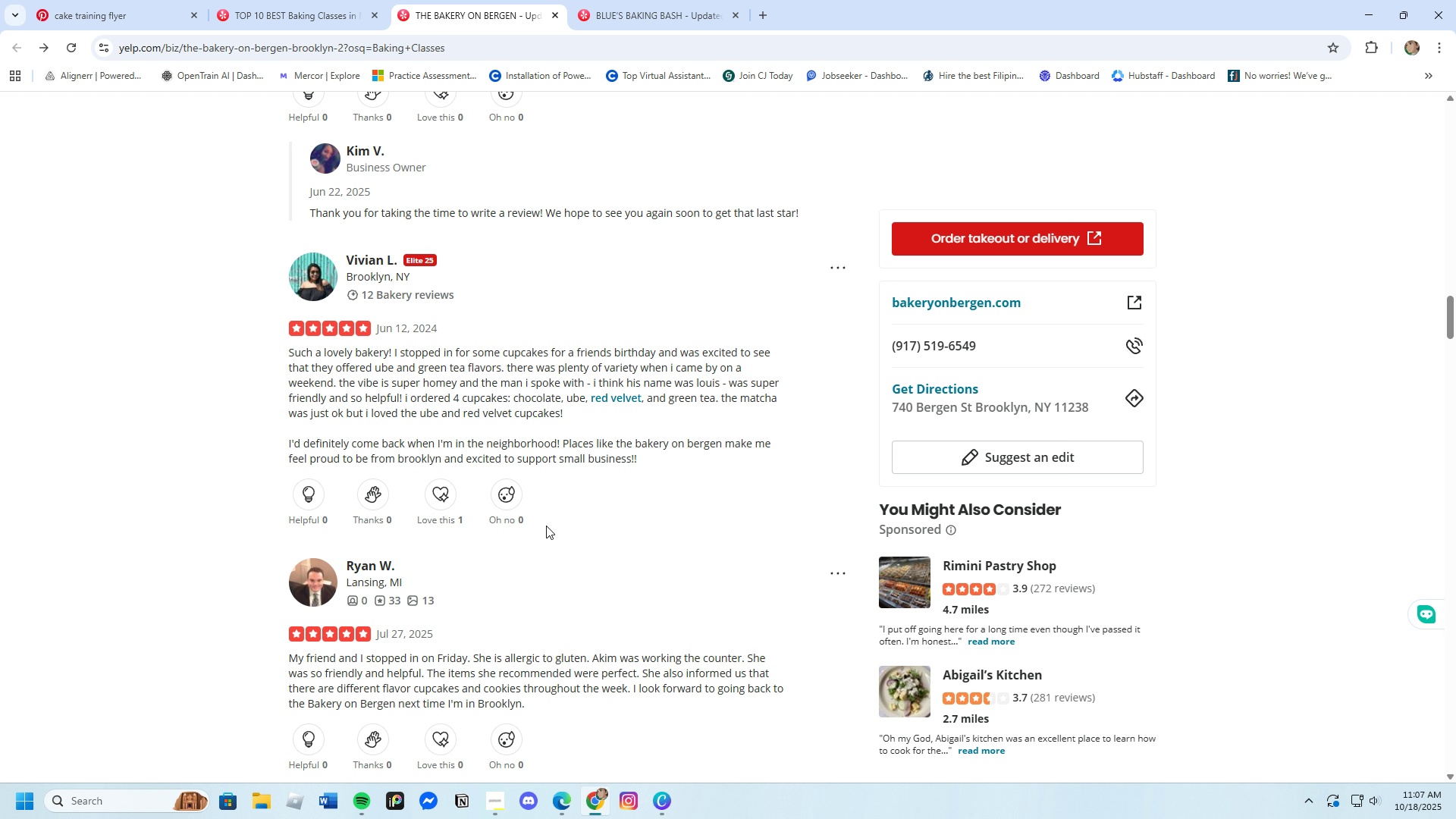 
wait(32.44)
 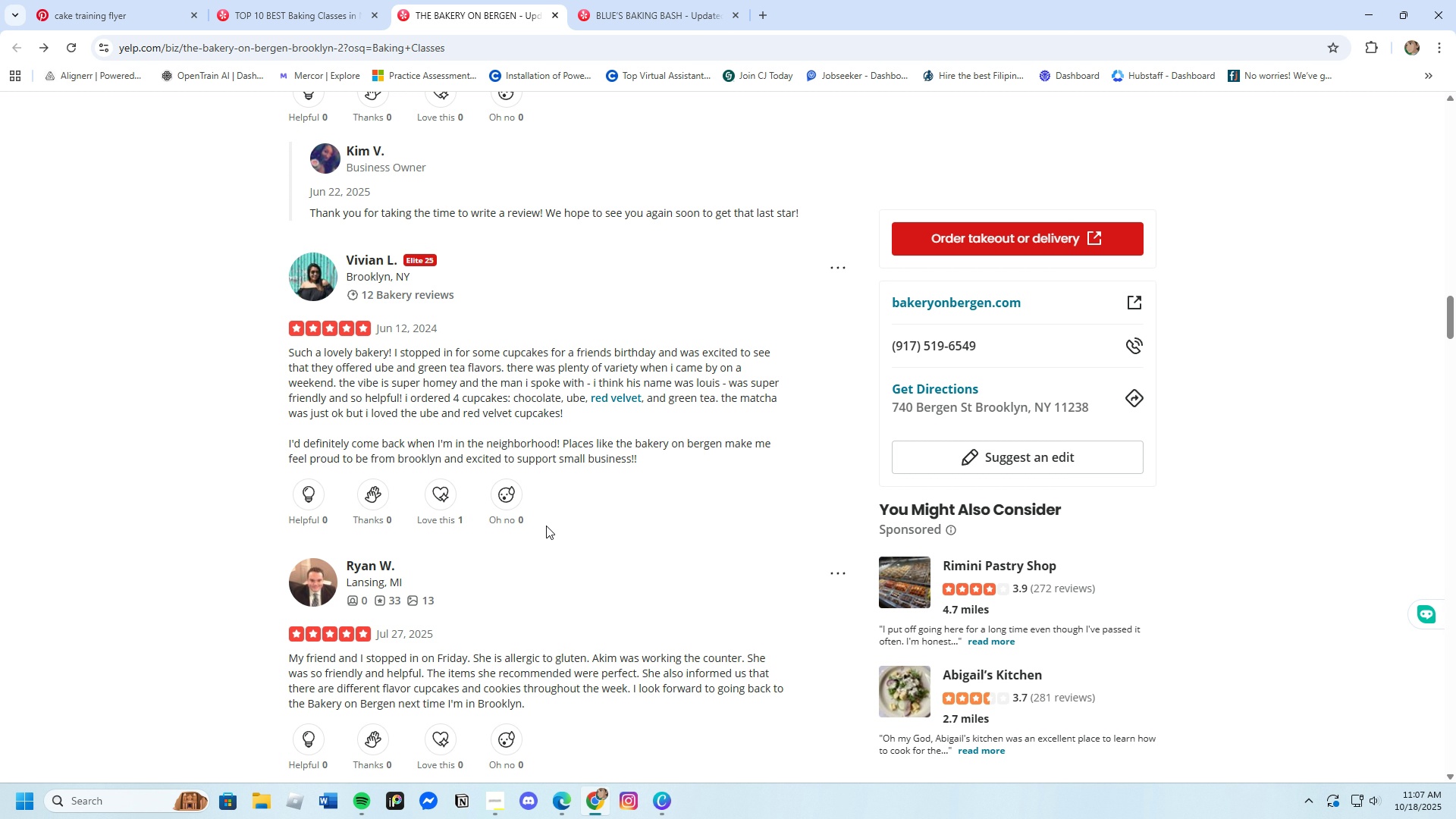 
scroll: coordinate [515, 588], scroll_direction: down, amount: 11.0
 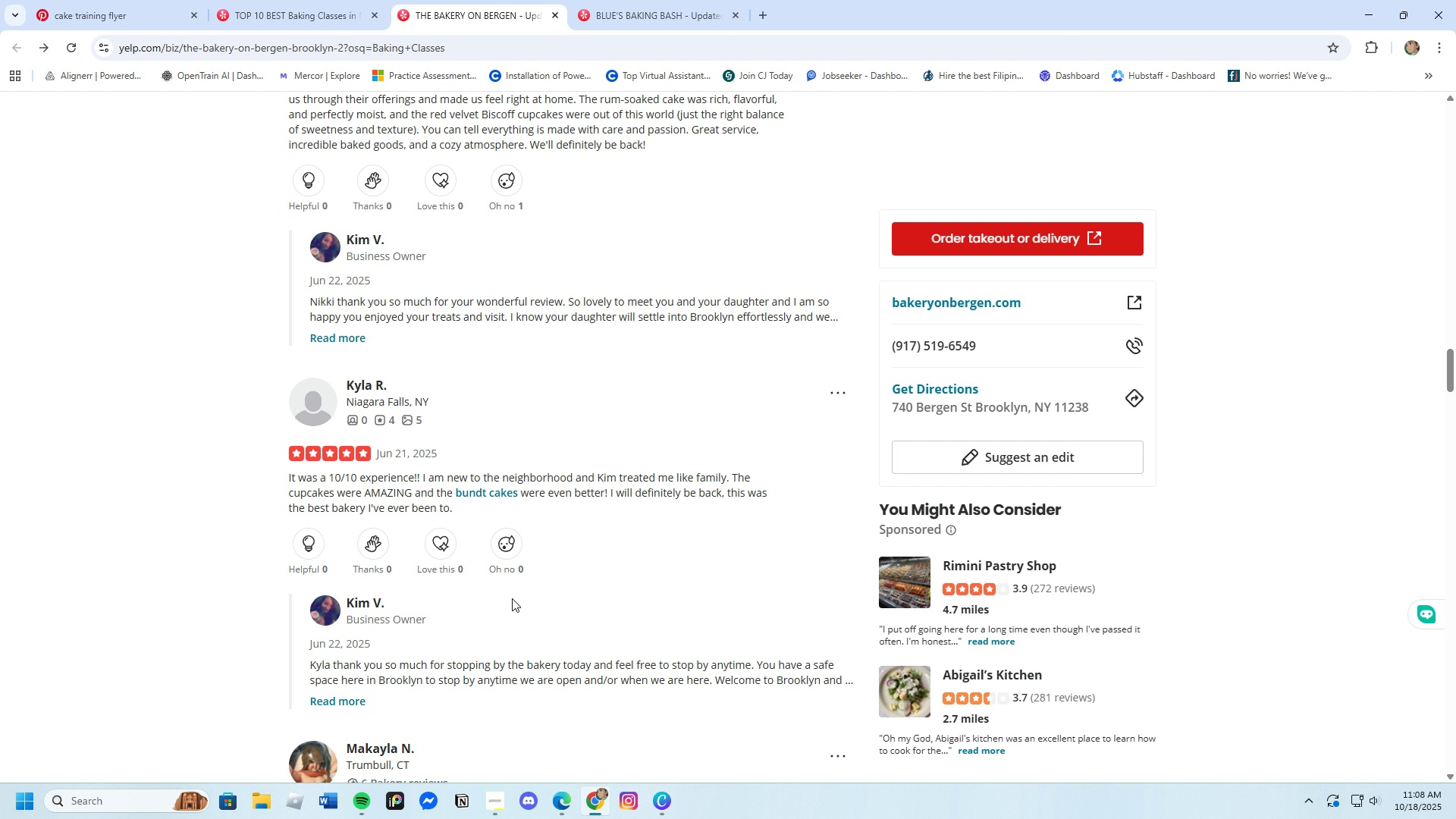 
wait(30.62)
 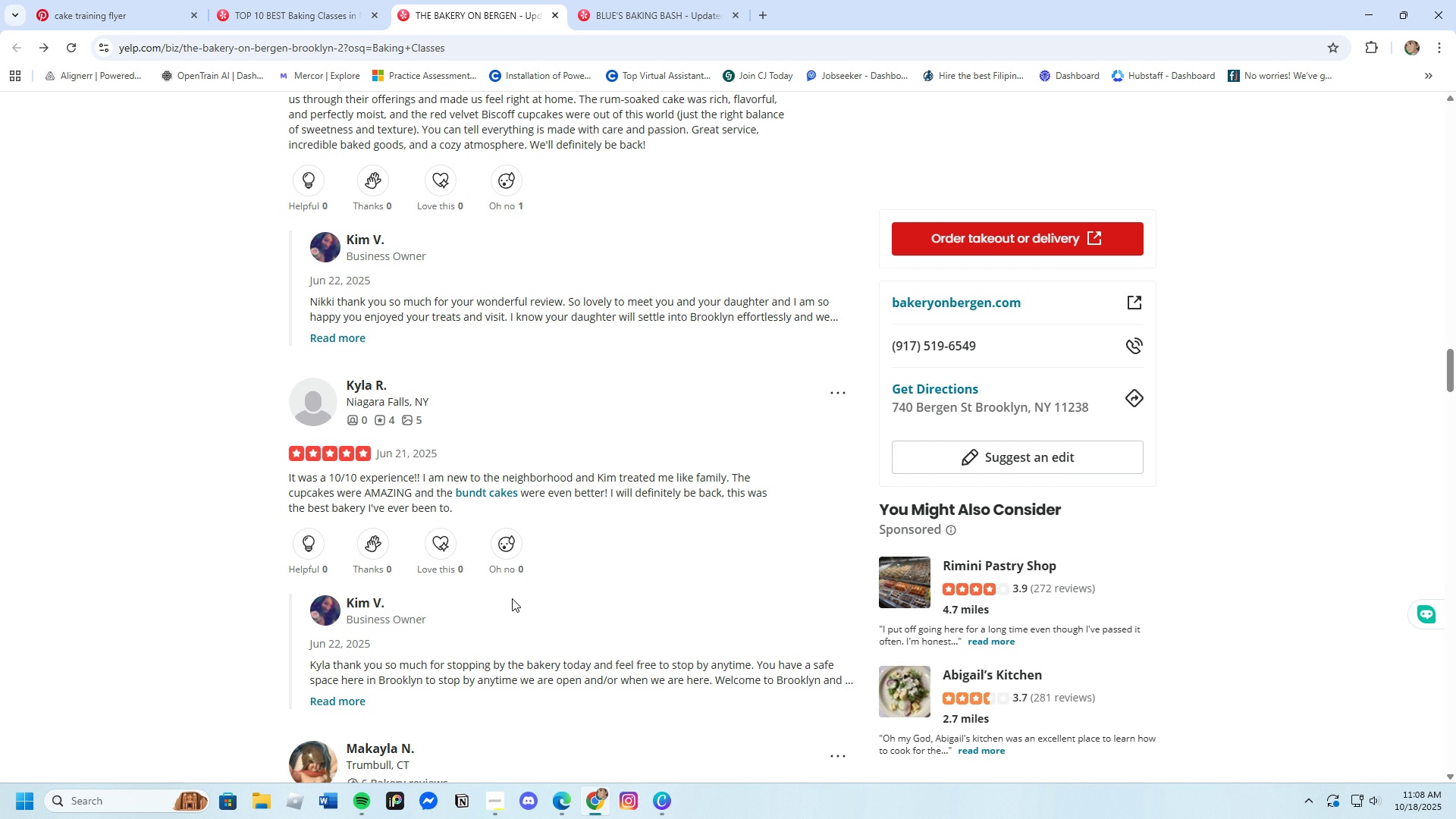 
scroll: coordinate [505, 627], scroll_direction: down, amount: 10.0
 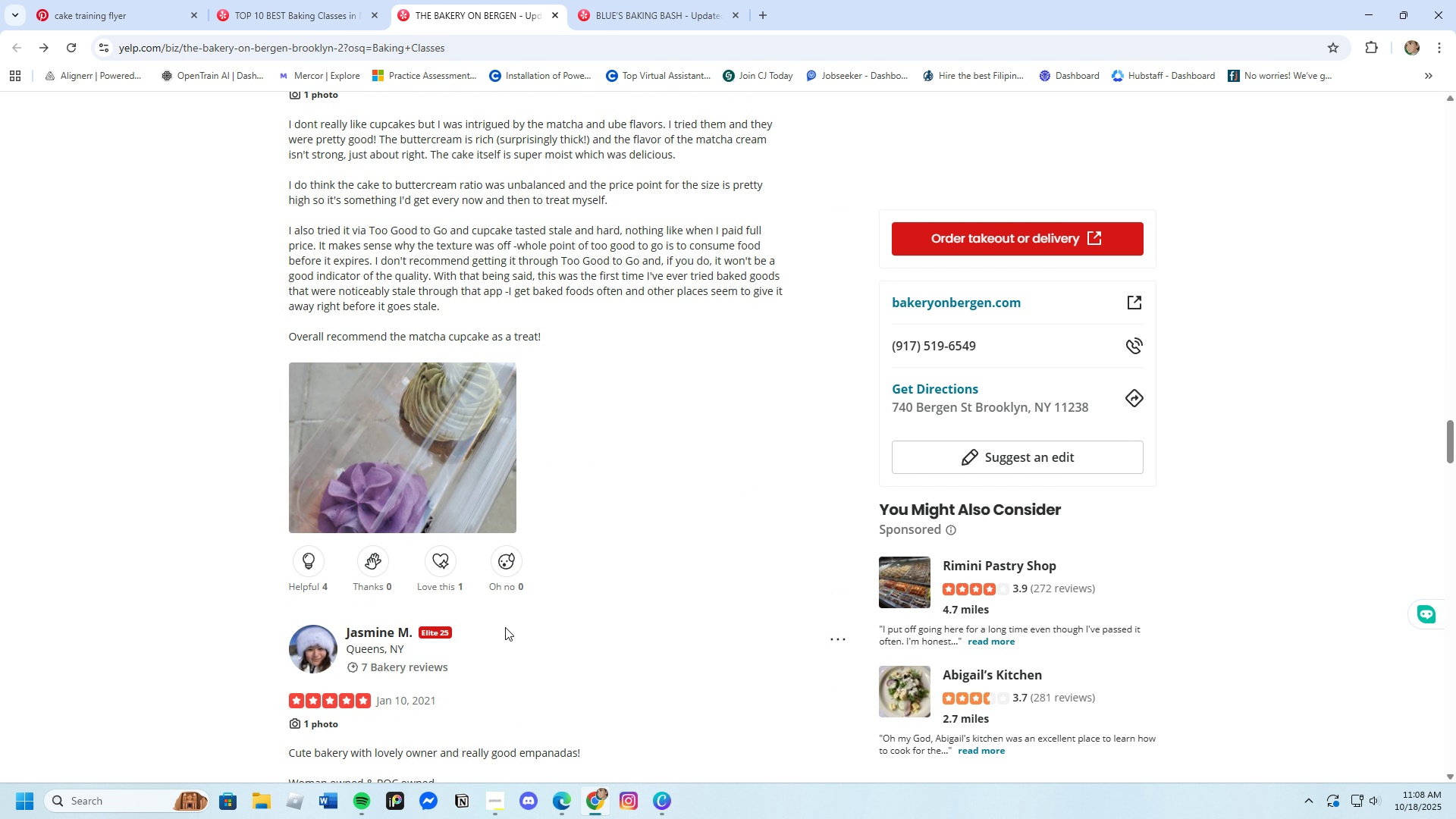 
scroll: coordinate [505, 627], scroll_direction: up, amount: 44.0
 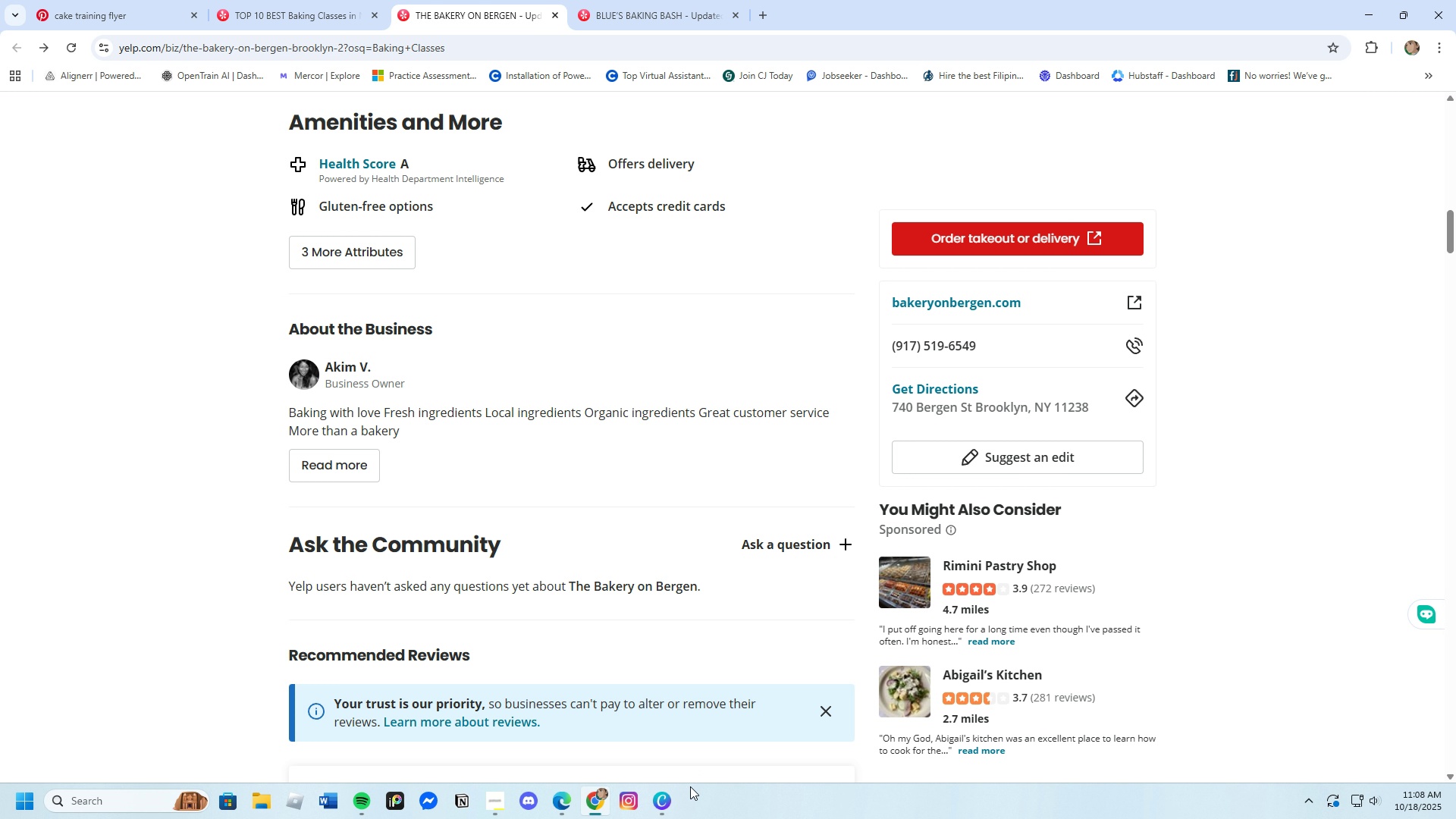 
left_click([669, 802])
 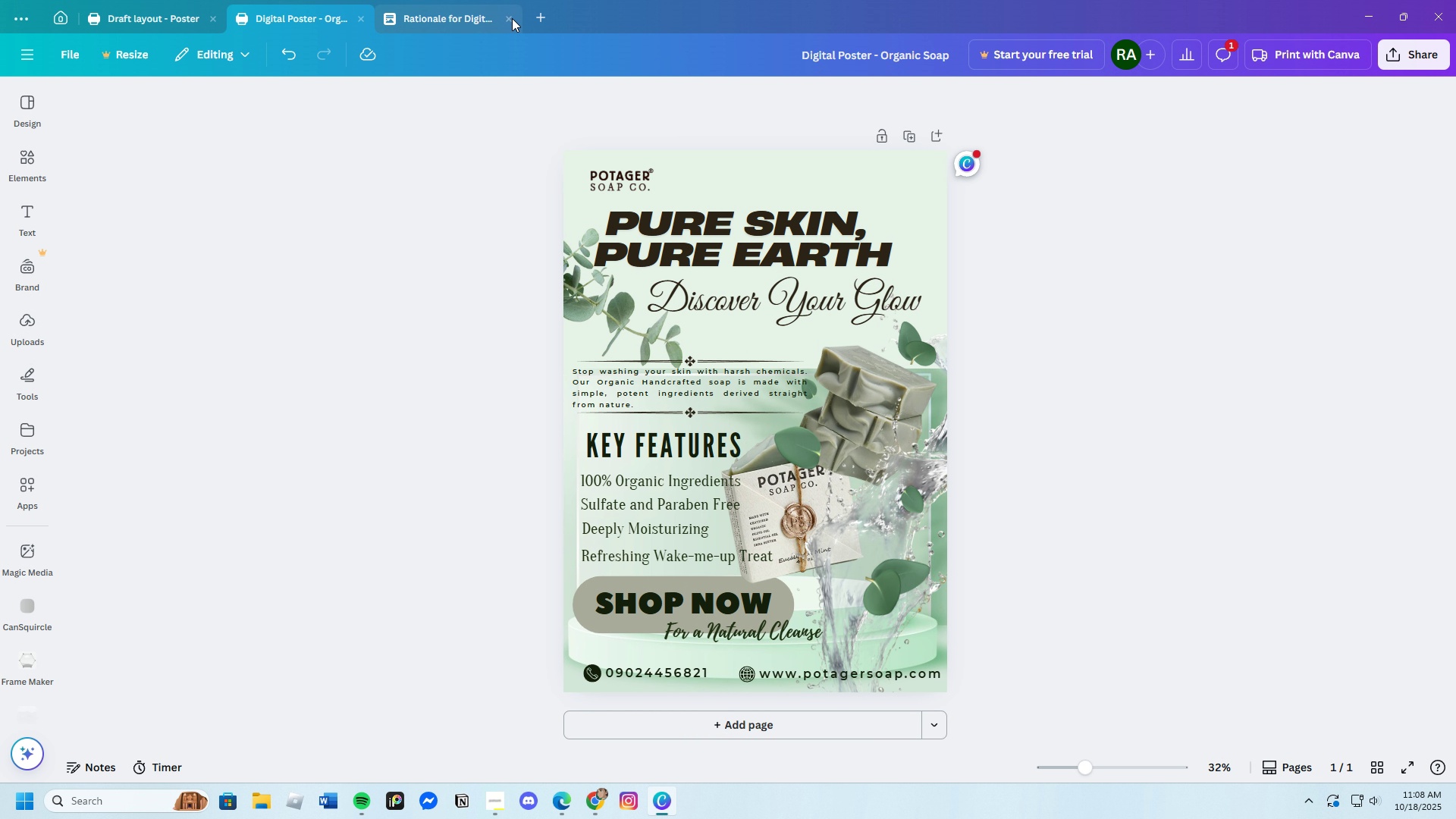 
left_click([540, 17])
 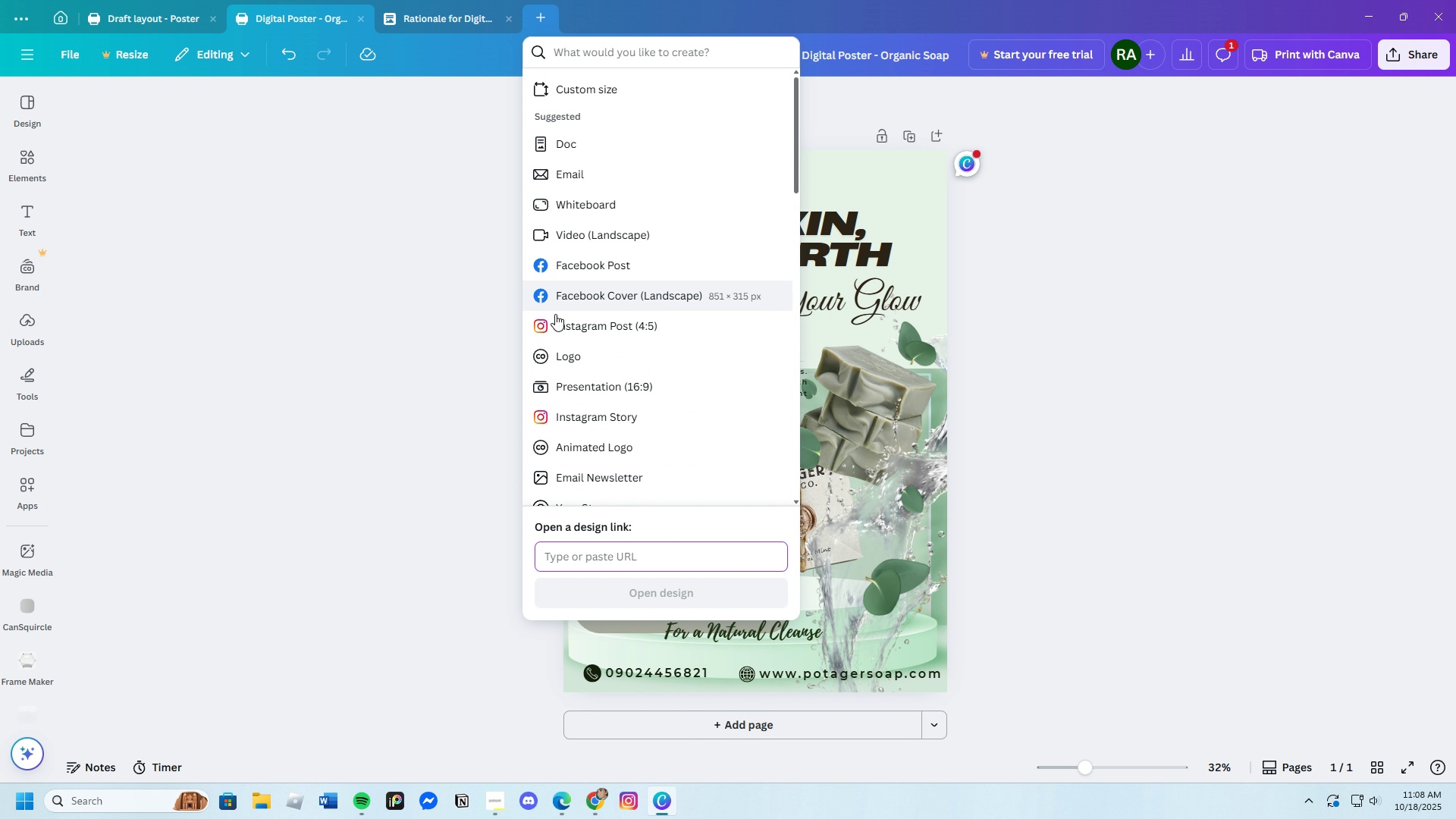 
left_click([560, 366])
 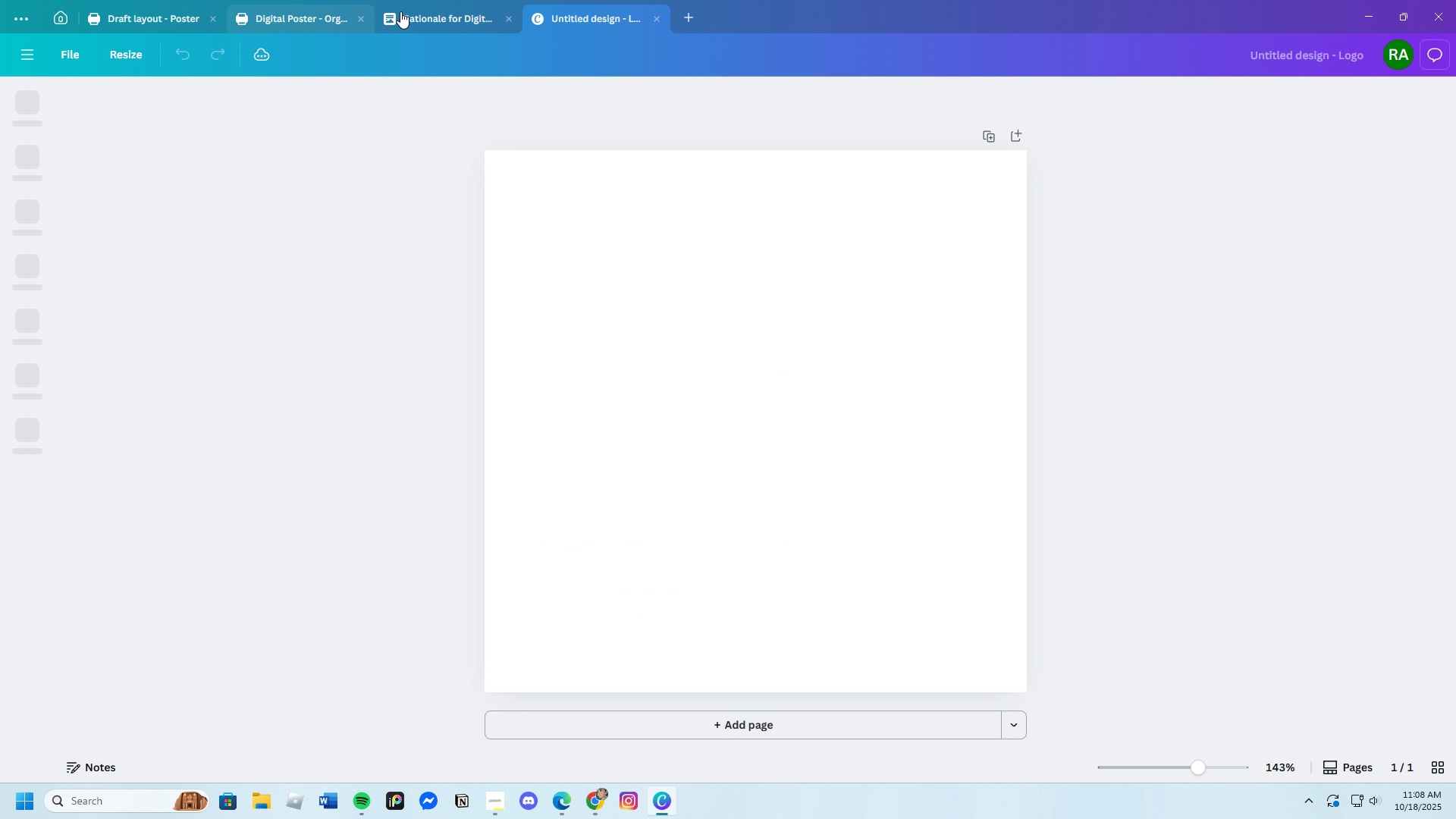 
left_click([508, 18])
 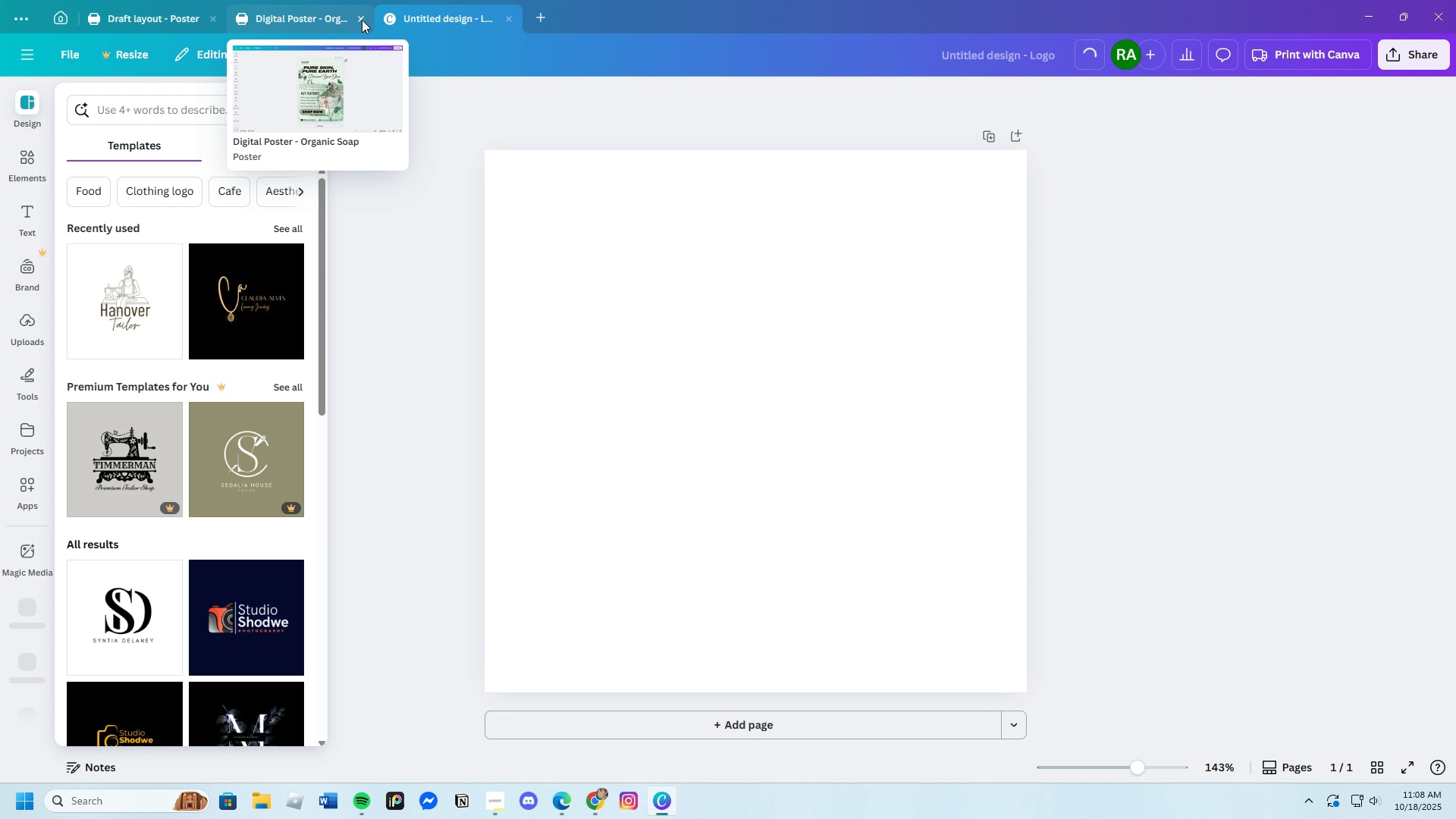 
left_click([362, 20])
 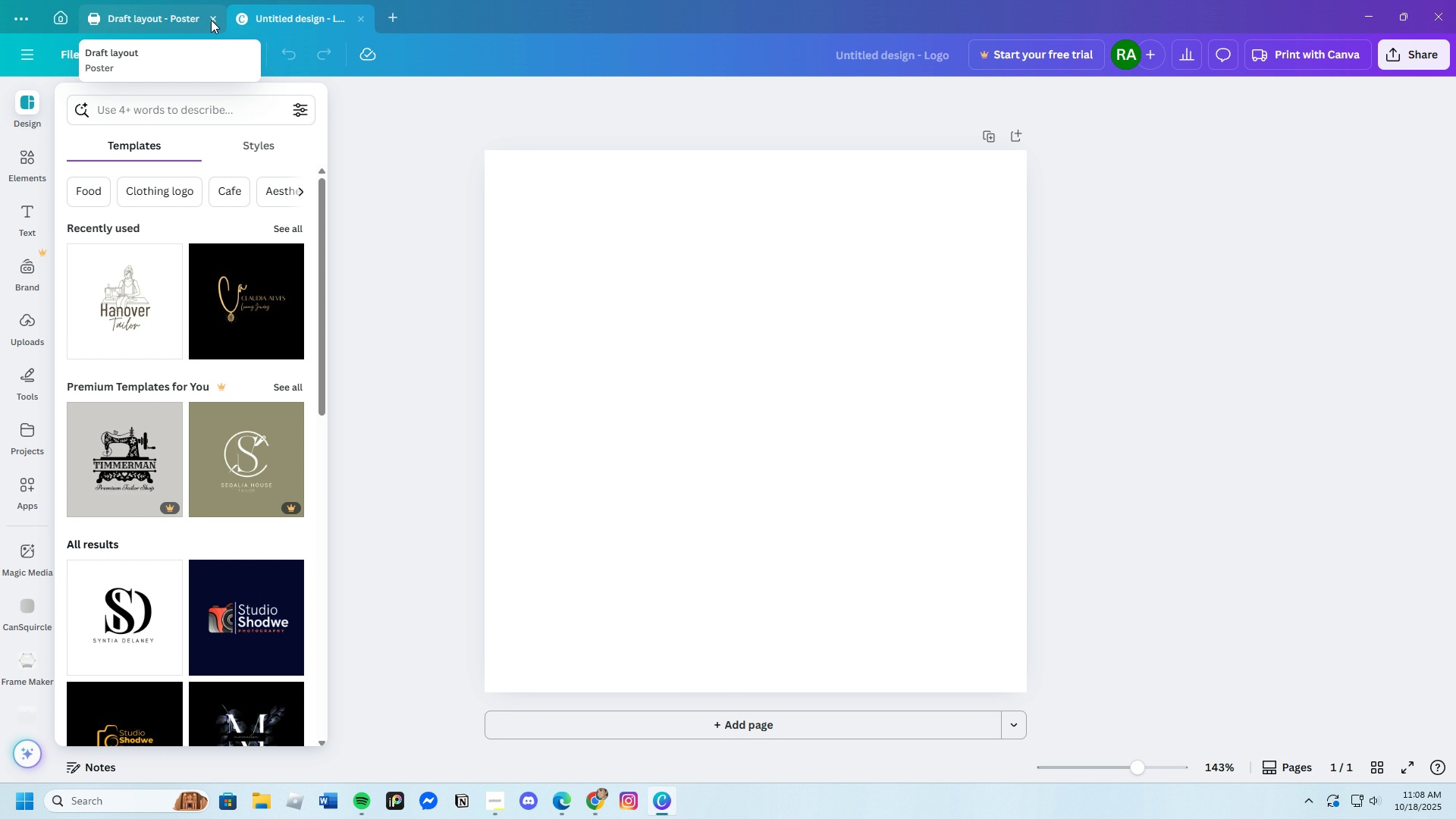 
left_click([210, 20])
 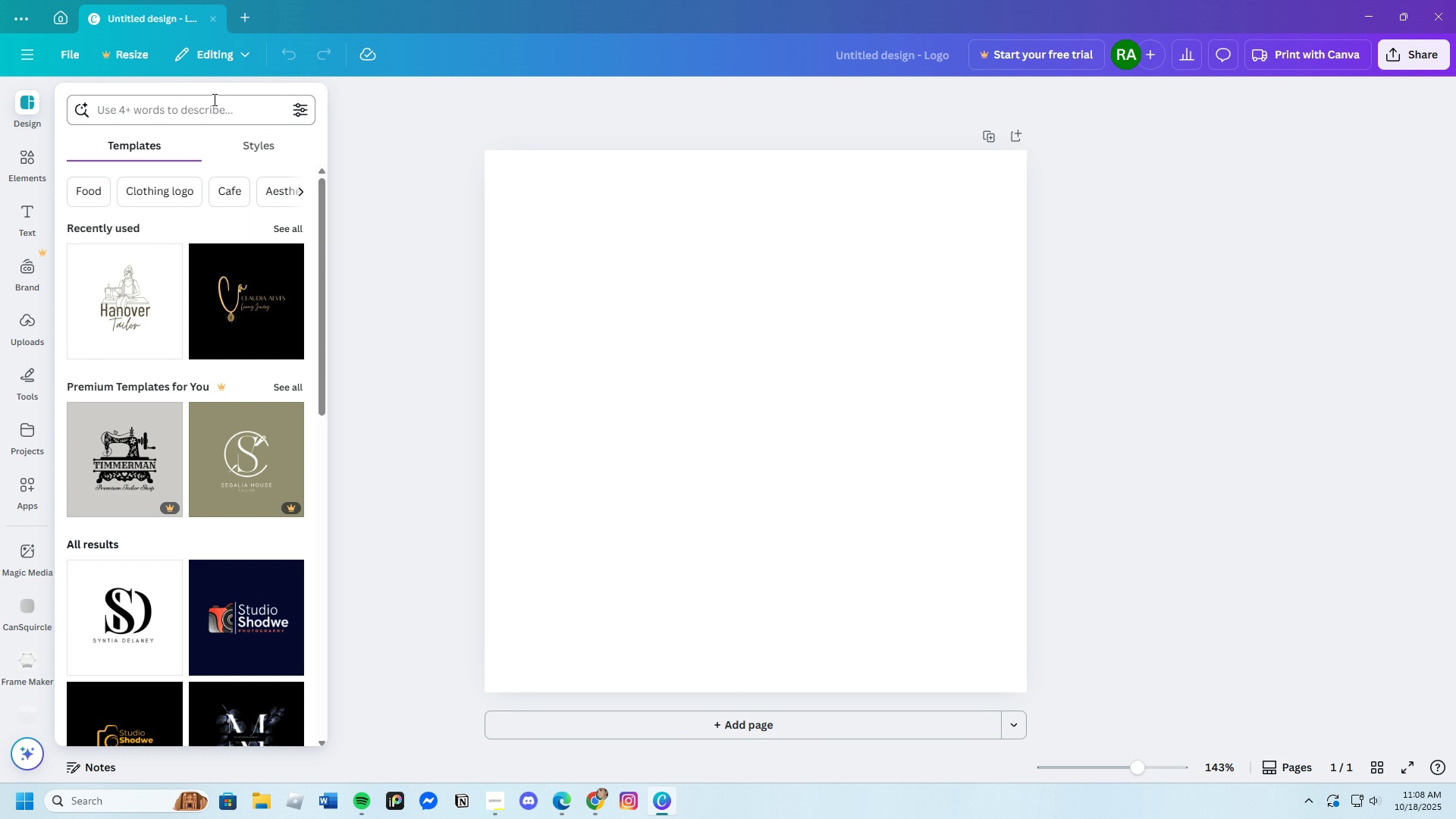 
left_click([209, 100])
 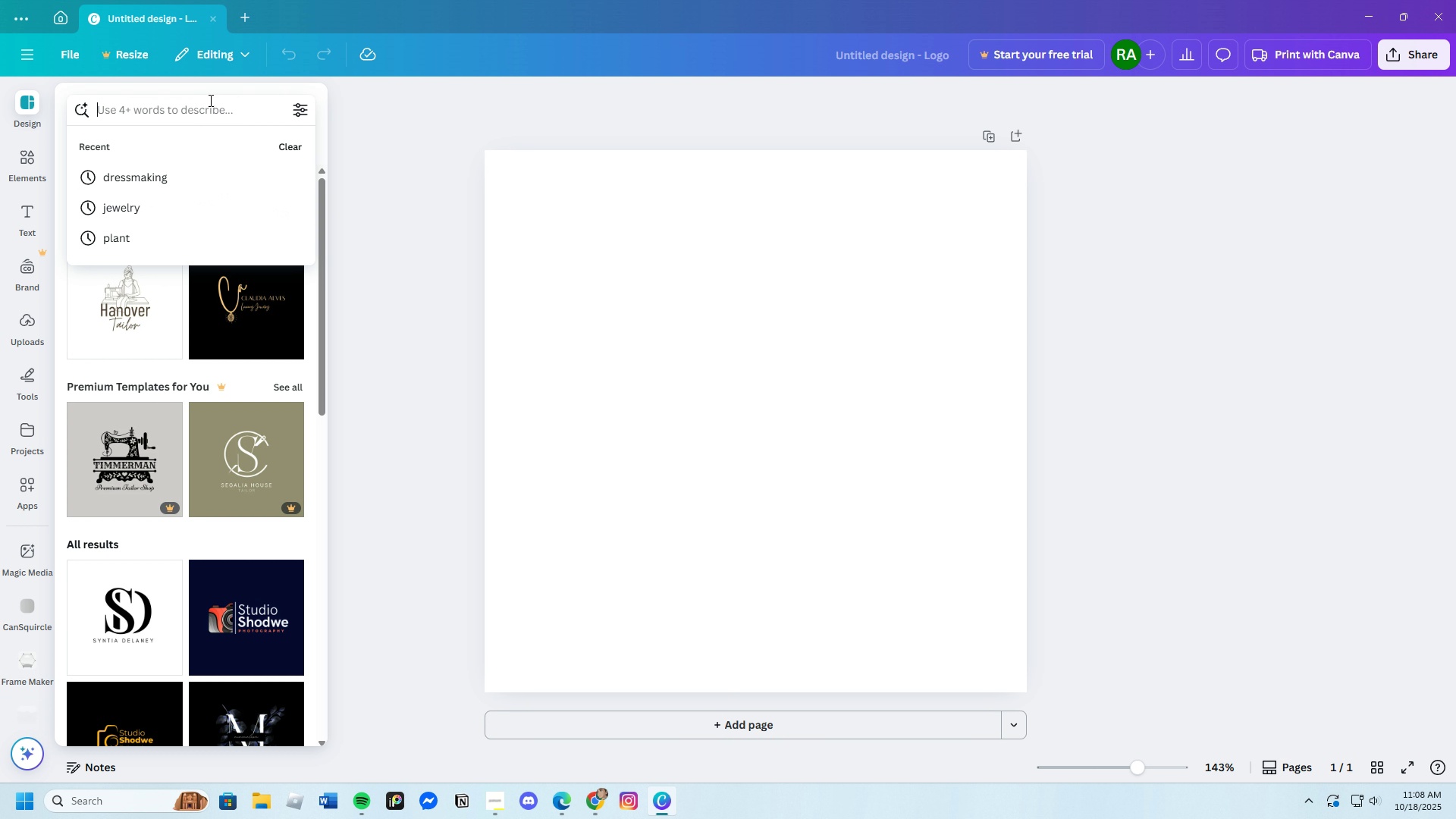 
type(baker)
 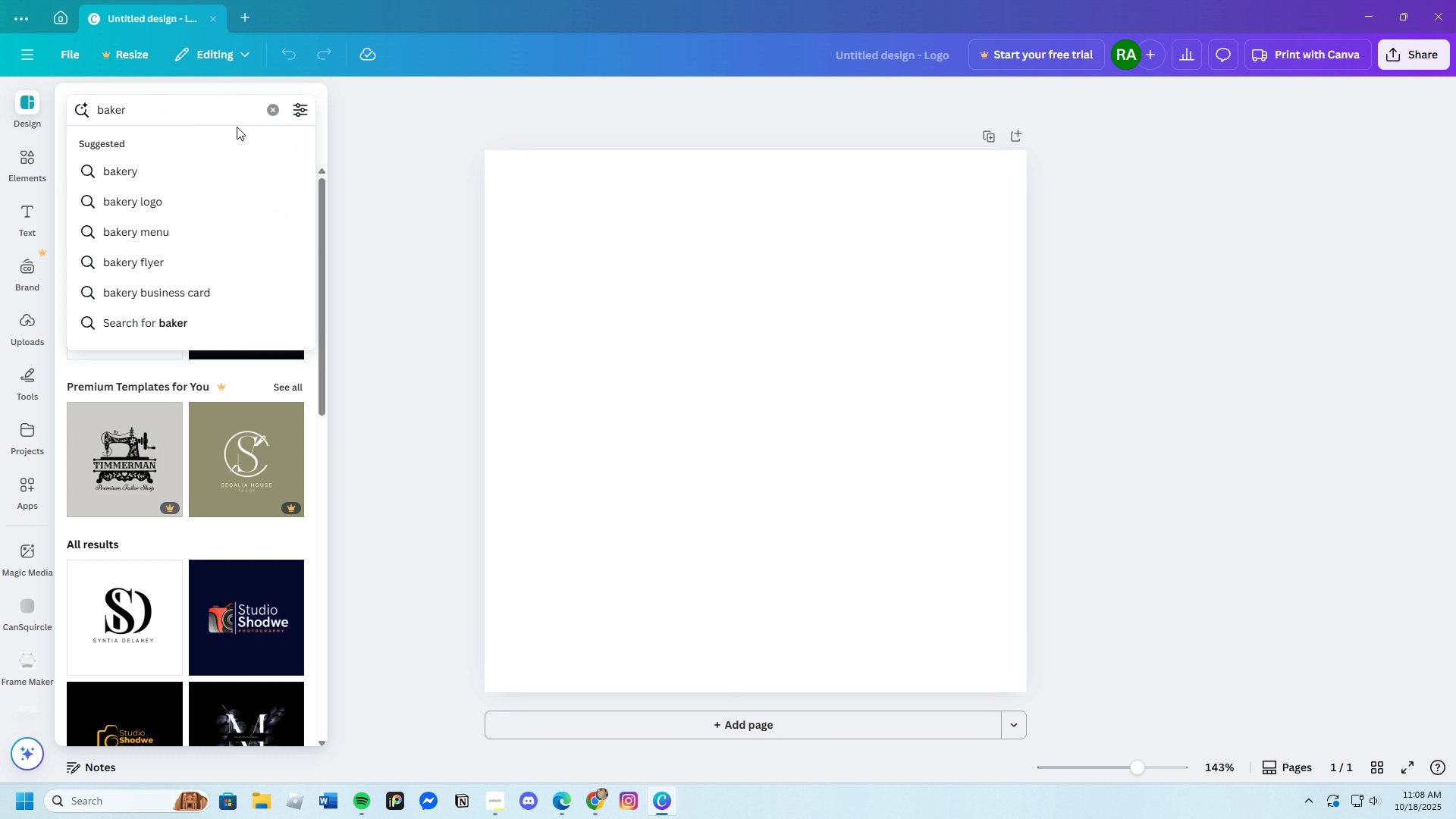 
key(Enter)
 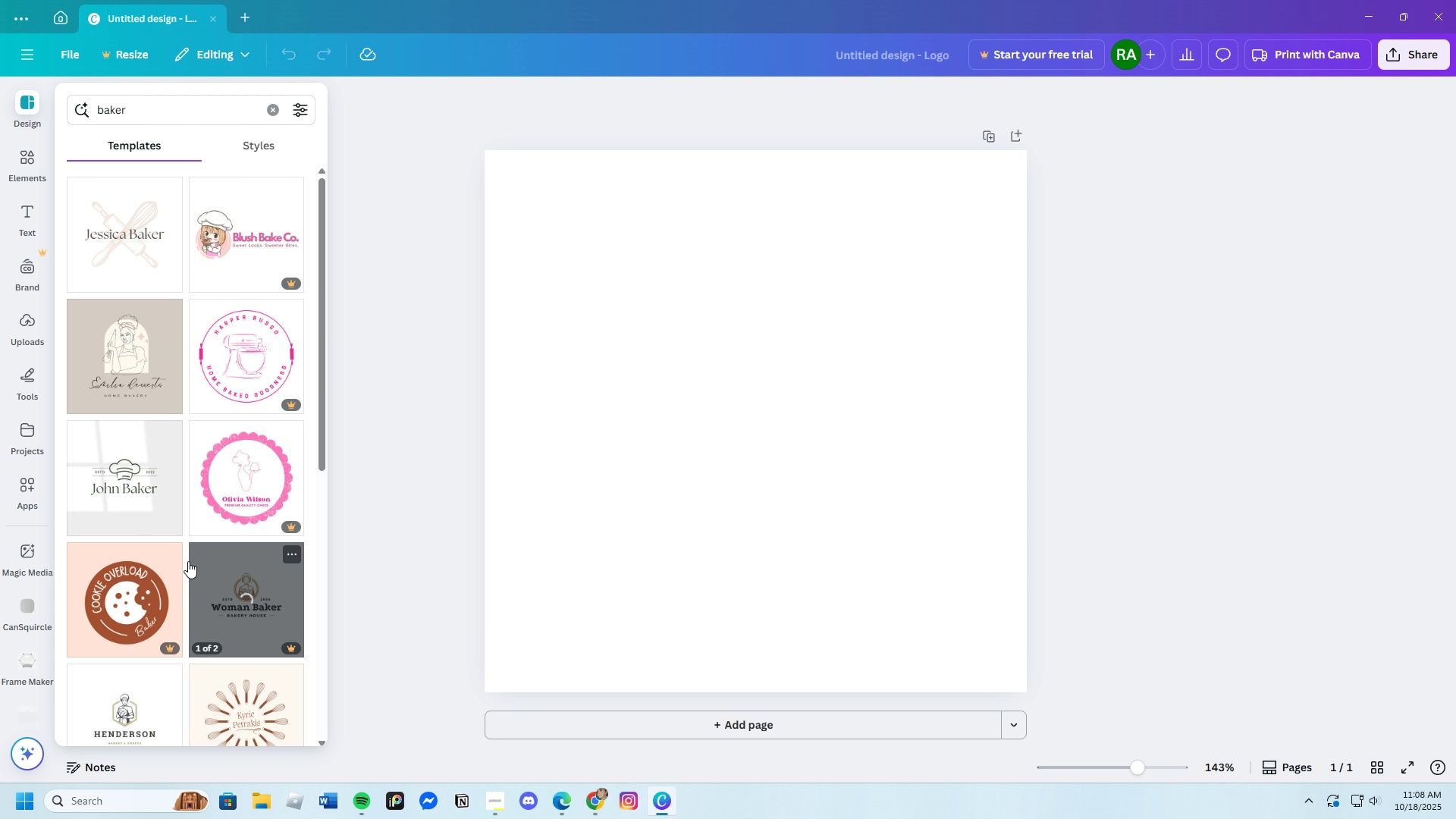 
scroll: coordinate [136, 566], scroll_direction: down, amount: 3.0
 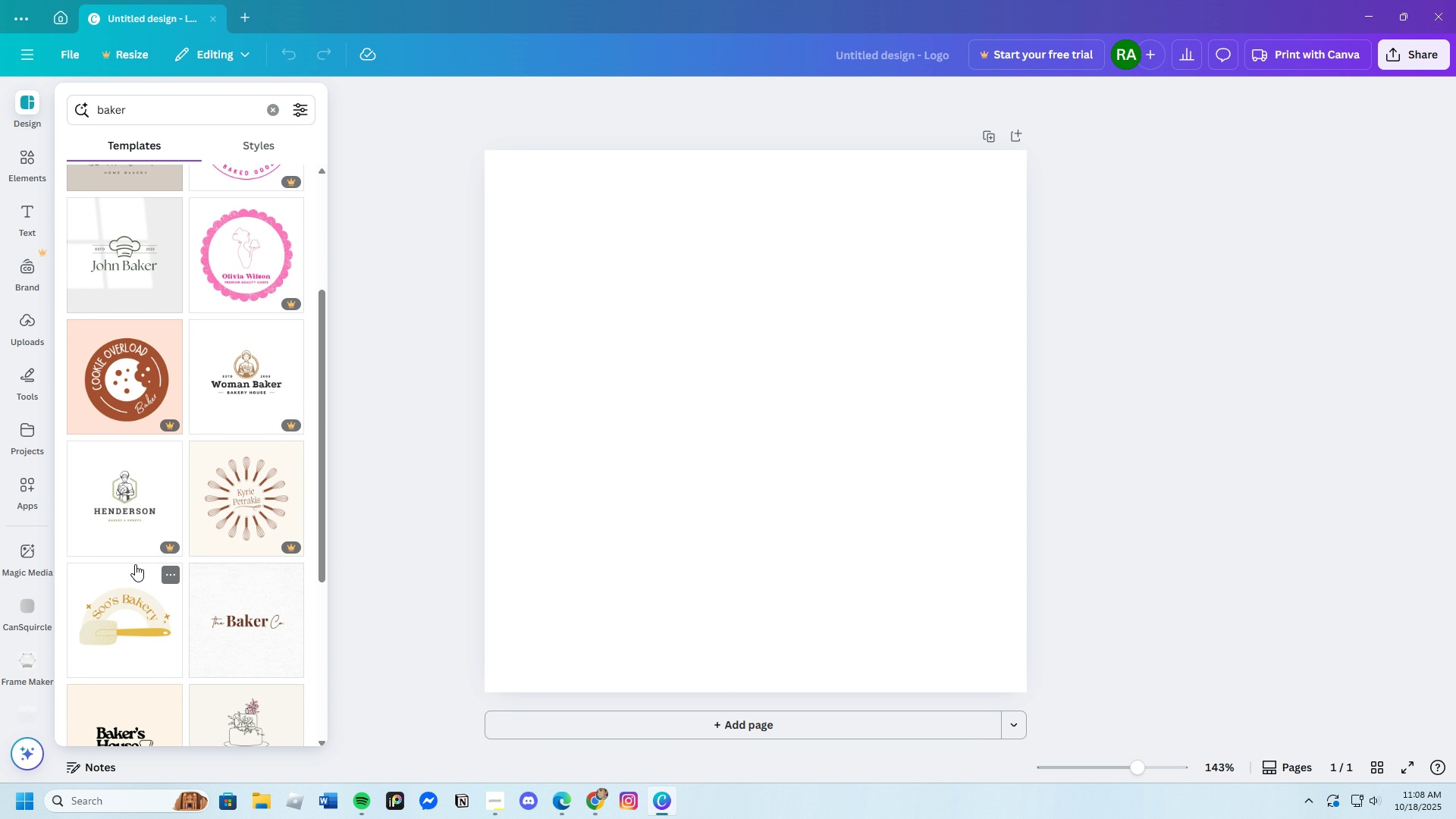 
scroll: coordinate [135, 564], scroll_direction: up, amount: 2.0
 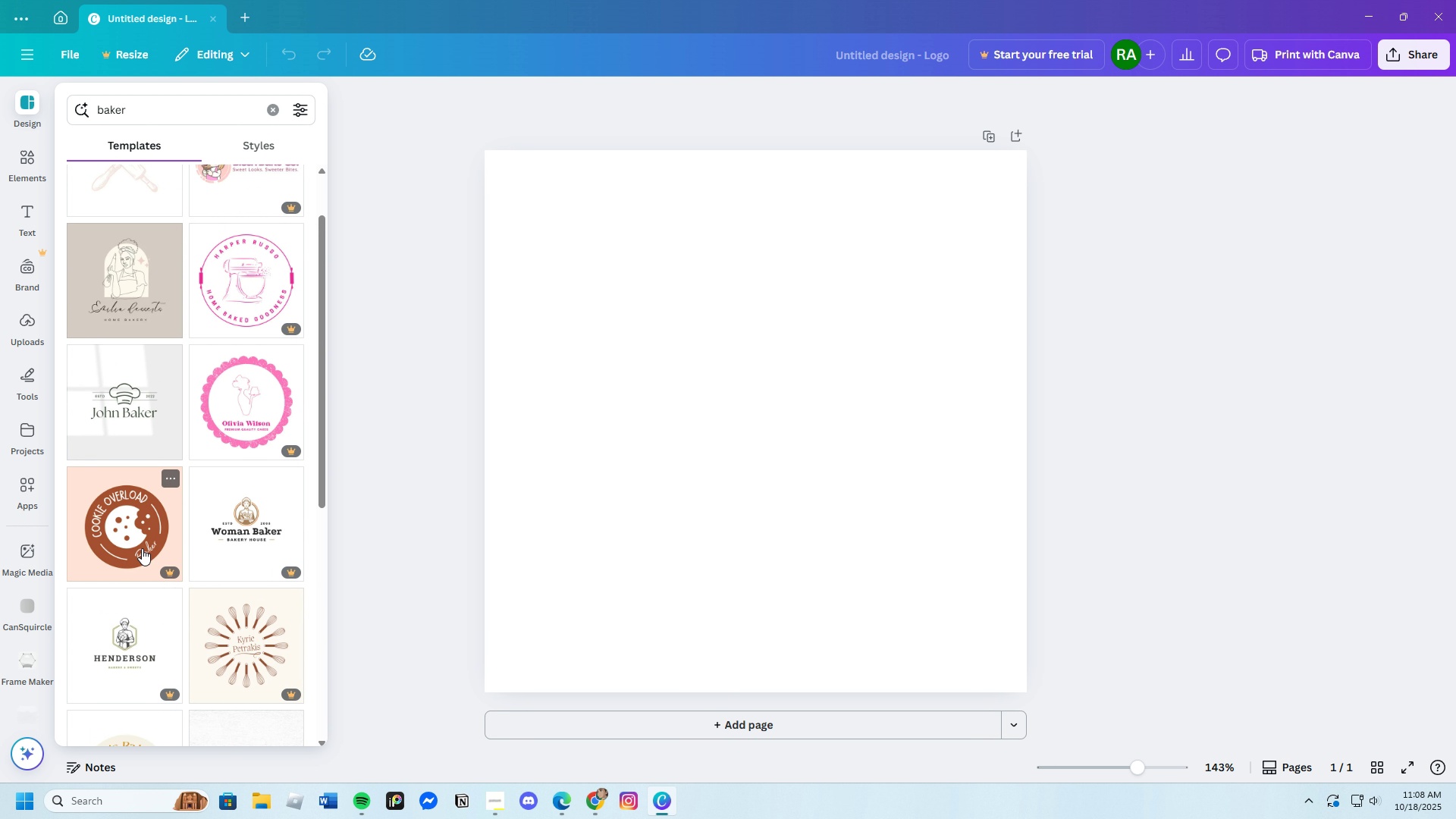 
scroll: coordinate [167, 555], scroll_direction: down, amount: 9.0
 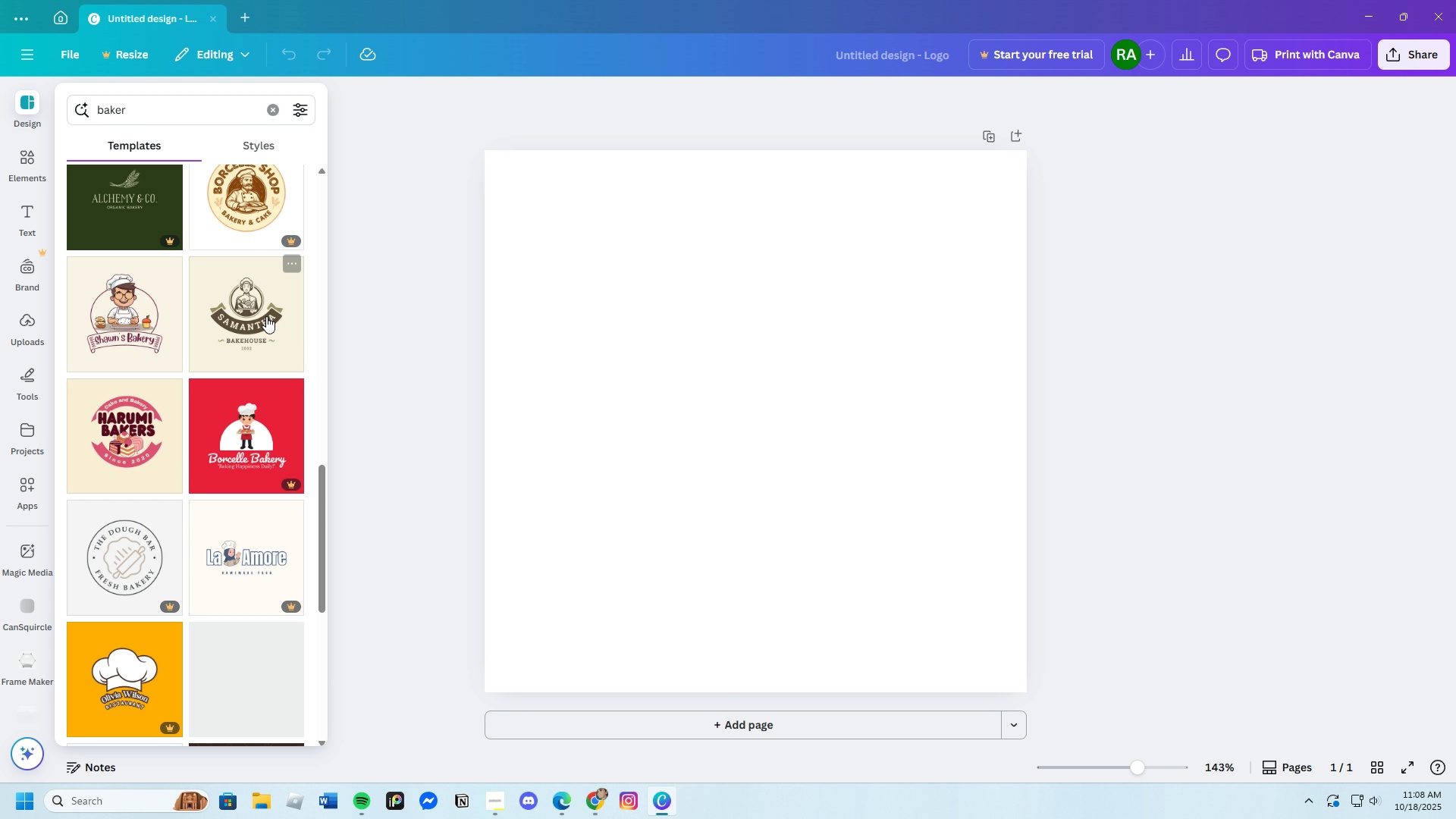 
left_click([243, 298])
 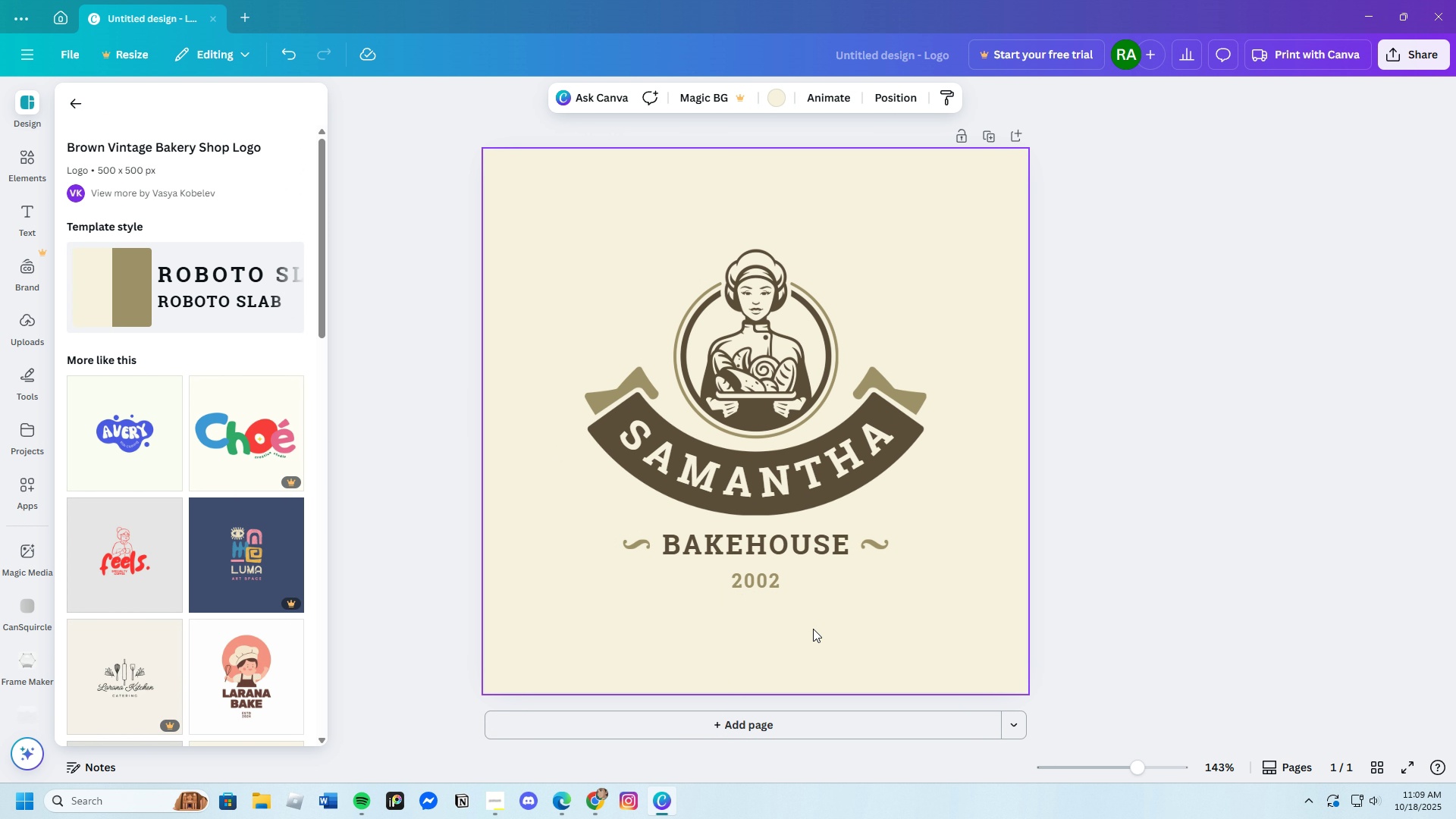 
wait(5.15)
 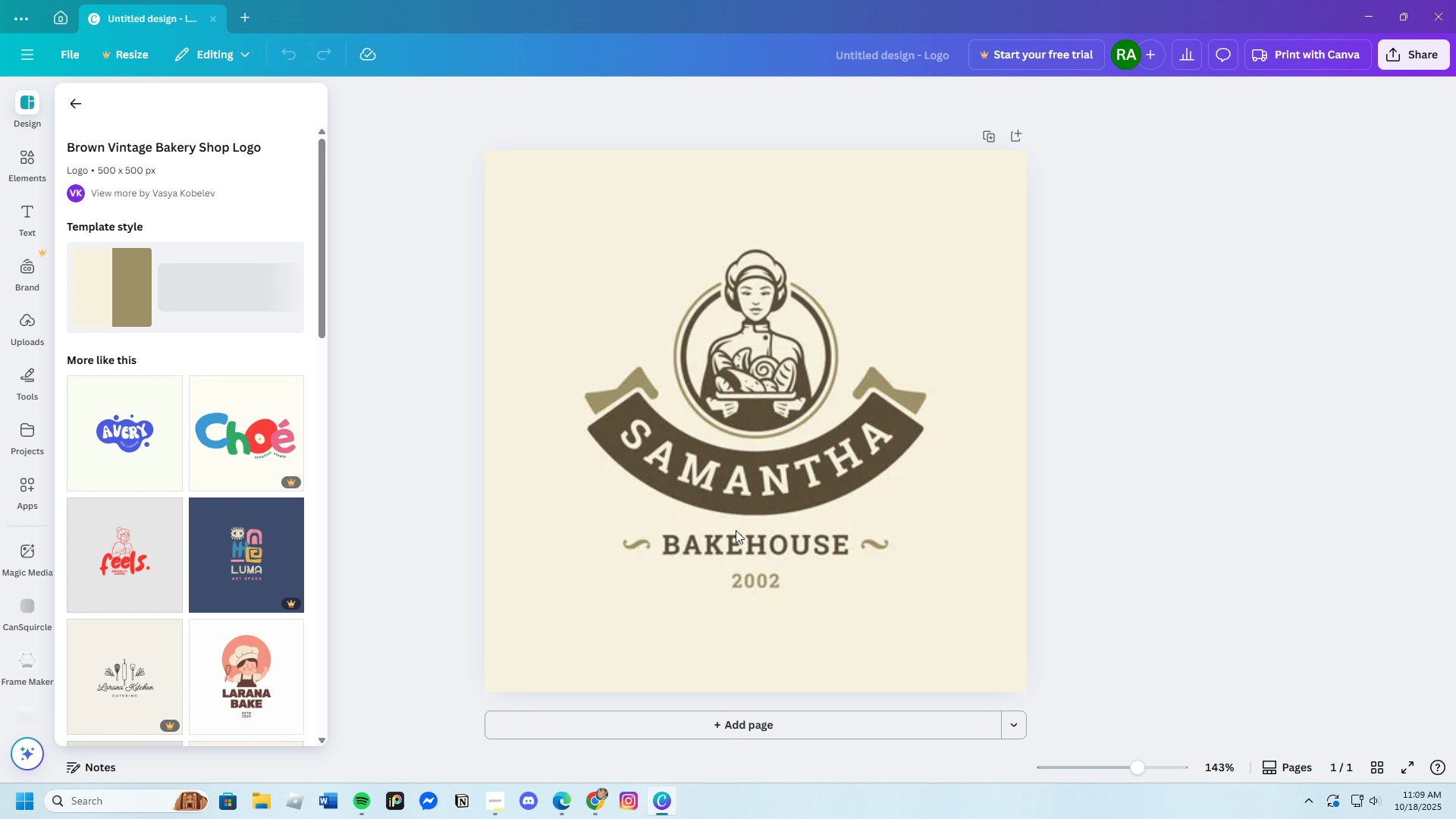 
left_click([829, 376])
 